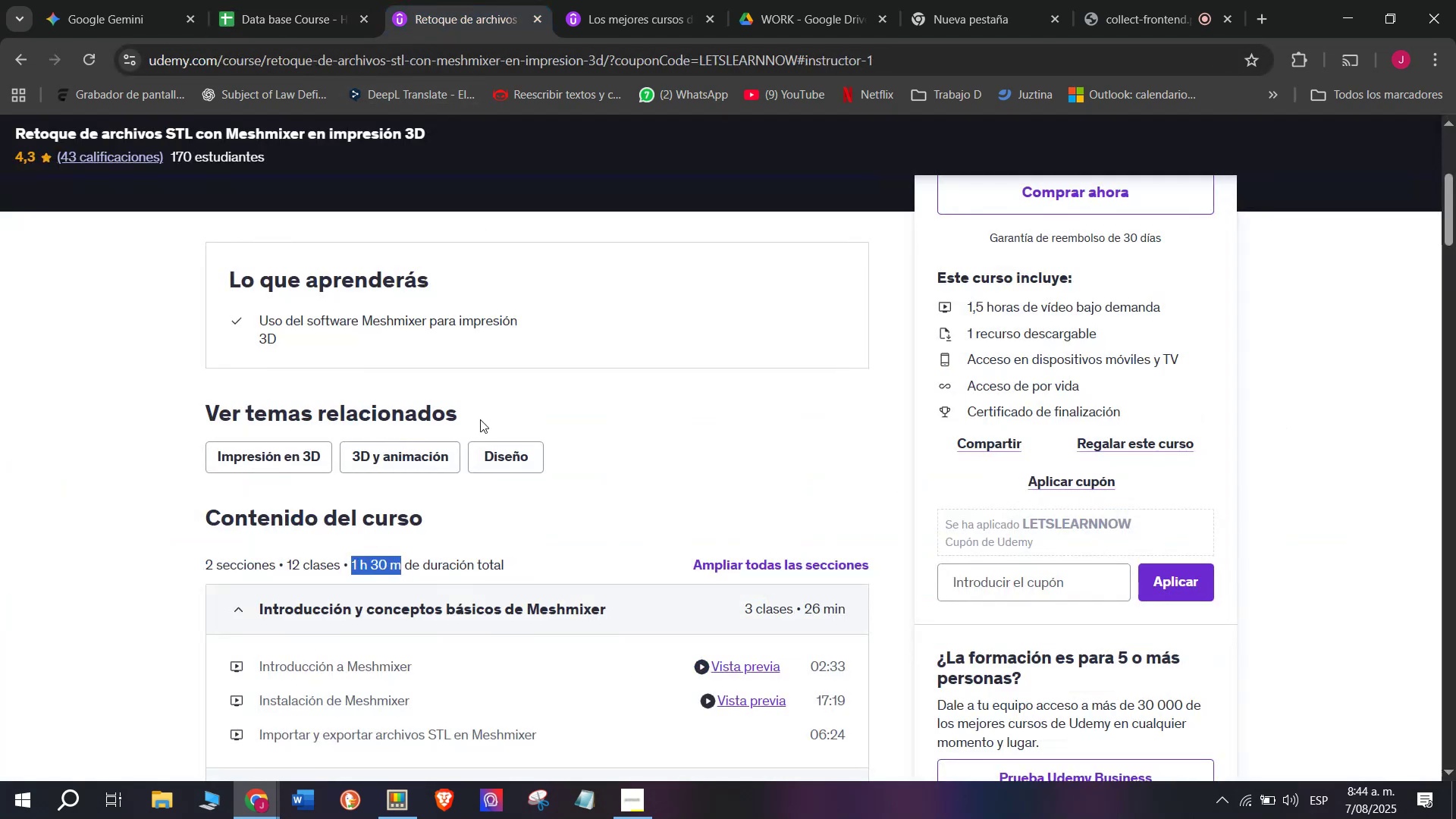 
scroll: coordinate [470, 466], scroll_direction: up, amount: 3.0
 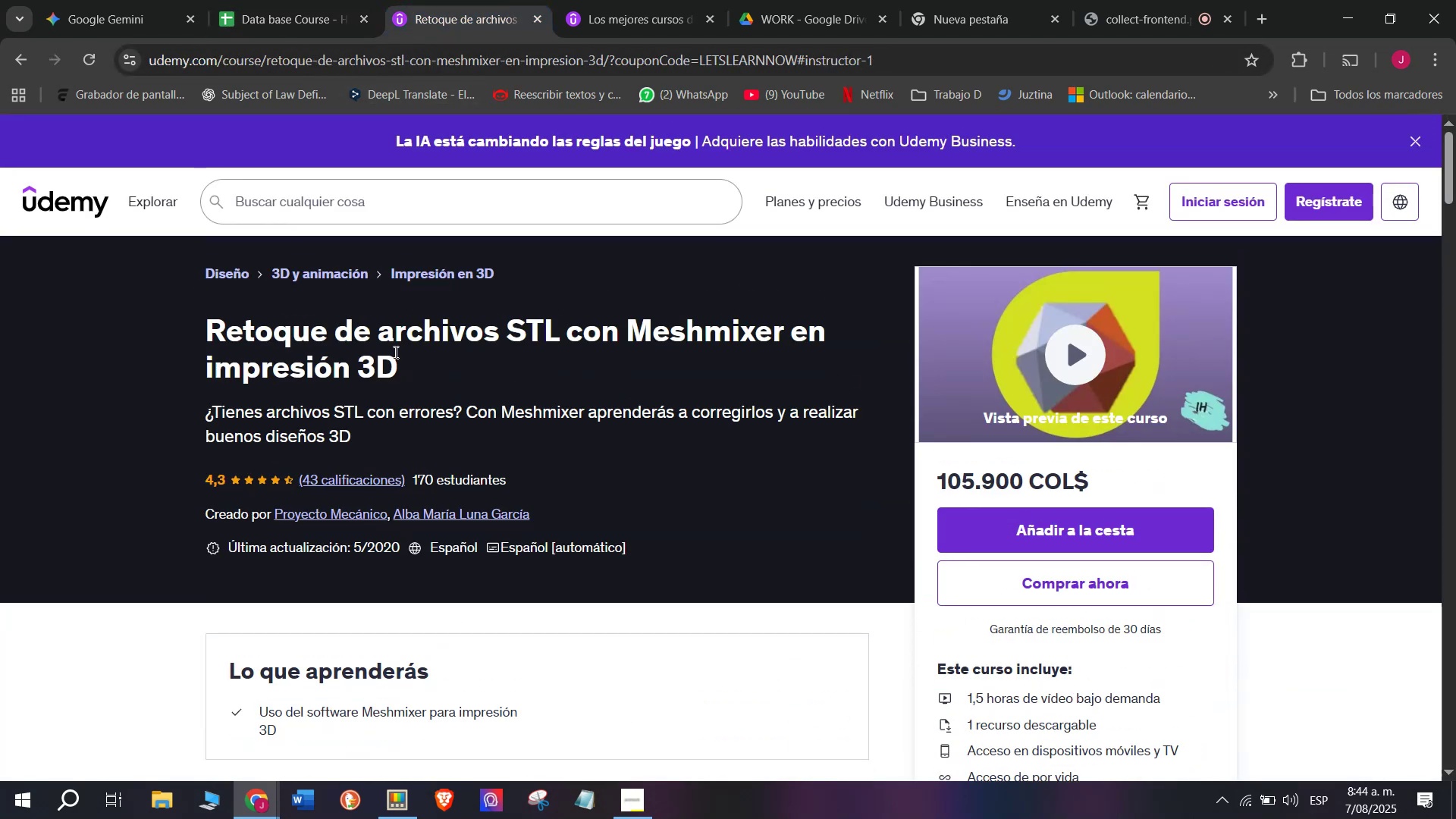 
scroll: coordinate [413, 384], scroll_direction: down, amount: 1.0
 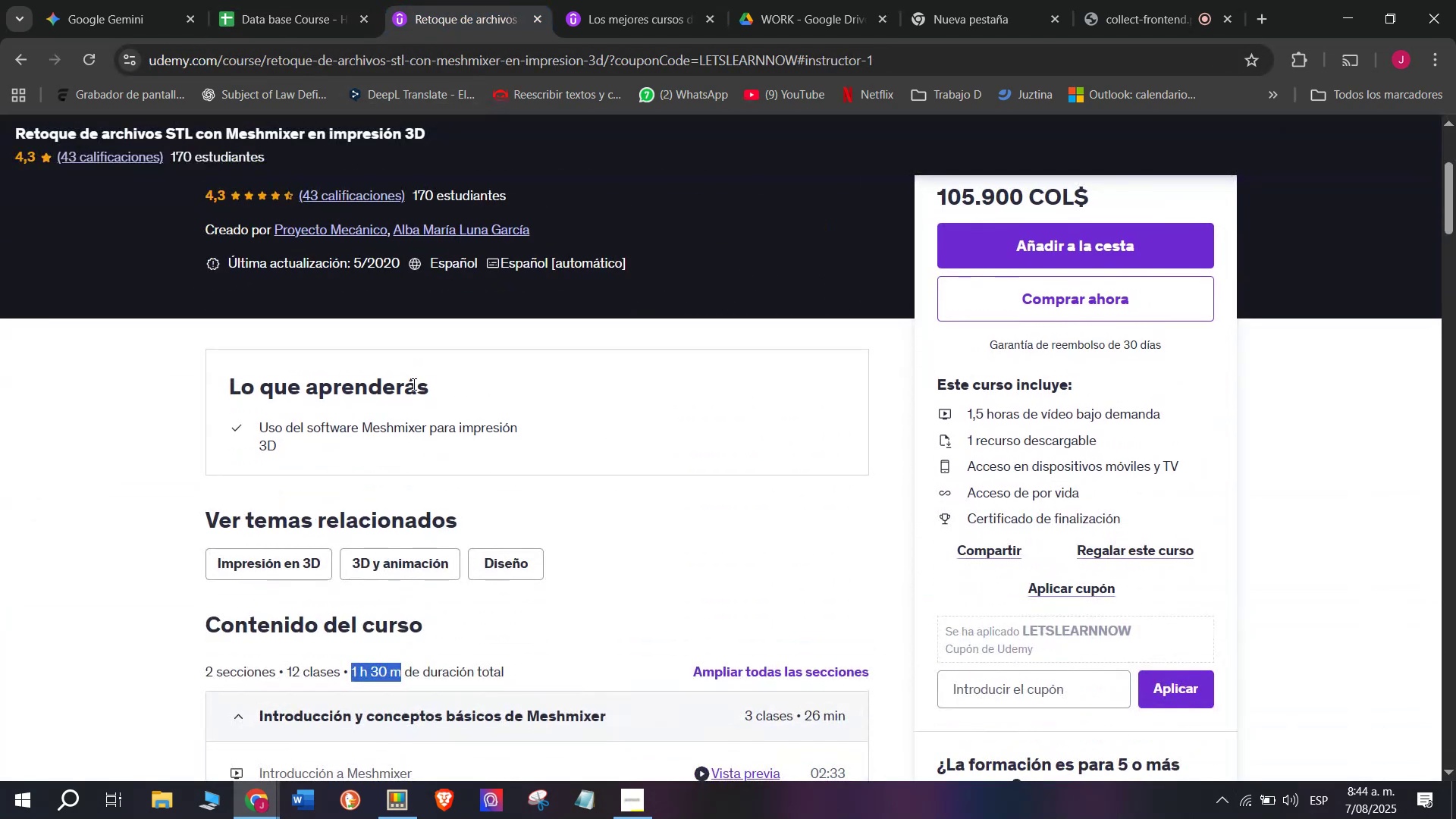 
scroll: coordinate [413, 384], scroll_direction: up, amount: 3.0
 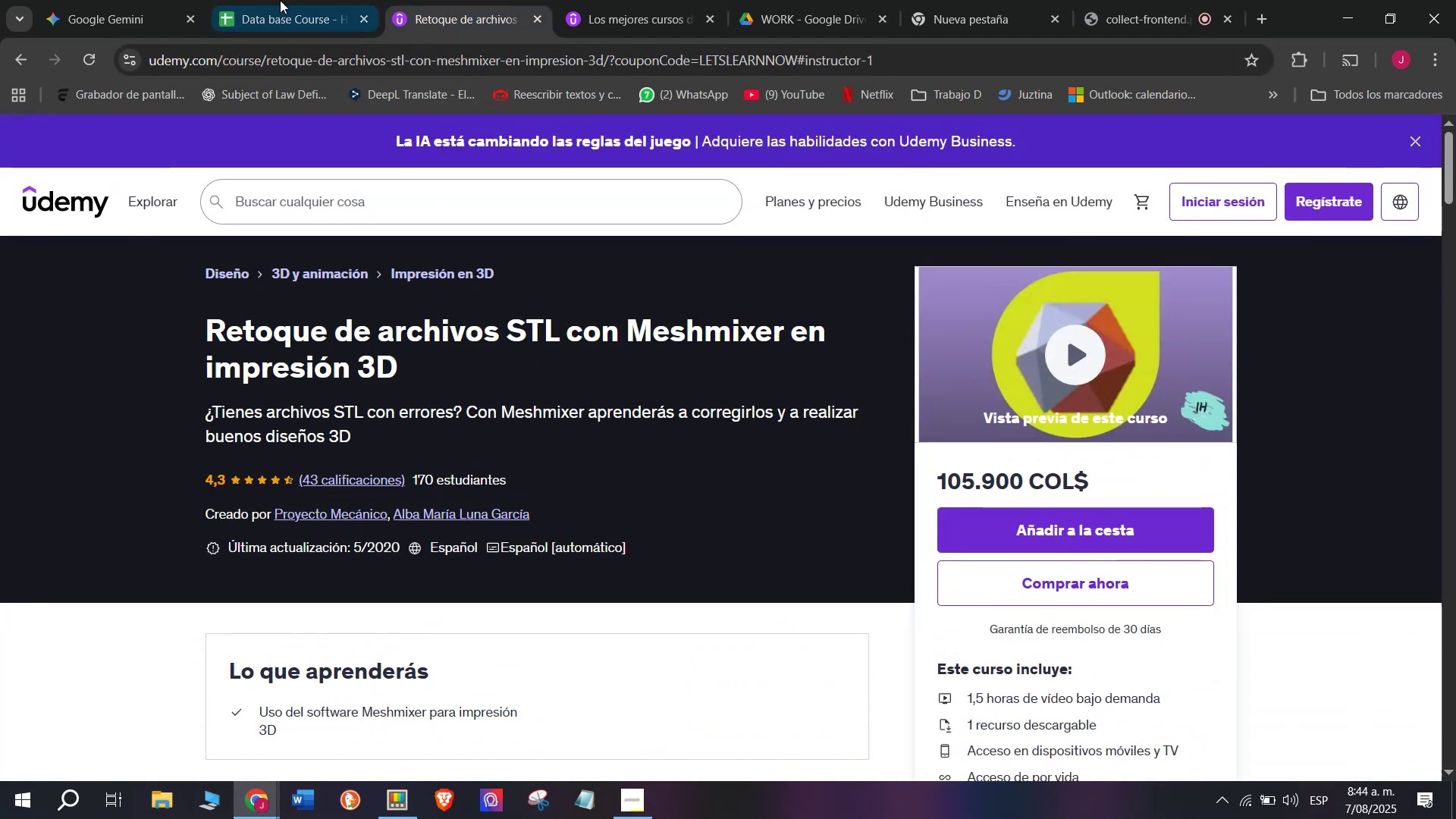 
left_click([274, 0])
 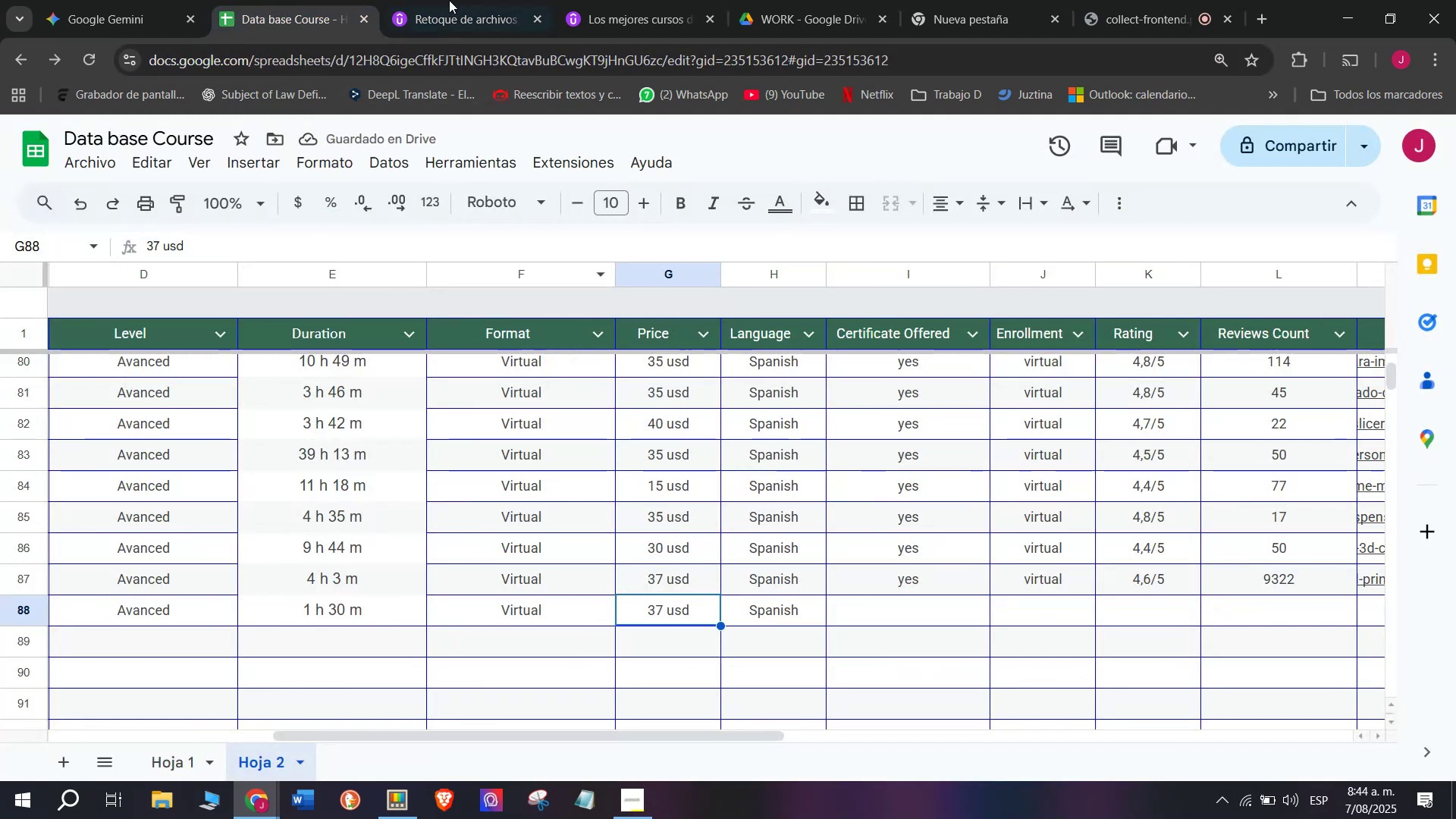 
left_click([532, 0])
 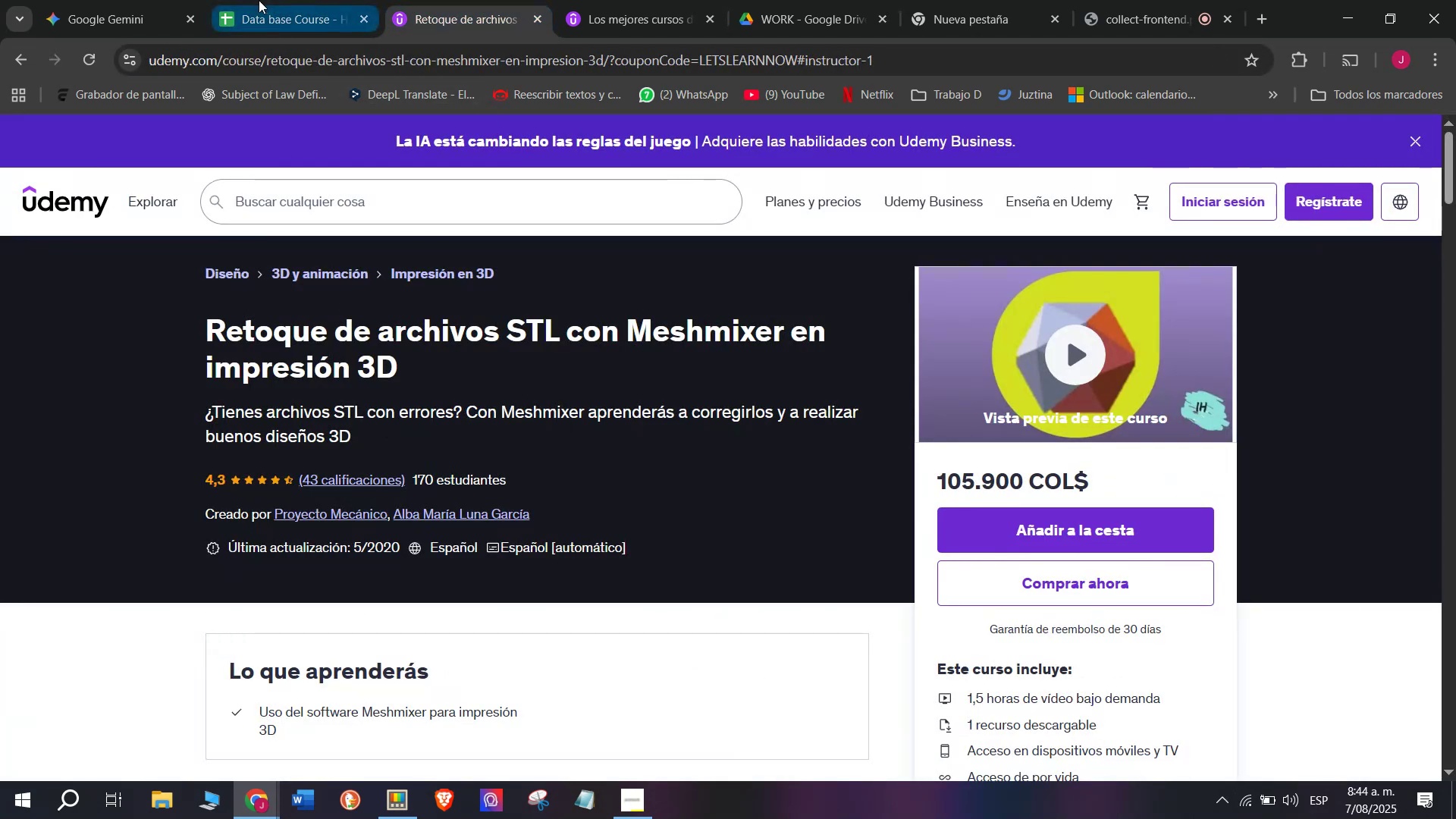 
left_click([259, 0])
 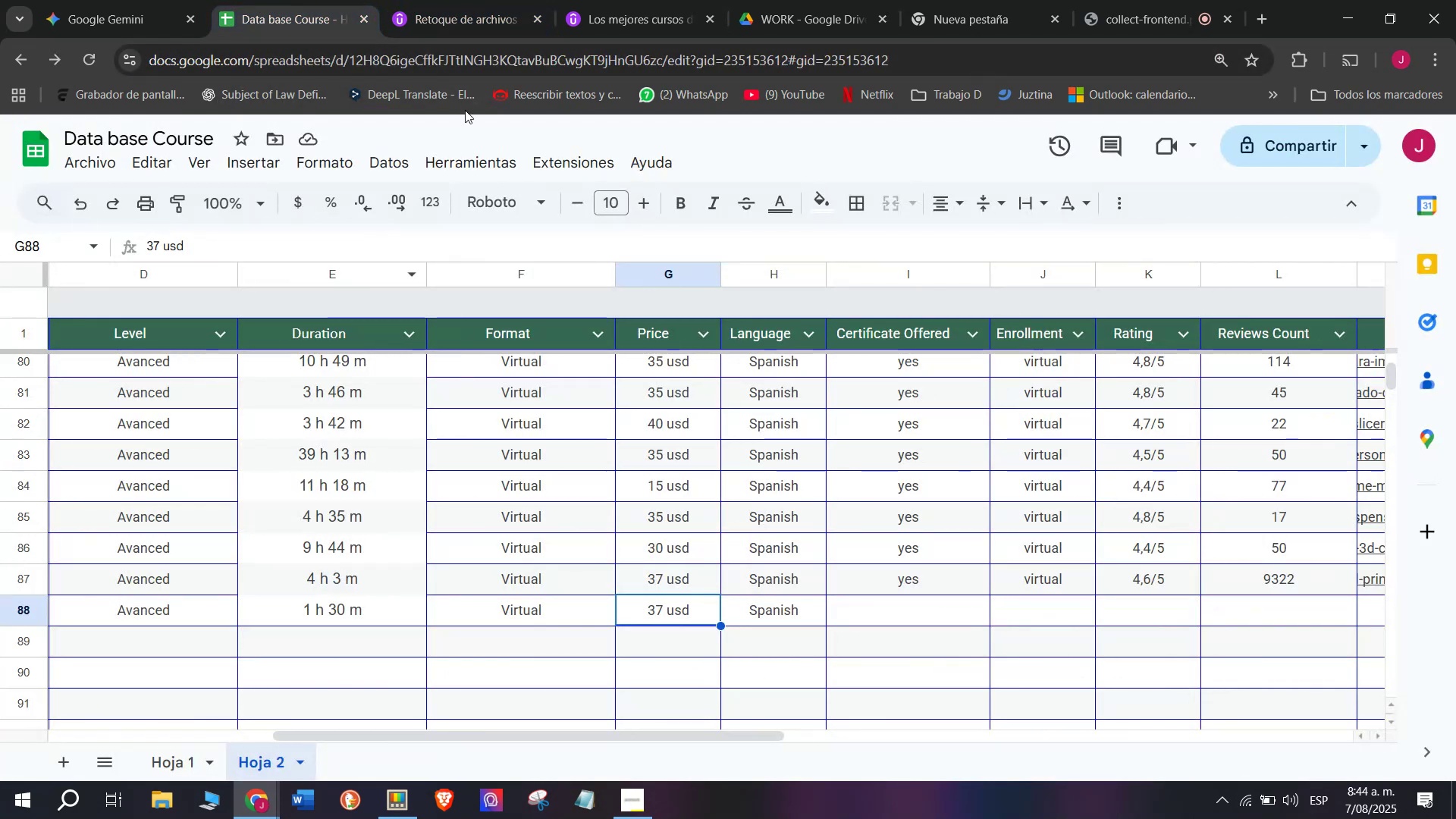 
left_click([516, 0])
 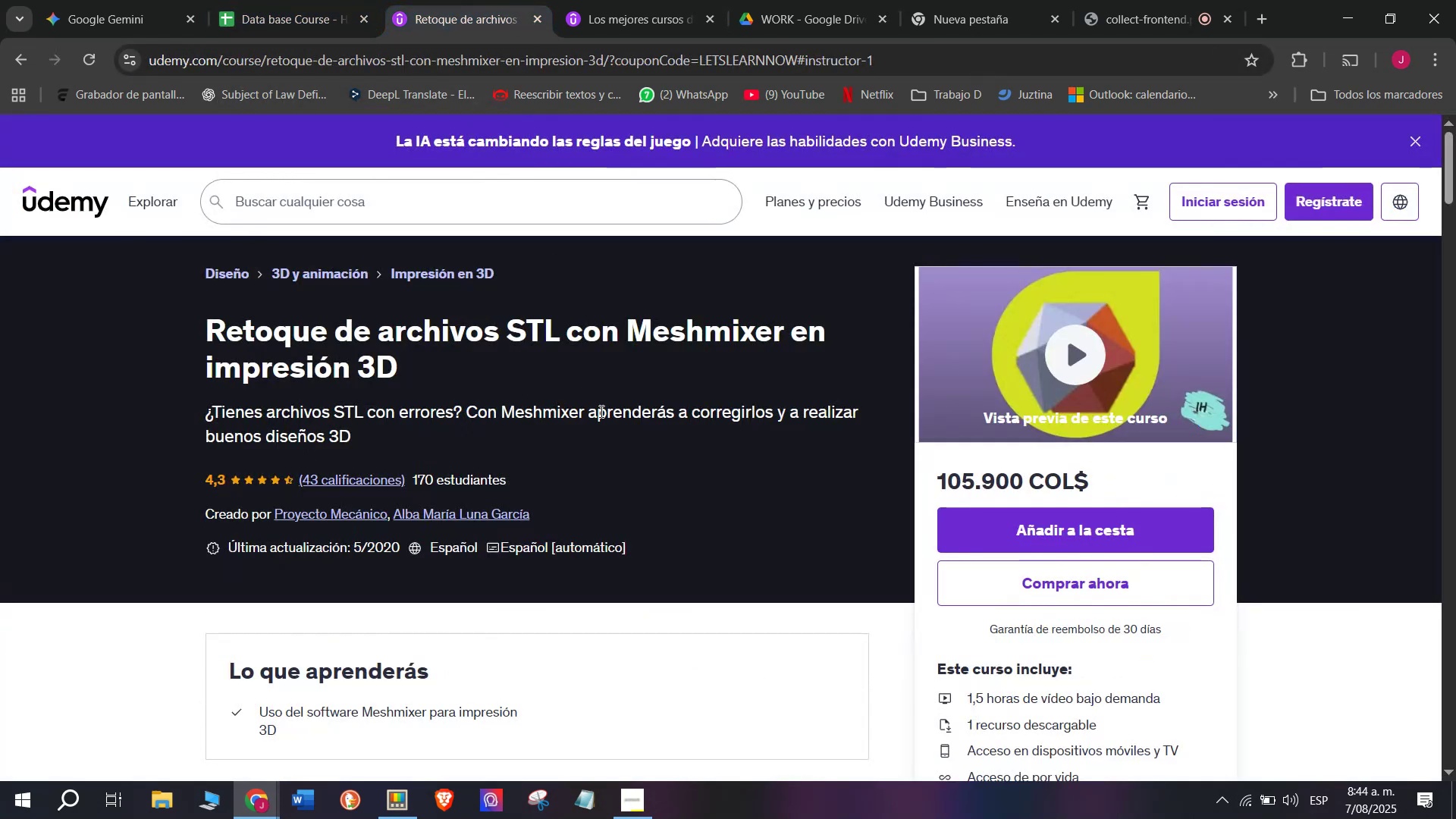 
scroll: coordinate [617, 454], scroll_direction: down, amount: 1.0
 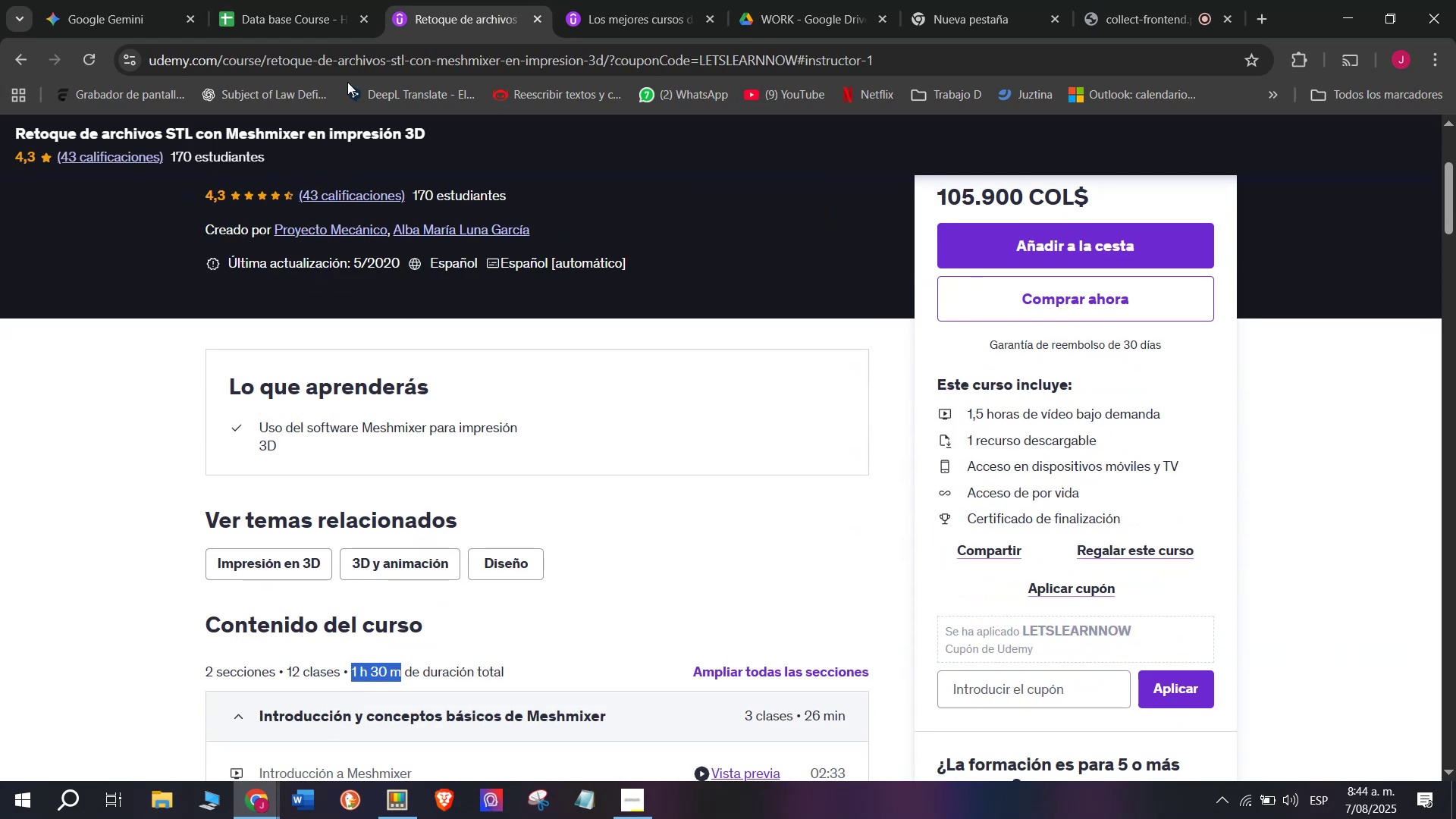 
left_click([256, 0])
 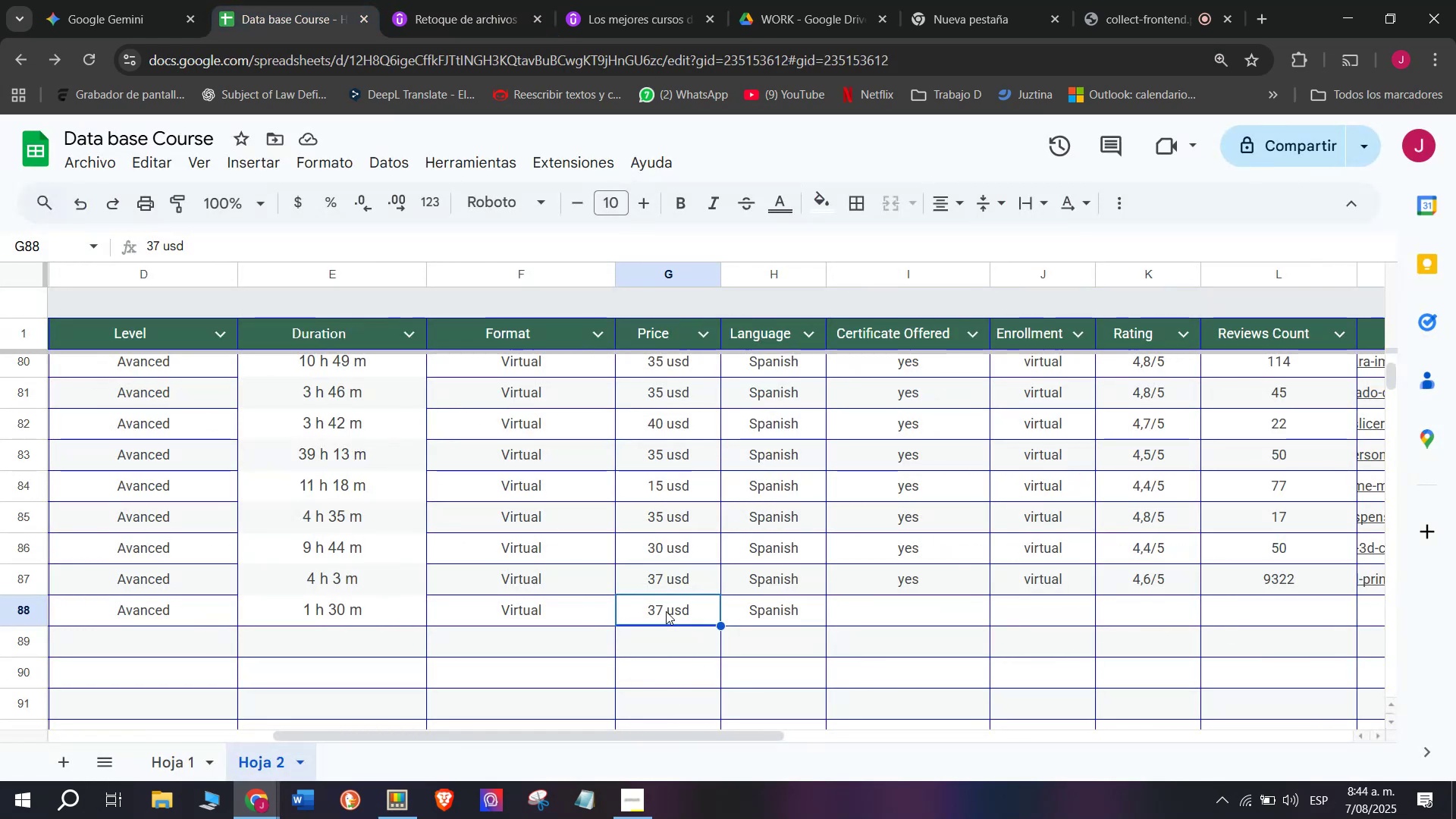 
double_click([663, 611])
 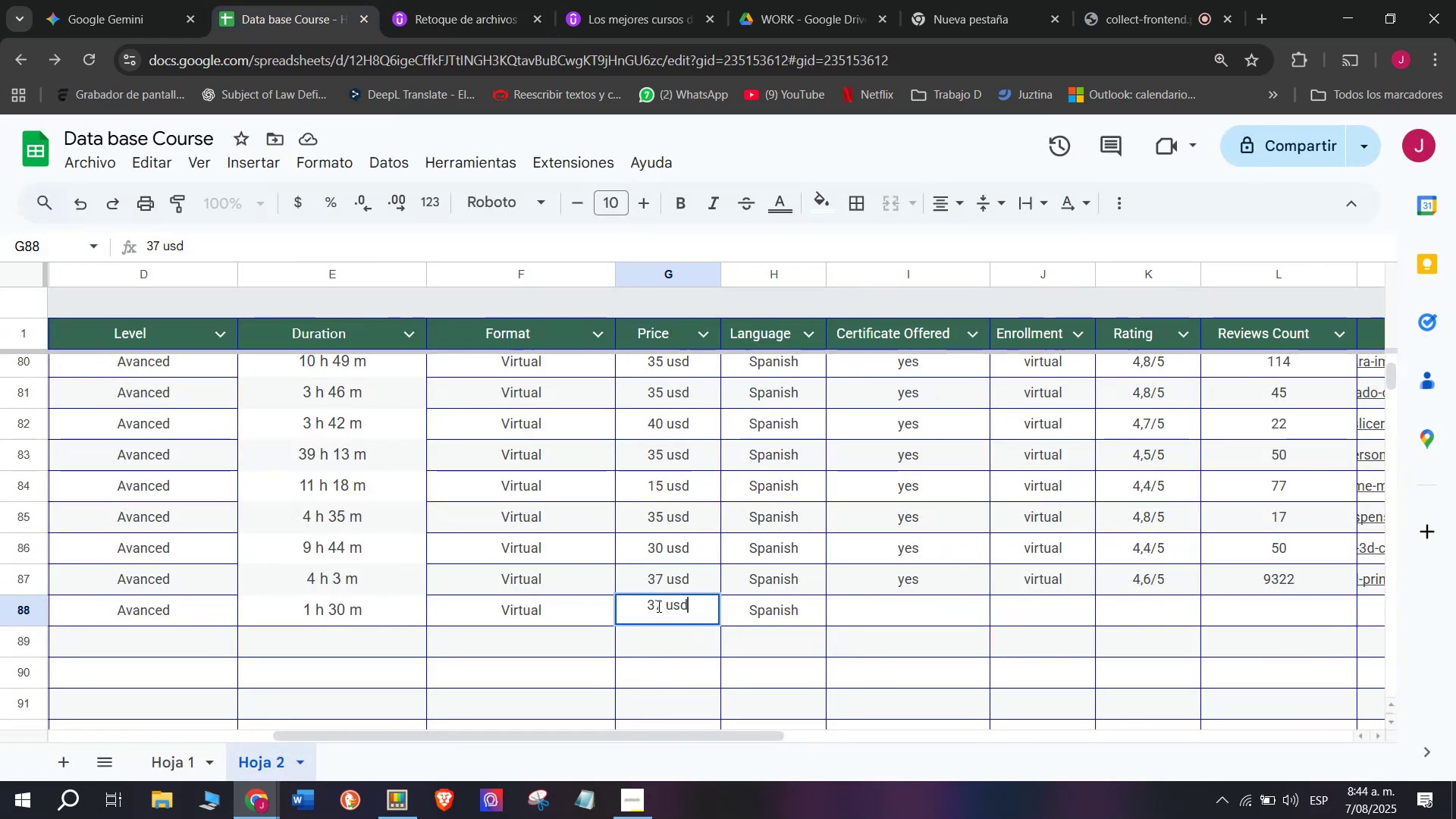 
left_click([657, 606])
 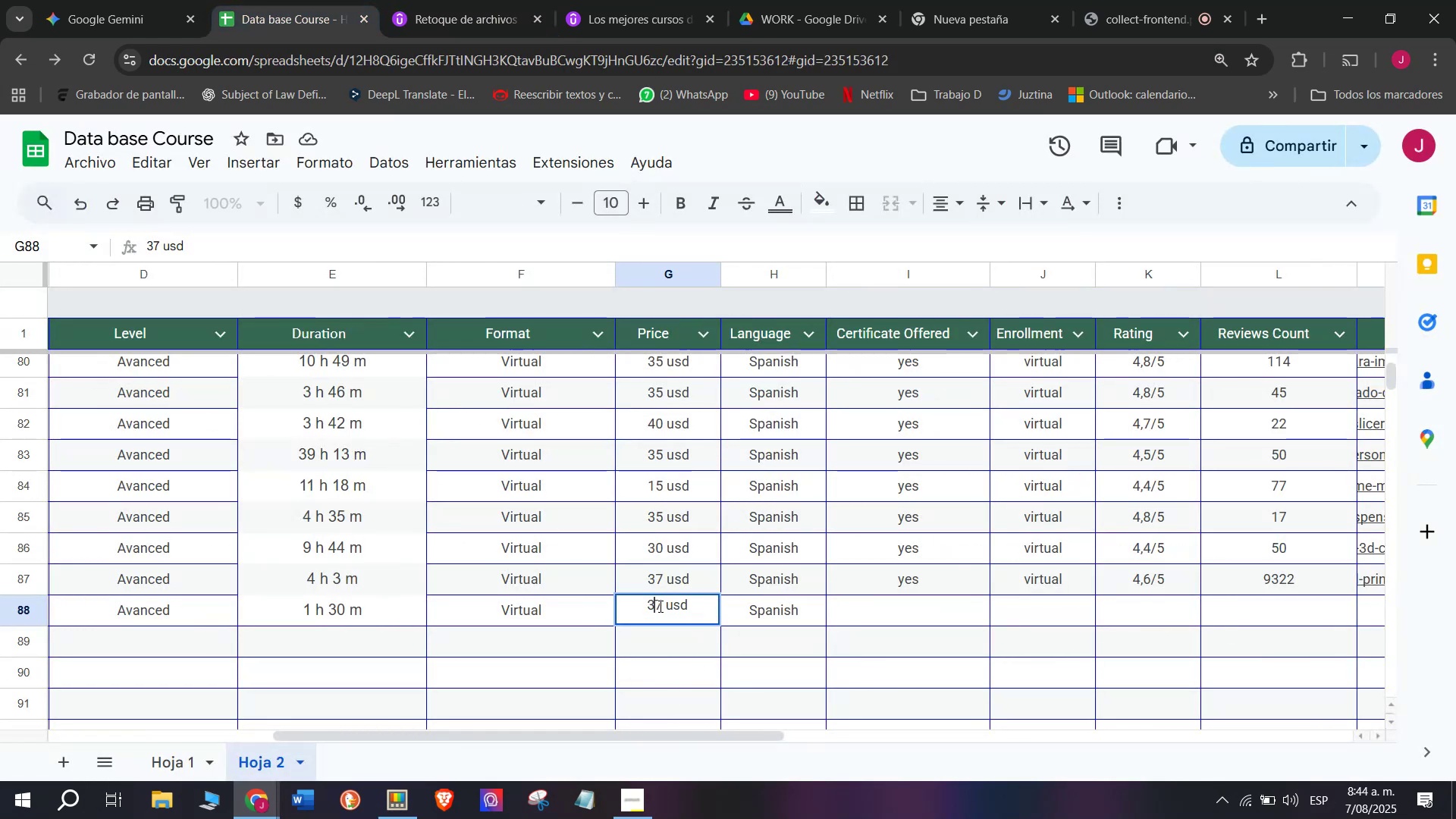 
left_click([662, 606])
 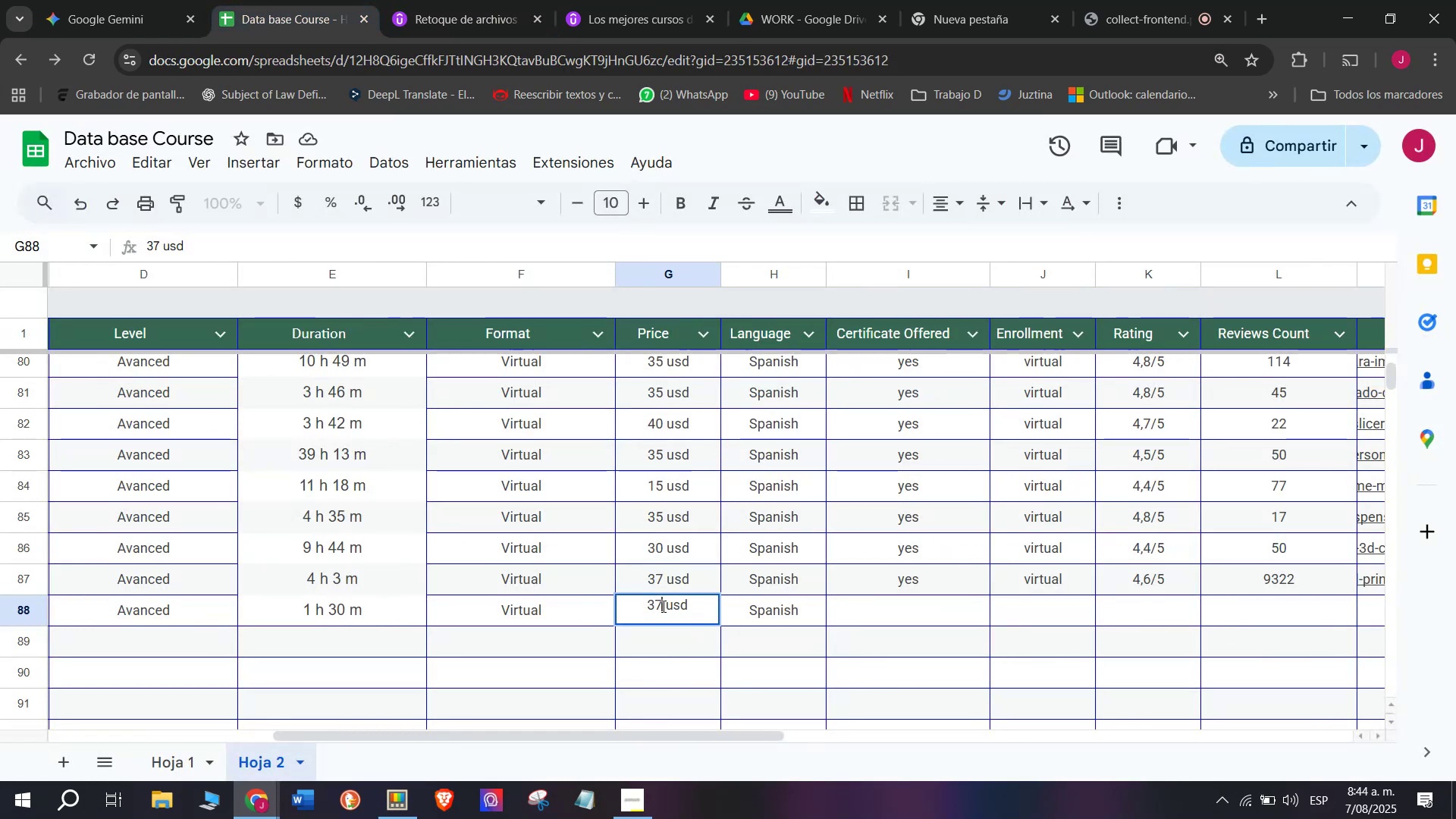 
key(Backspace)
type(q)
key(Backspace)
type(q25)
 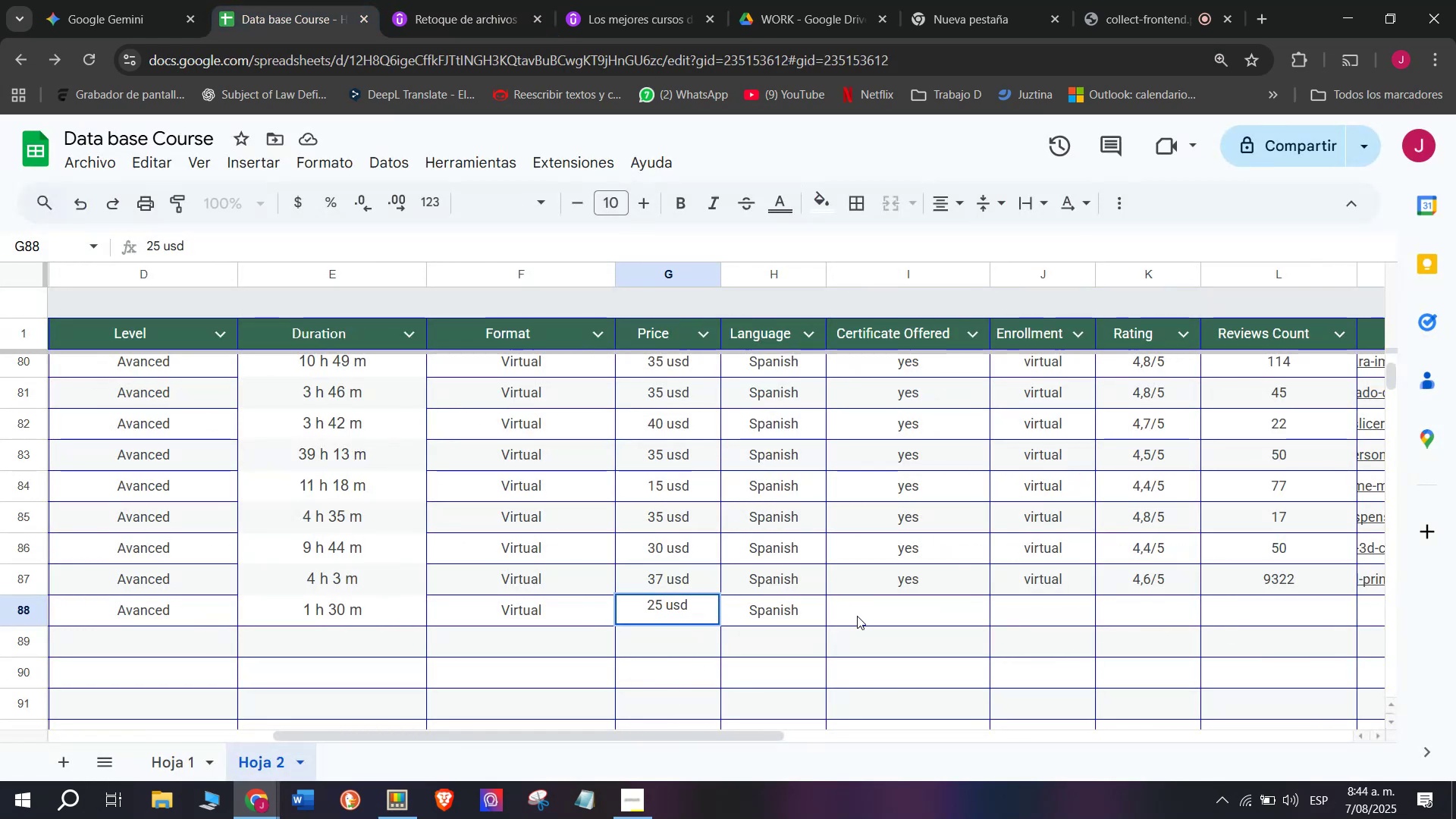 
double_click([893, 592])
 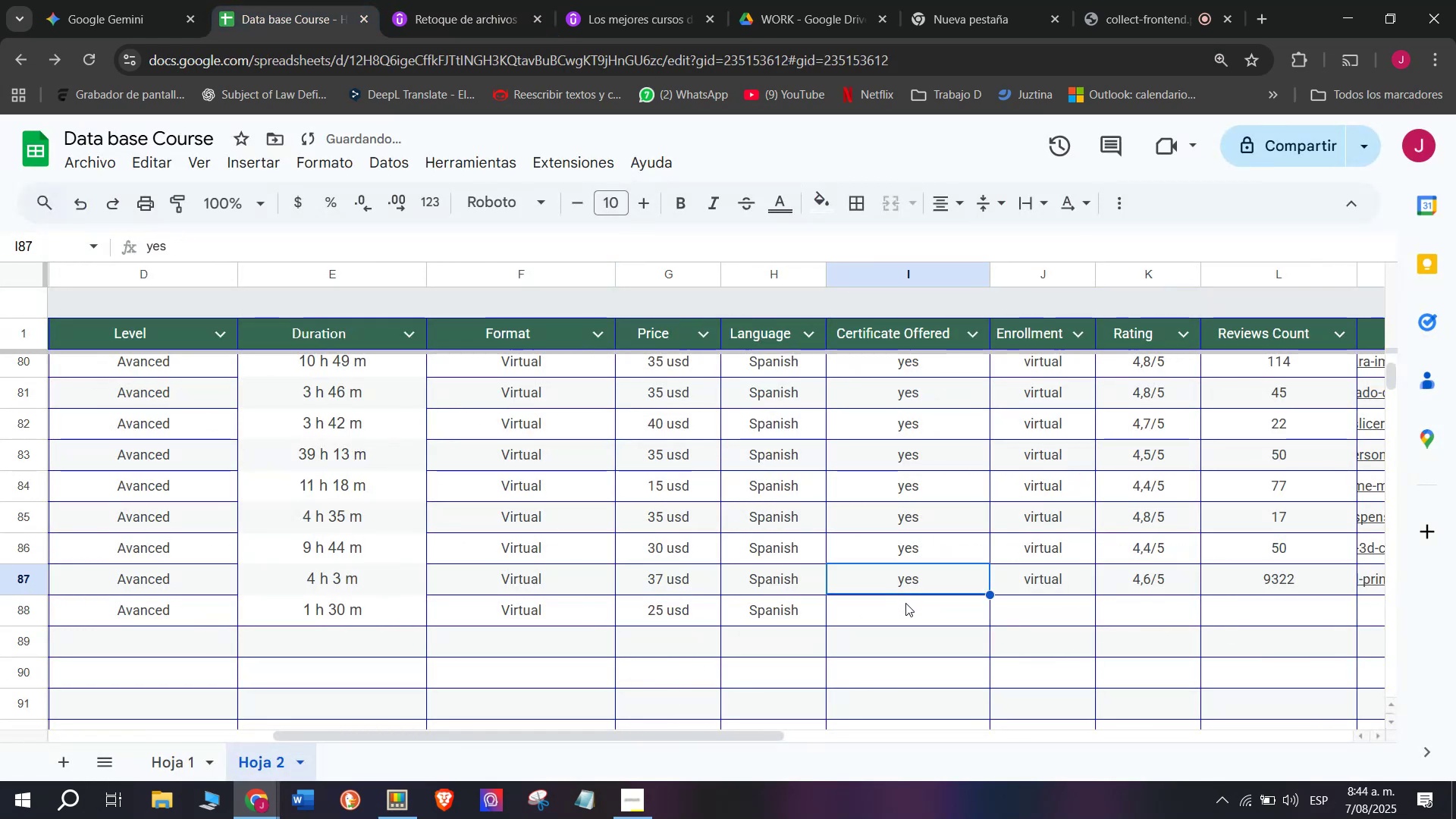 
key(Break)
 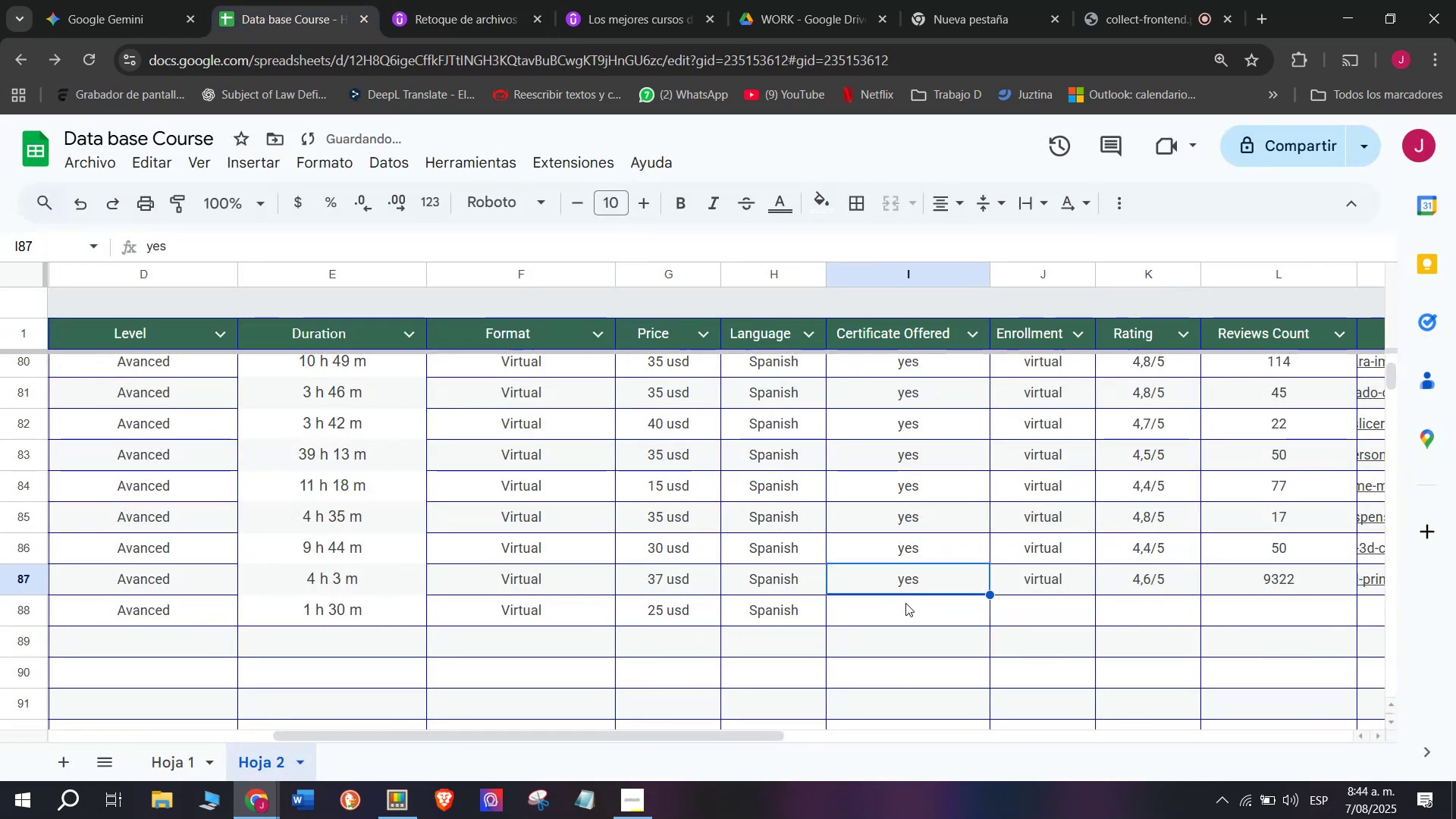 
key(Control+ControlLeft)
 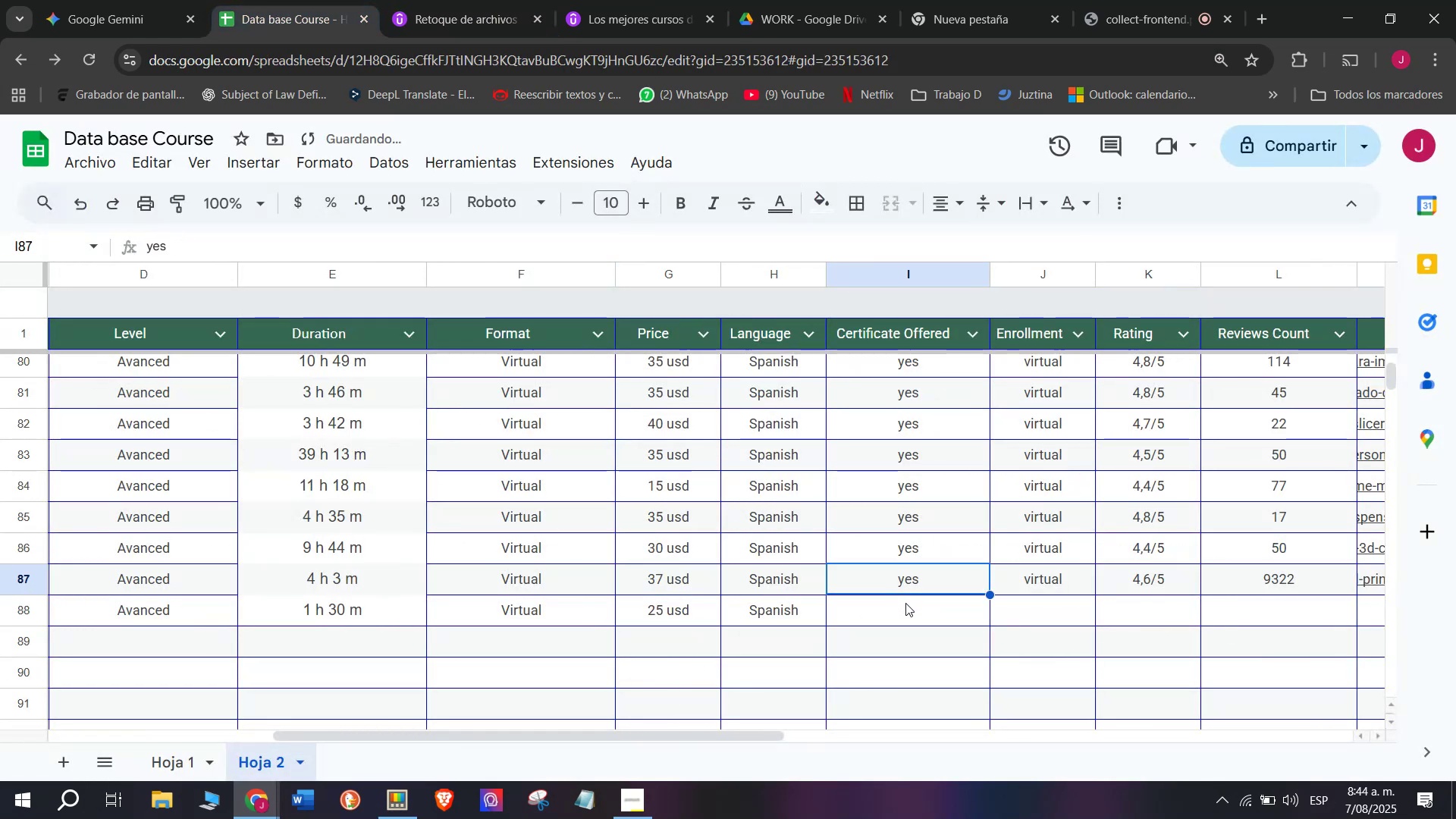 
key(Control+C)
 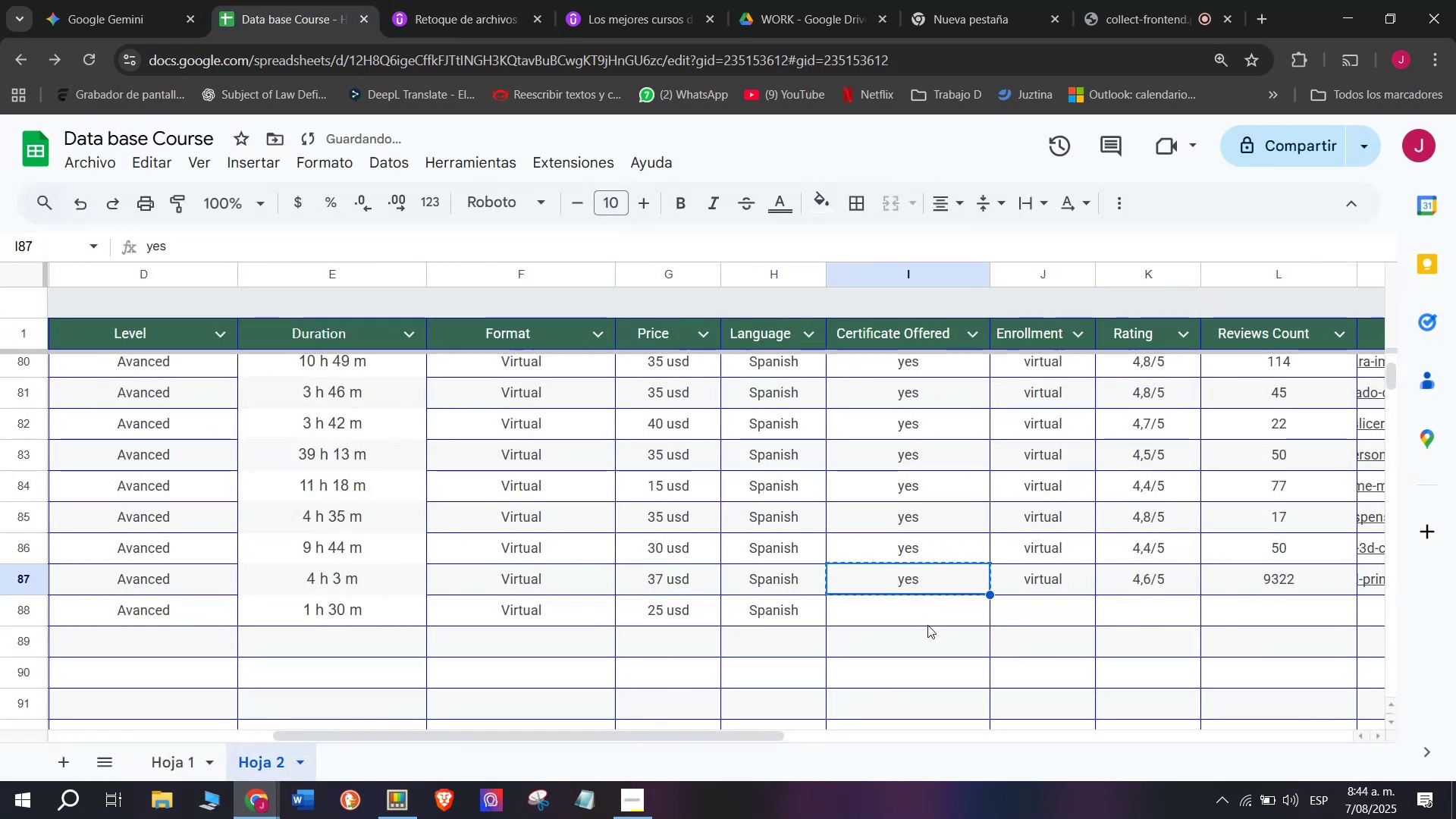 
left_click([928, 625])
 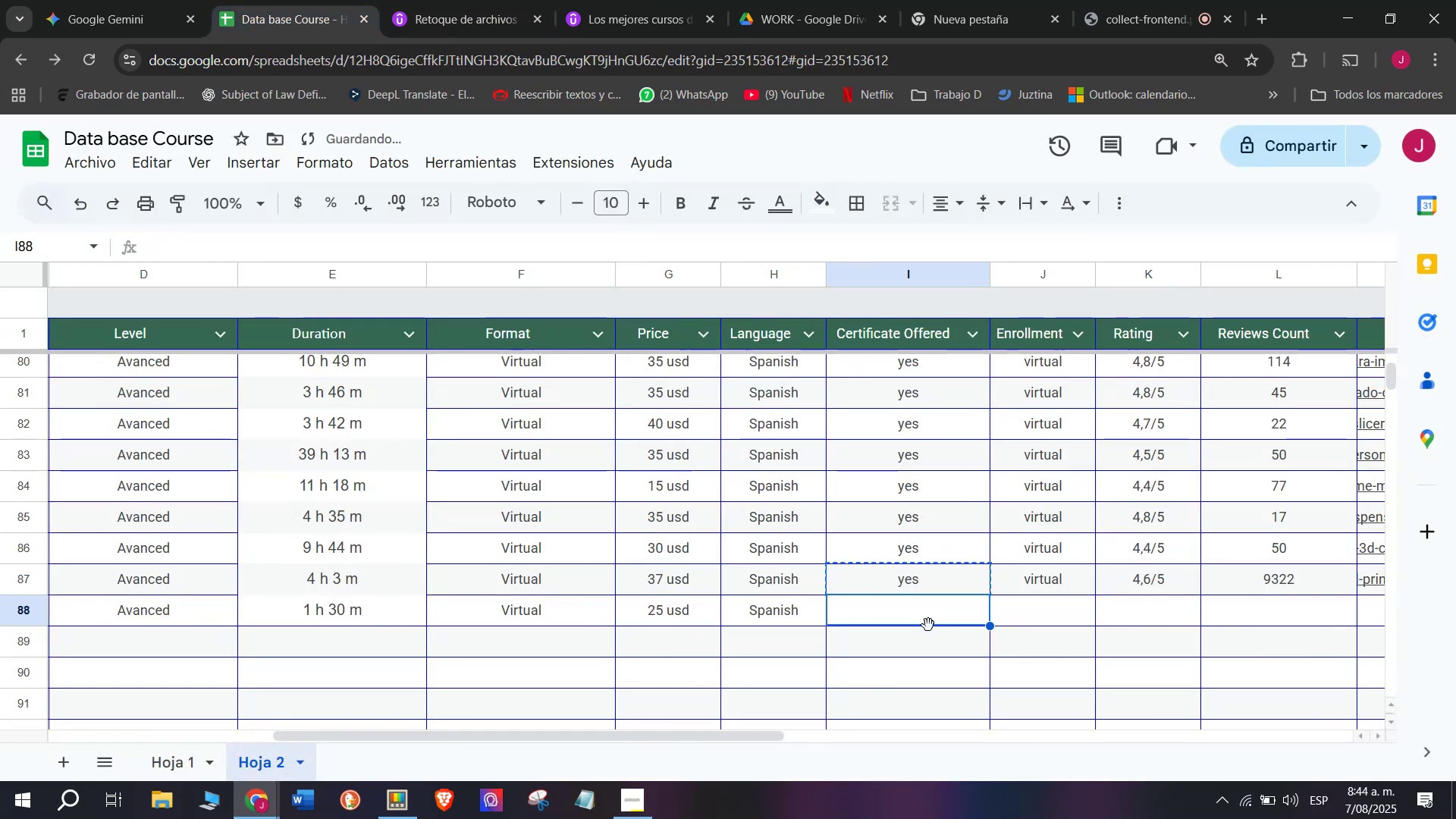 
key(Z)
 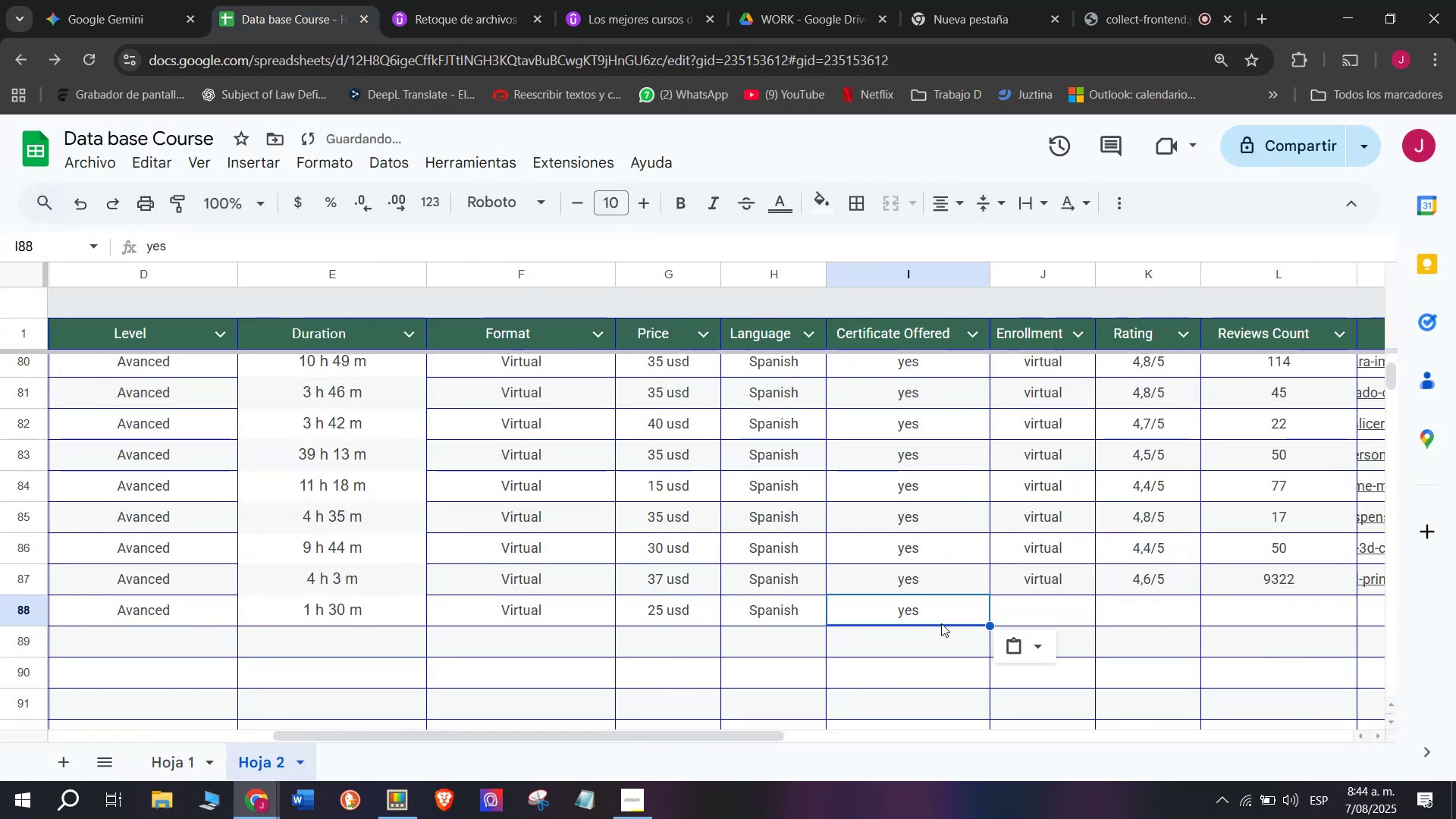 
key(Control+ControlLeft)
 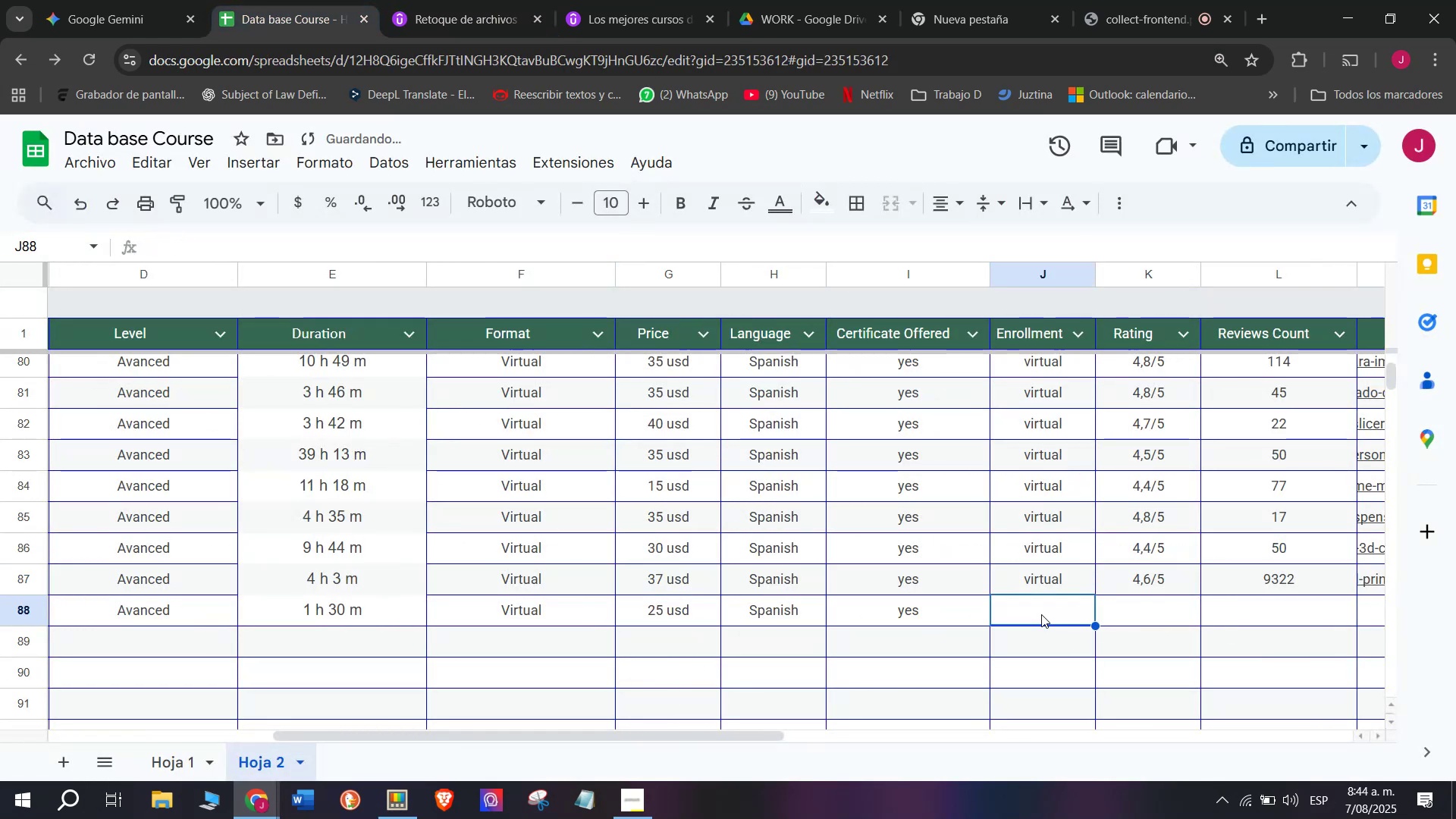 
key(Control+V)
 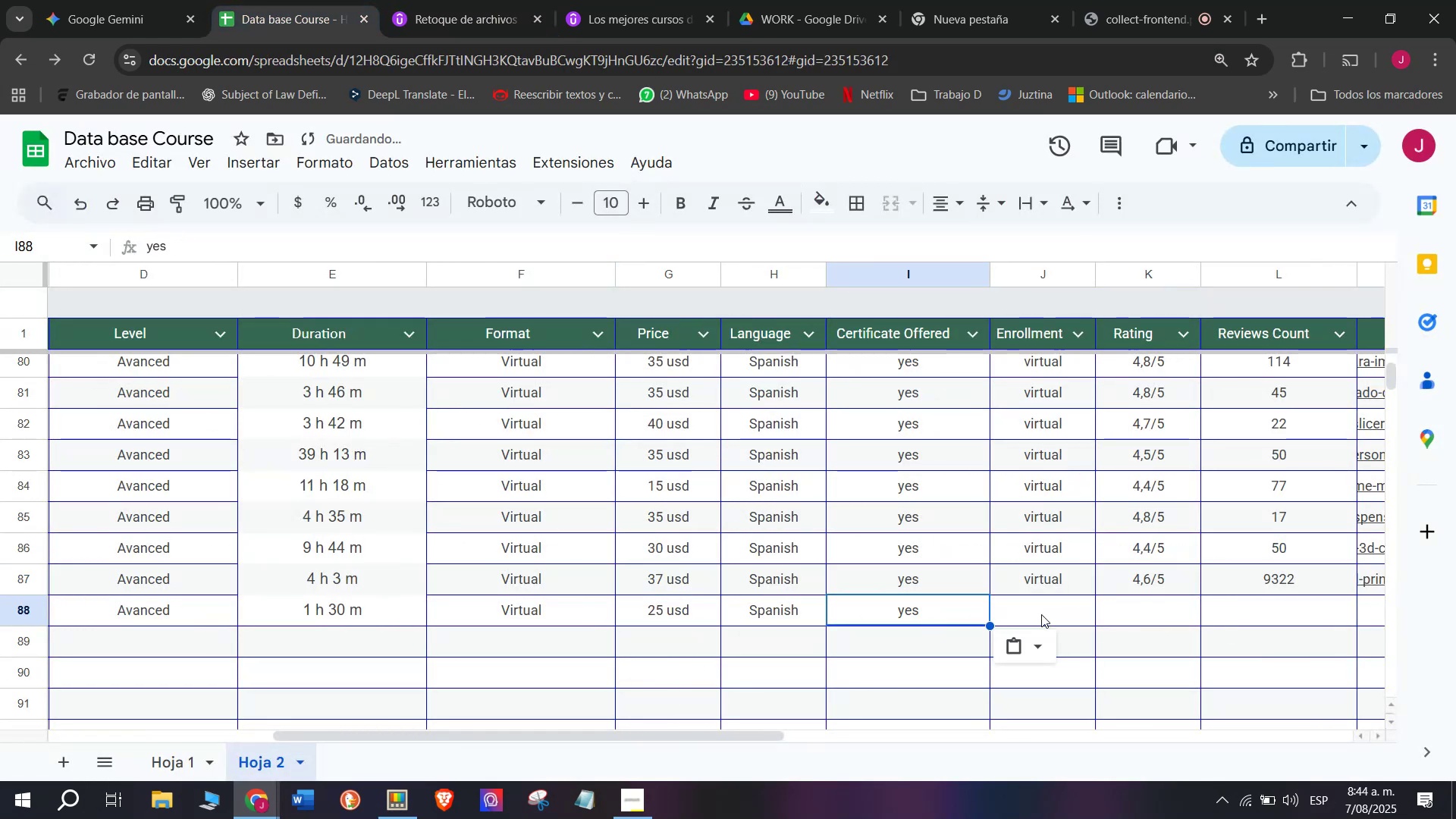 
left_click([1041, 614])
 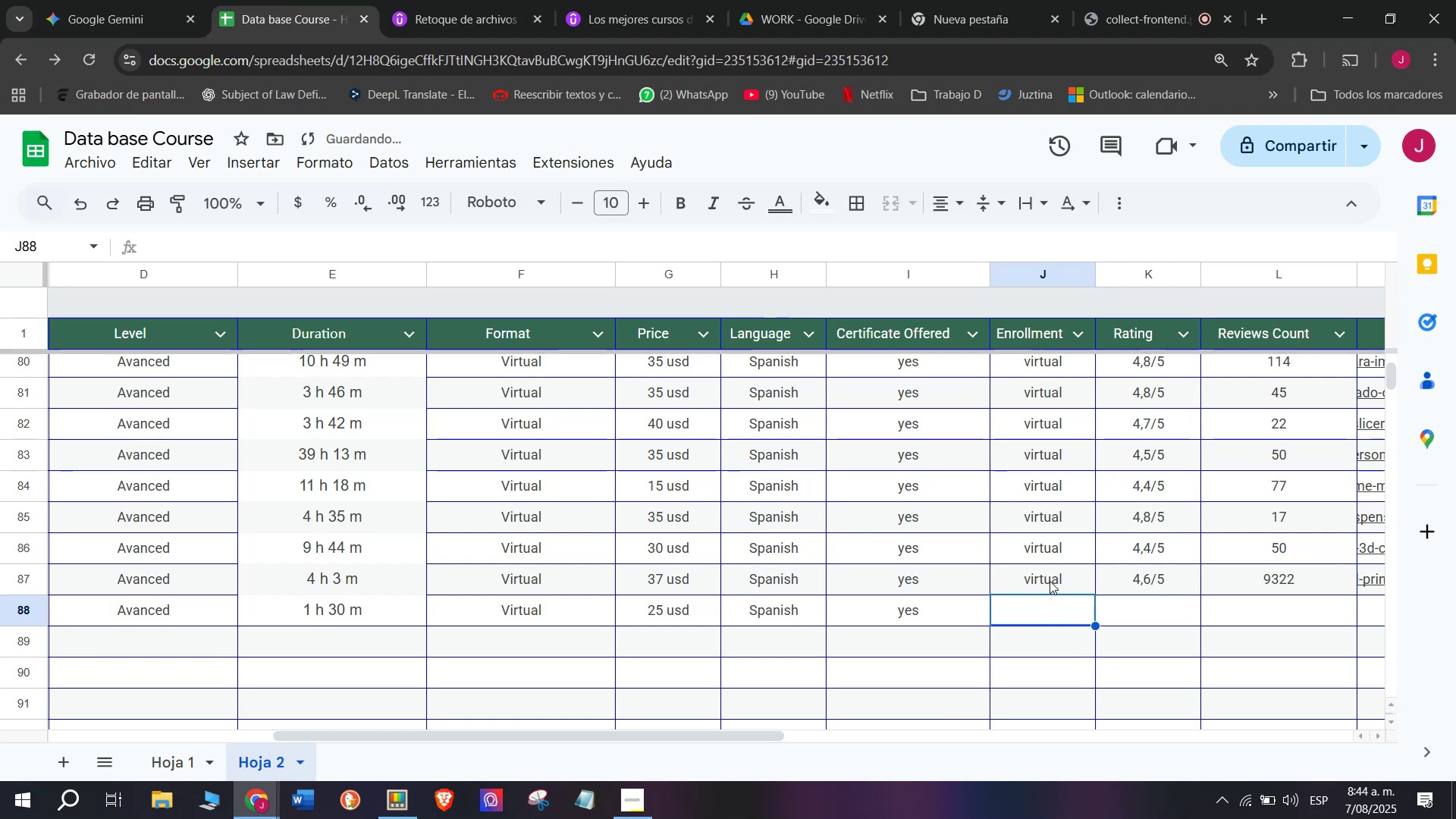 
double_click([1050, 581])
 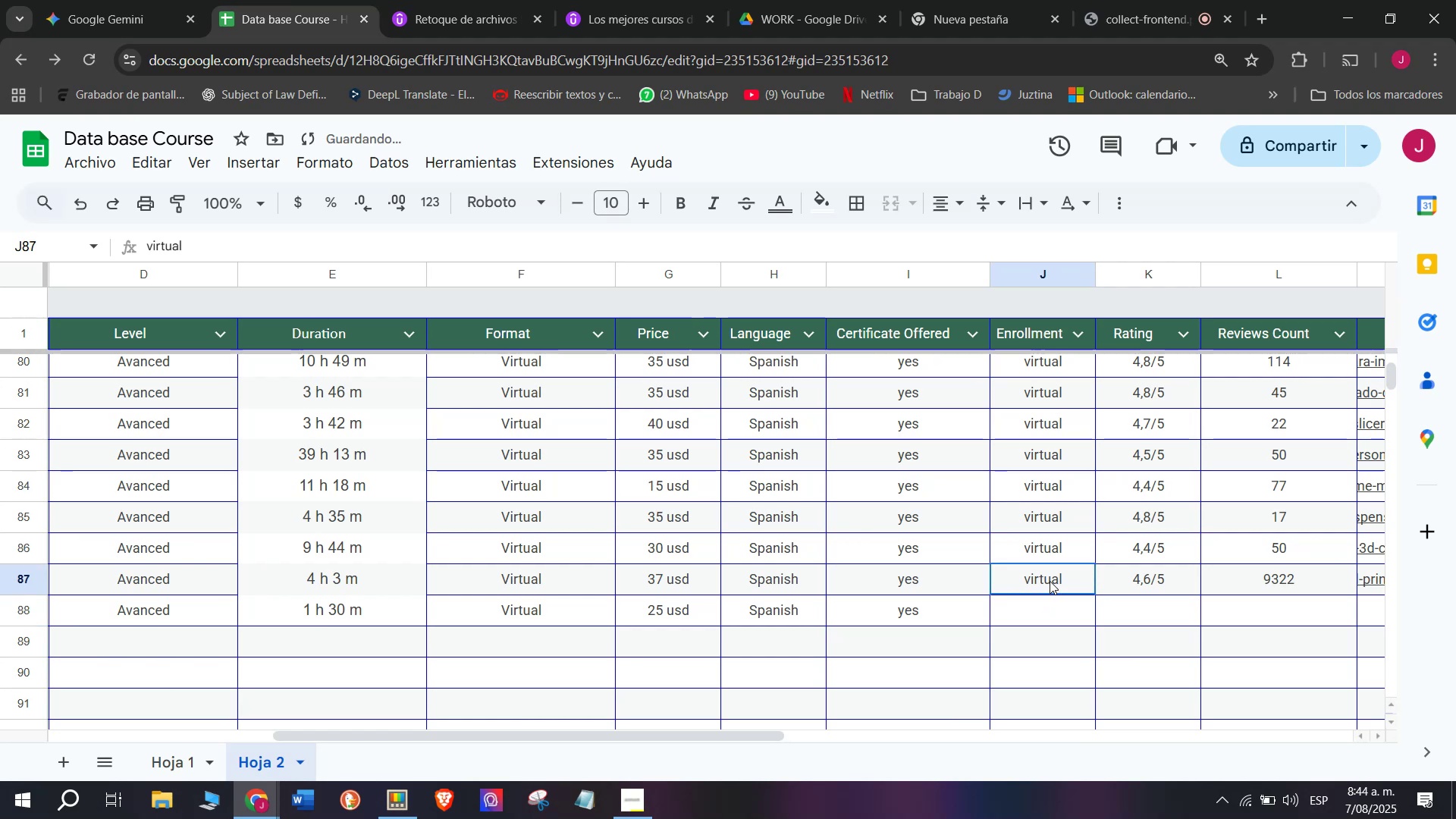 
key(Break)
 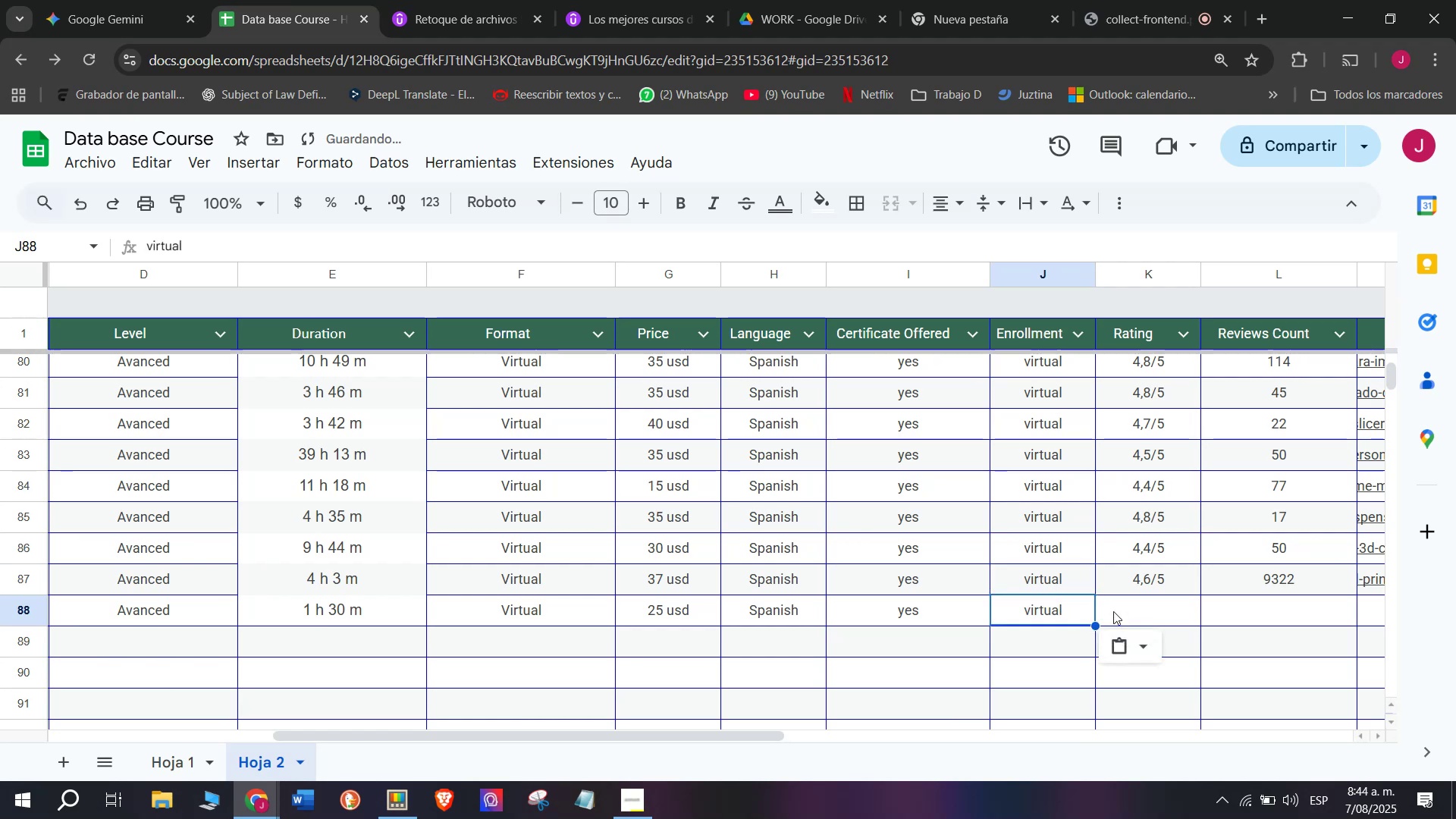 
key(Control+ControlLeft)
 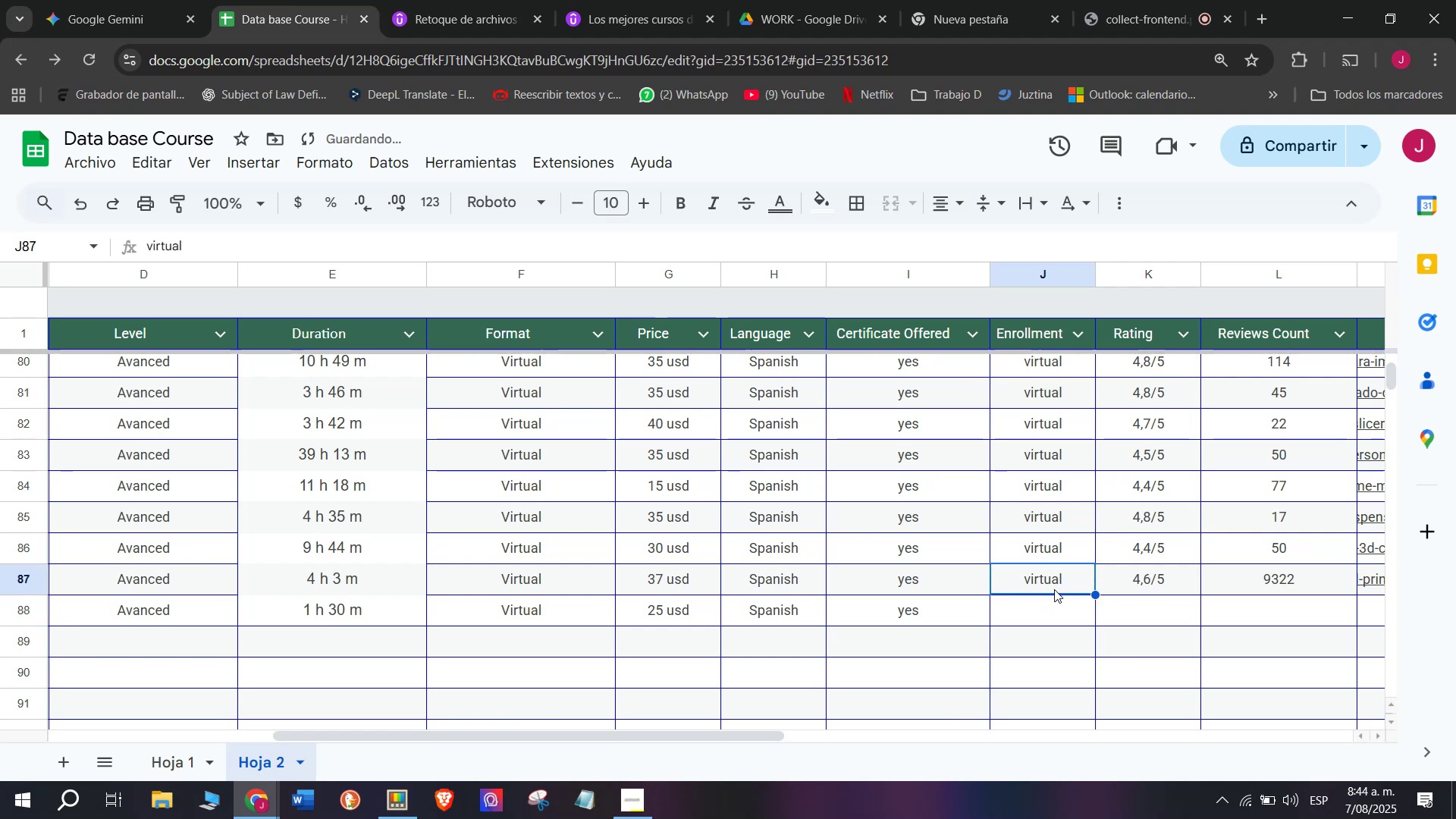 
key(Control+C)
 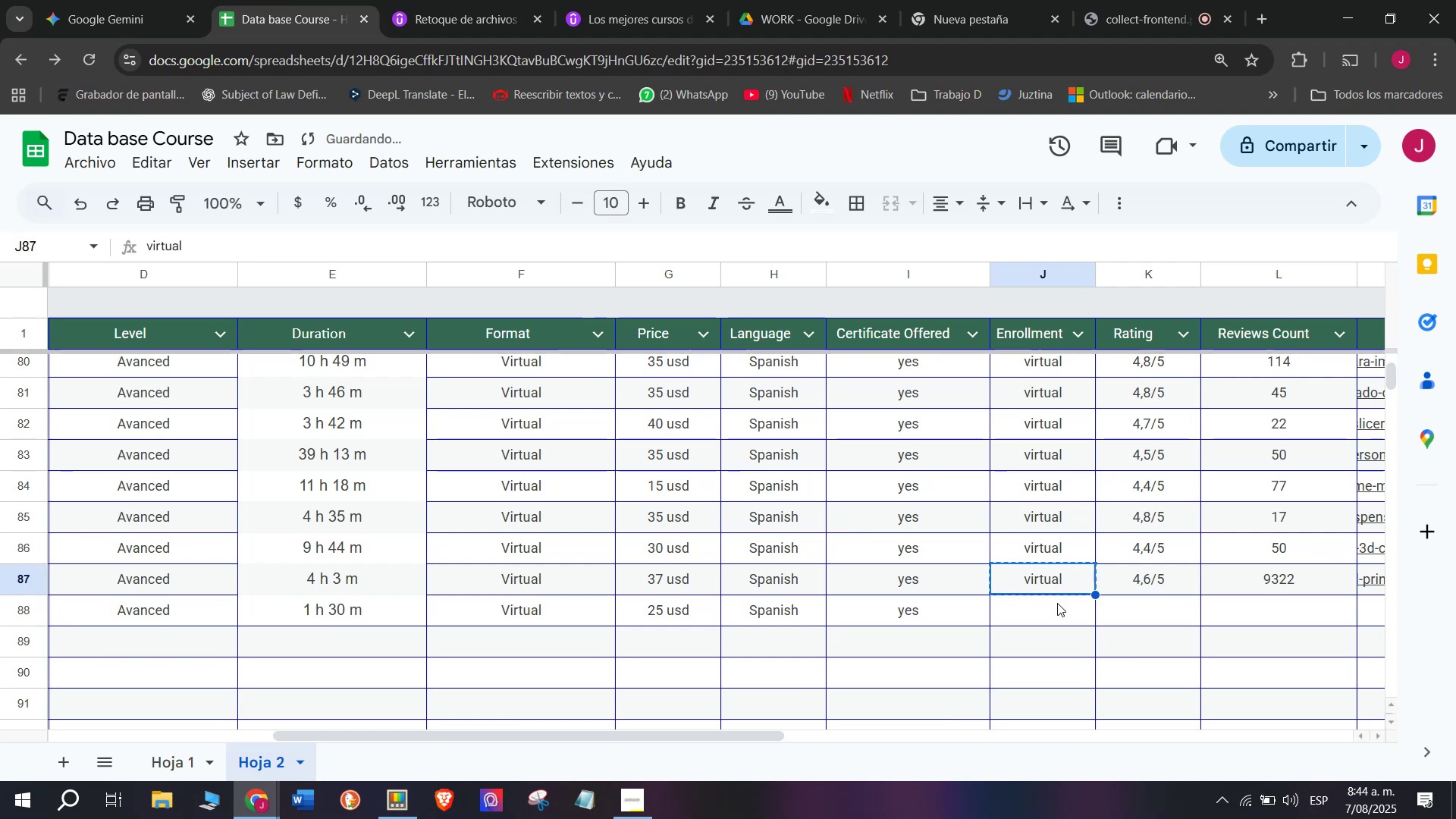 
triple_click([1057, 603])
 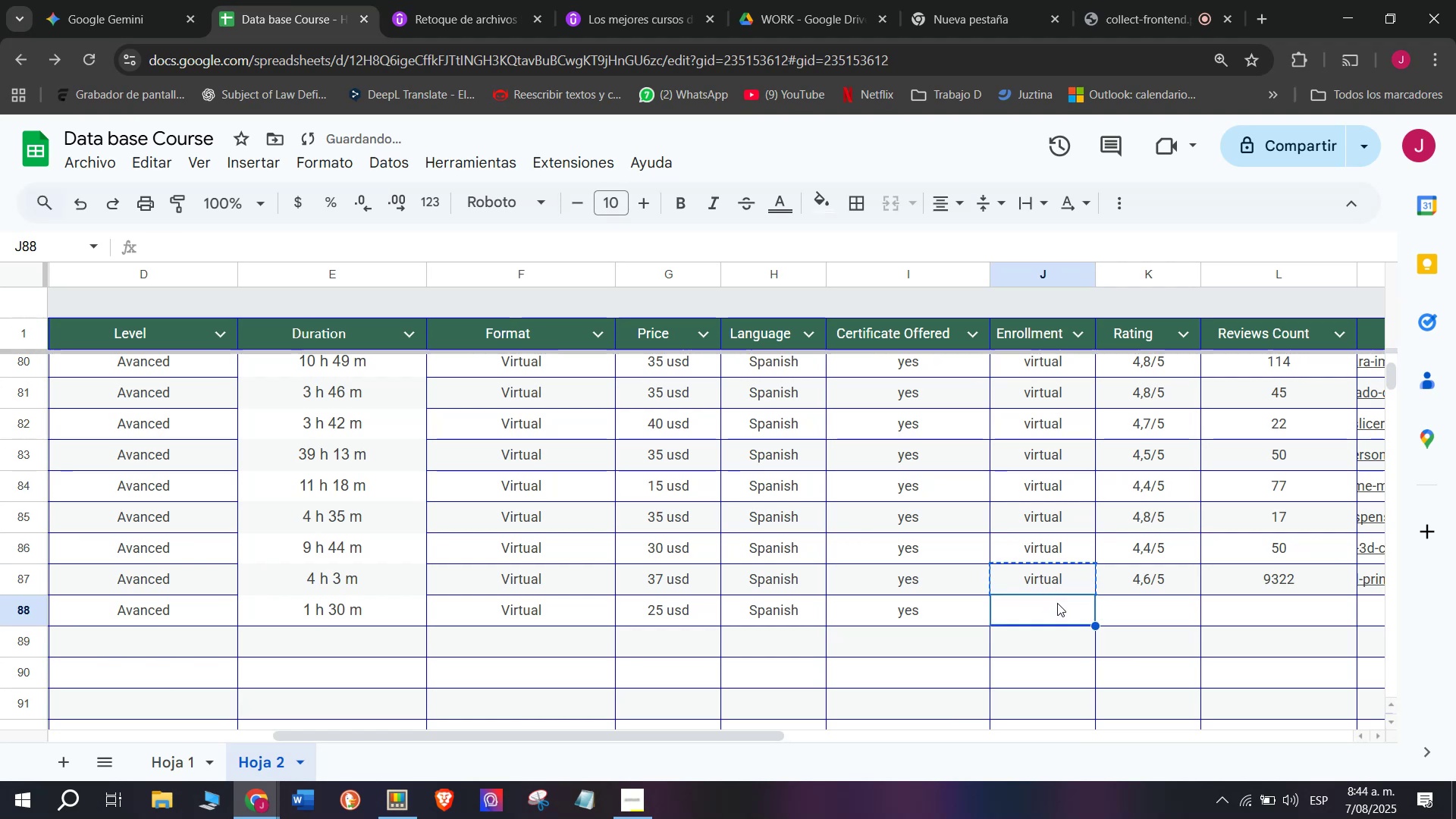 
key(Z)
 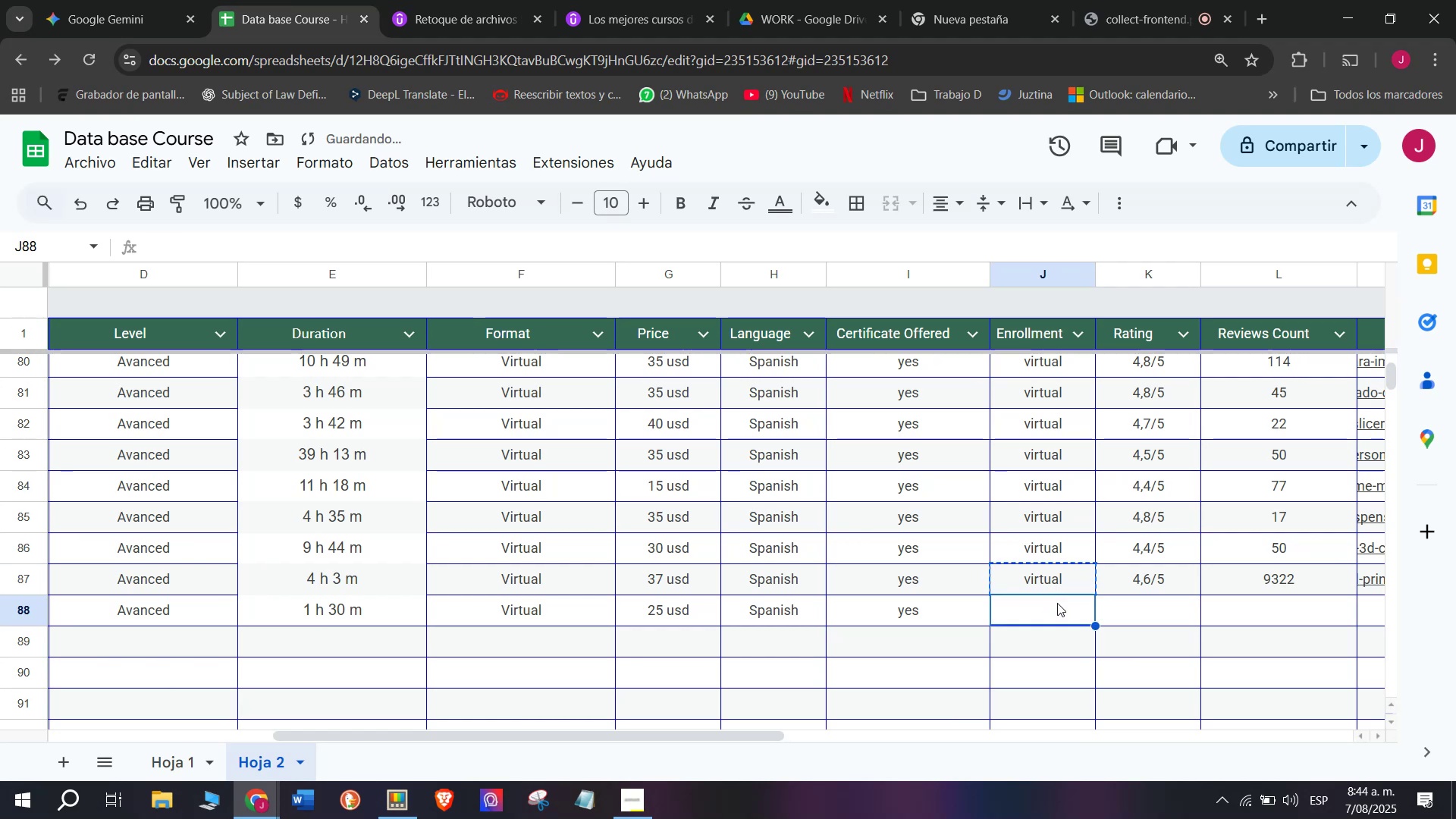 
key(Control+ControlLeft)
 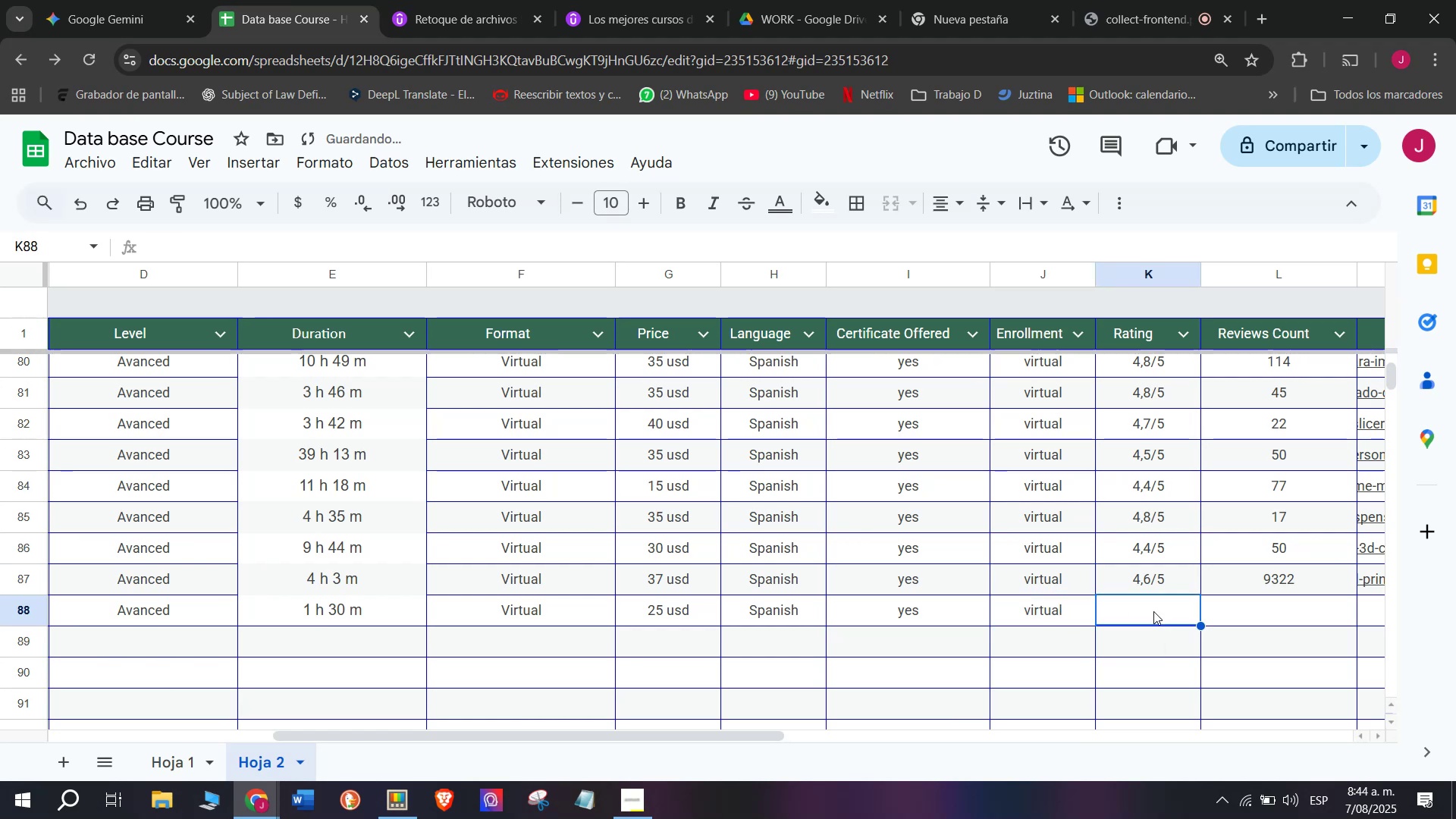 
key(Control+V)
 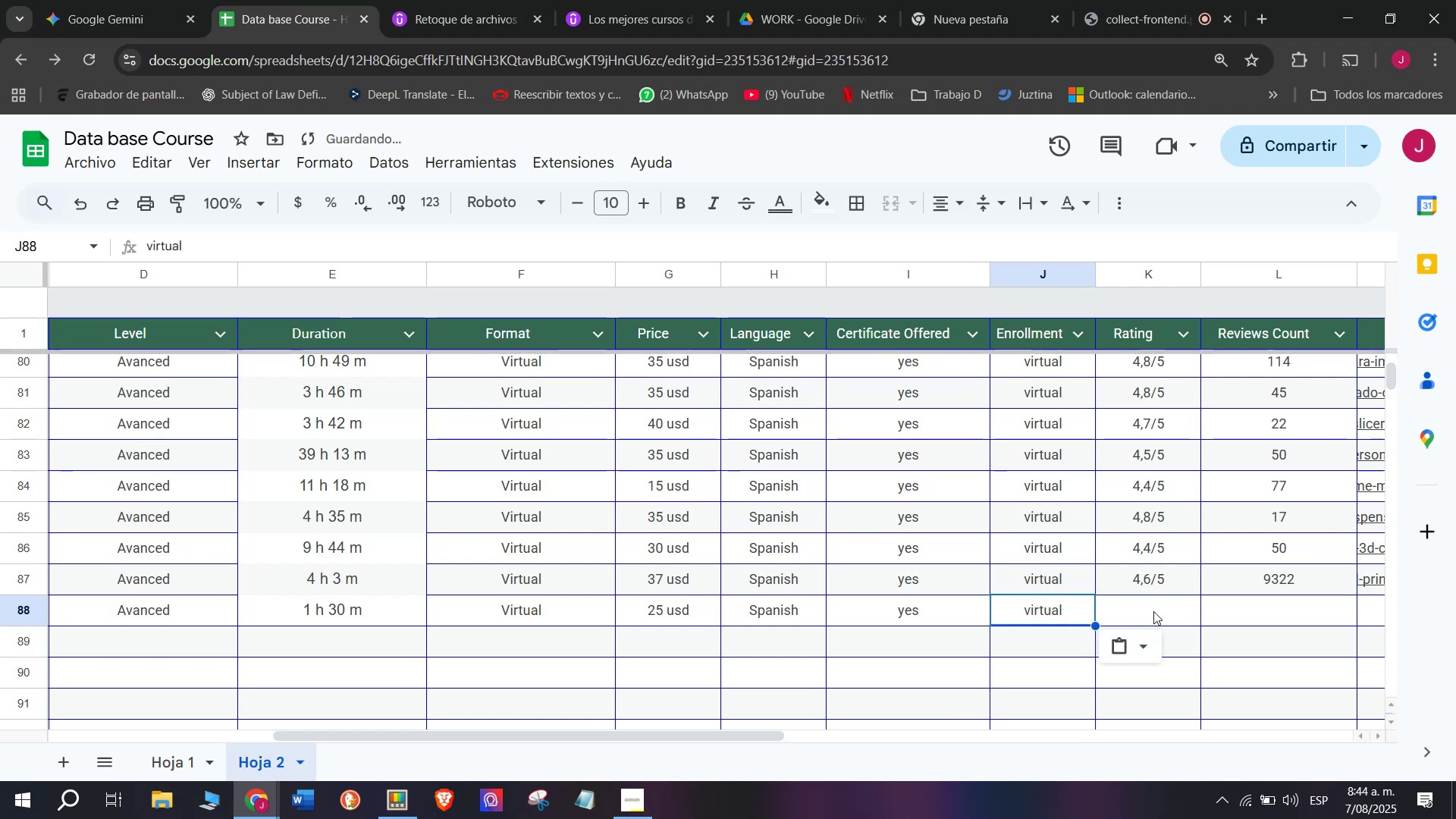 
triple_click([1153, 611])
 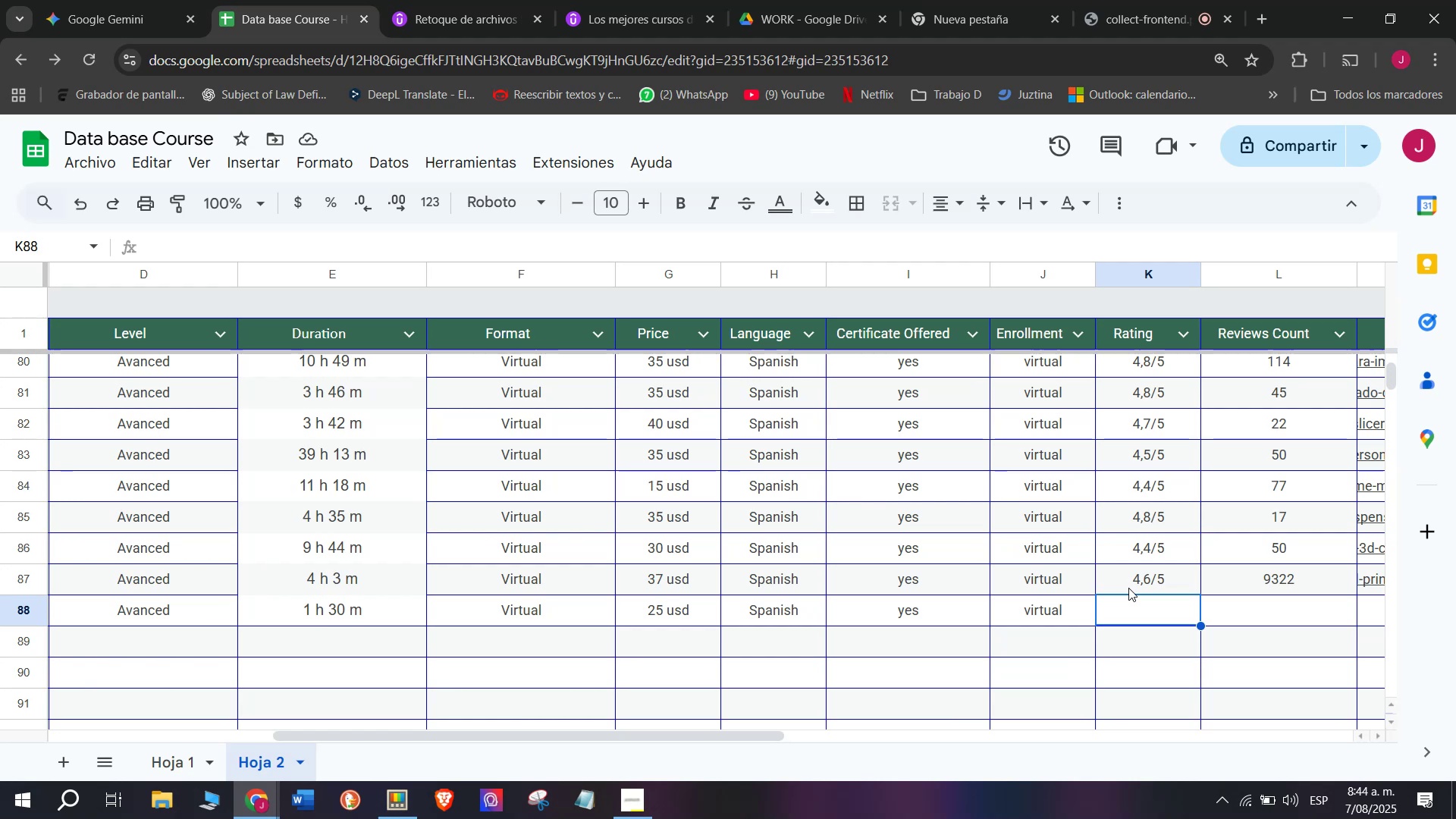 
wait(17.05)
 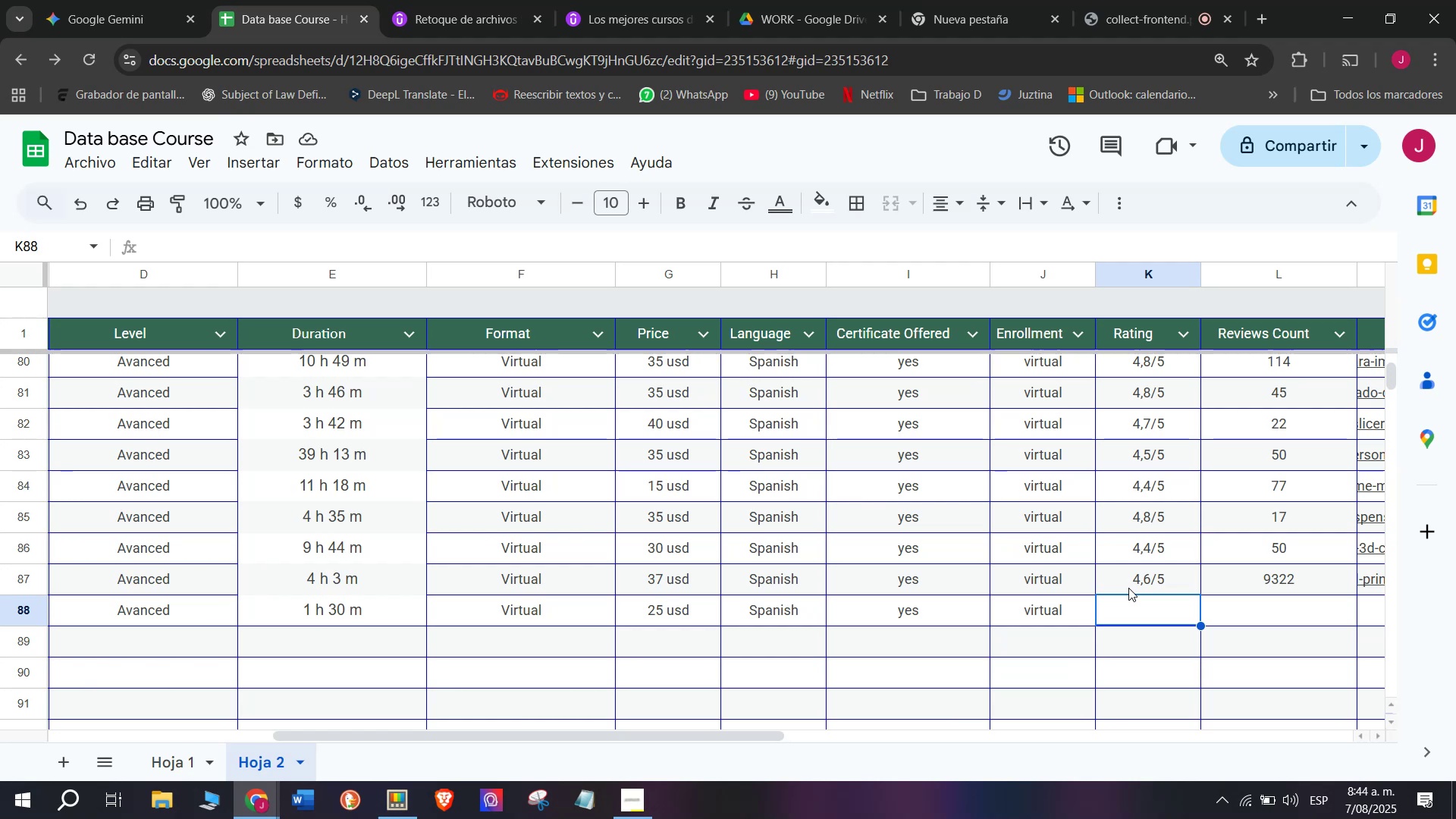 
left_click([453, 0])
 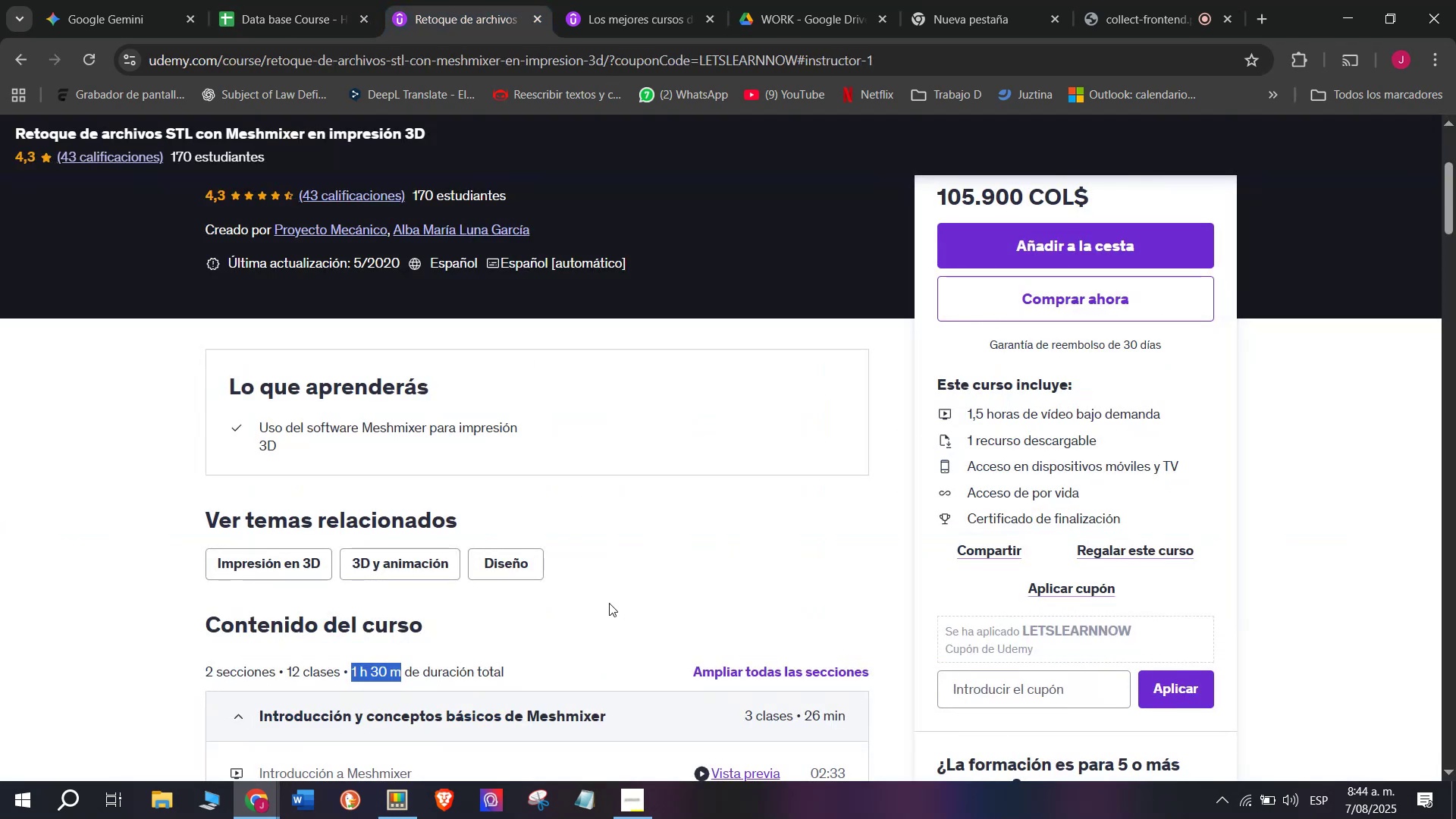 
scroll: coordinate [603, 596], scroll_direction: up, amount: 2.0
 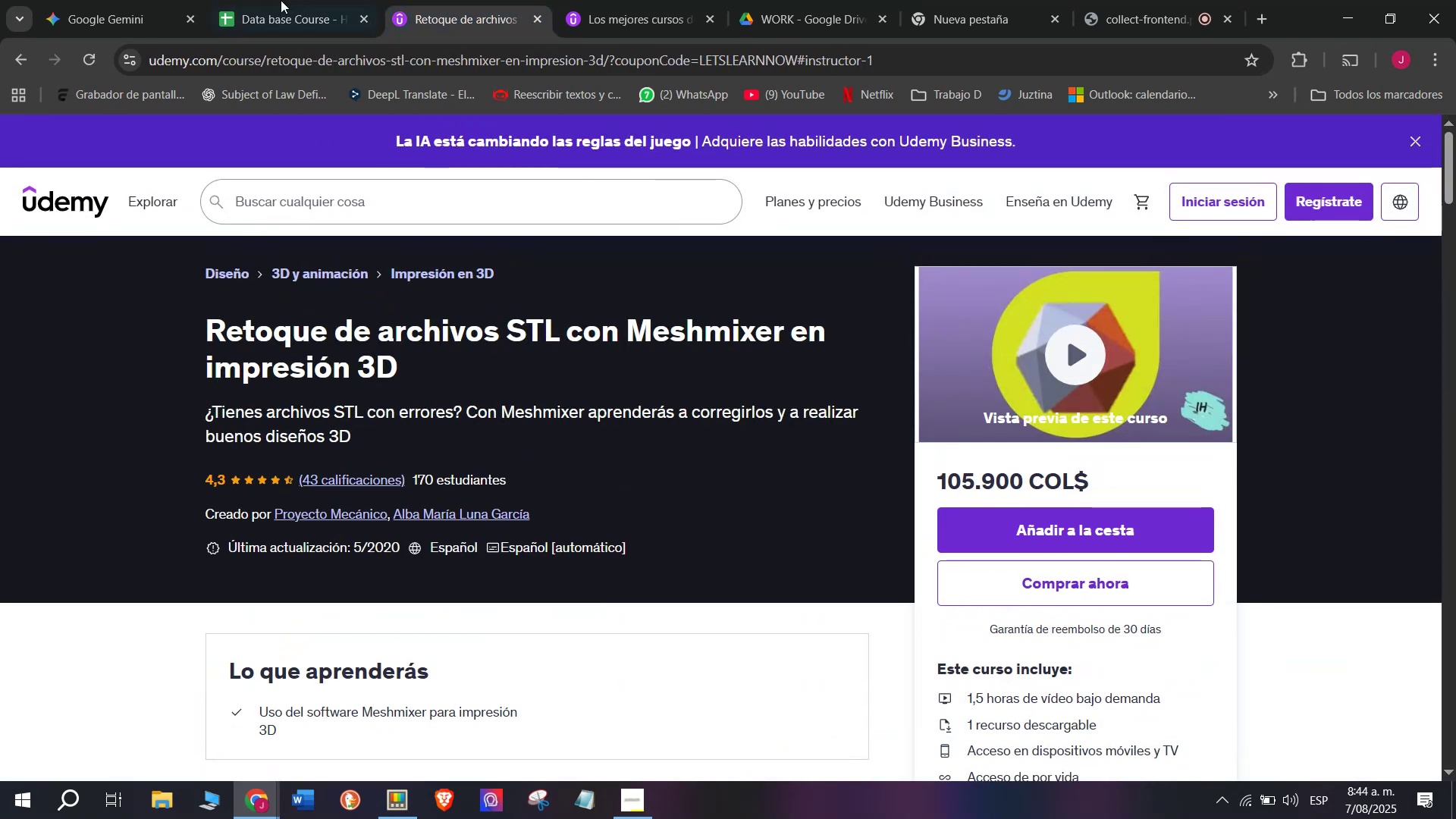 
left_click([272, 0])
 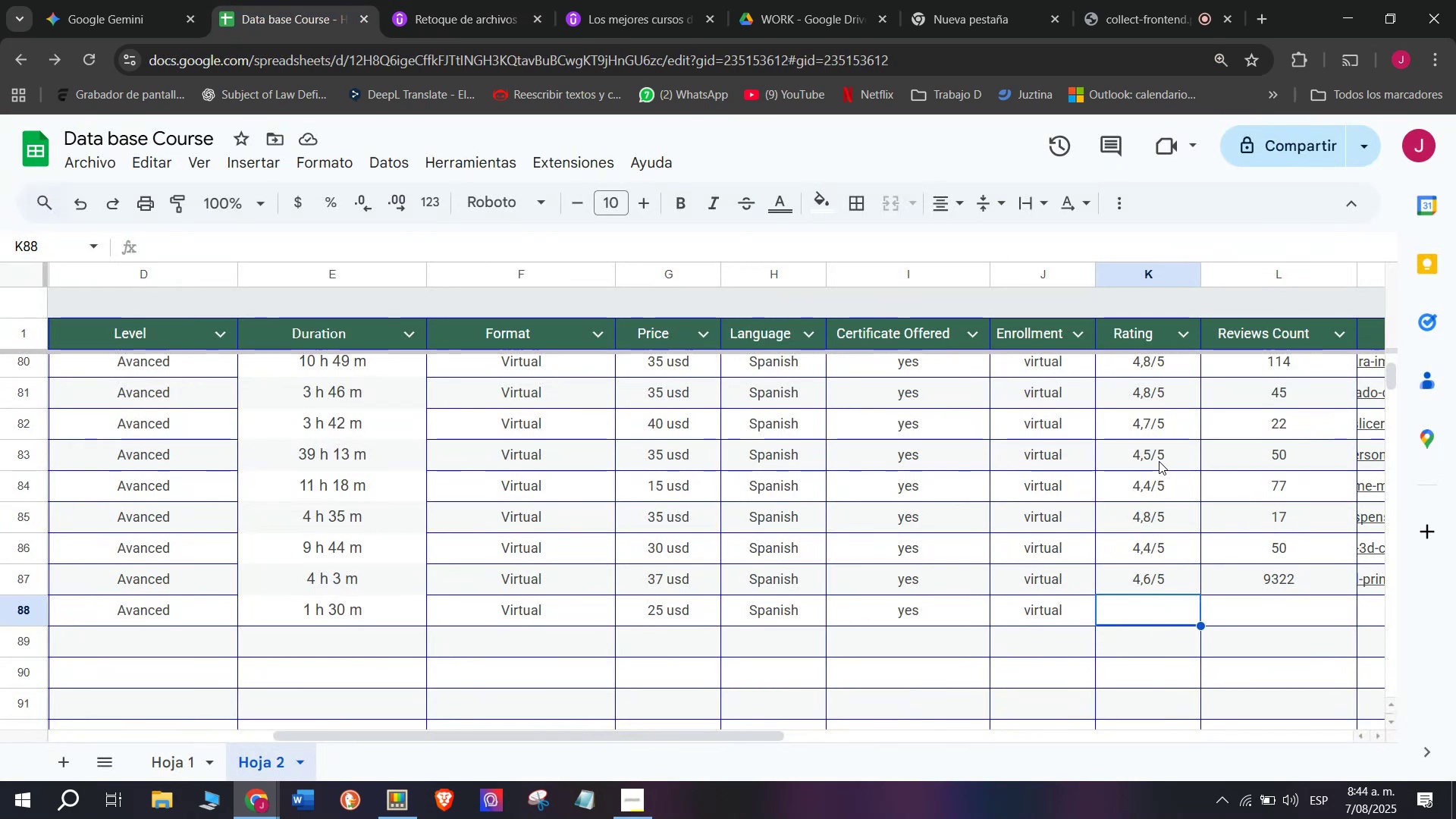 
left_click([1170, 516])
 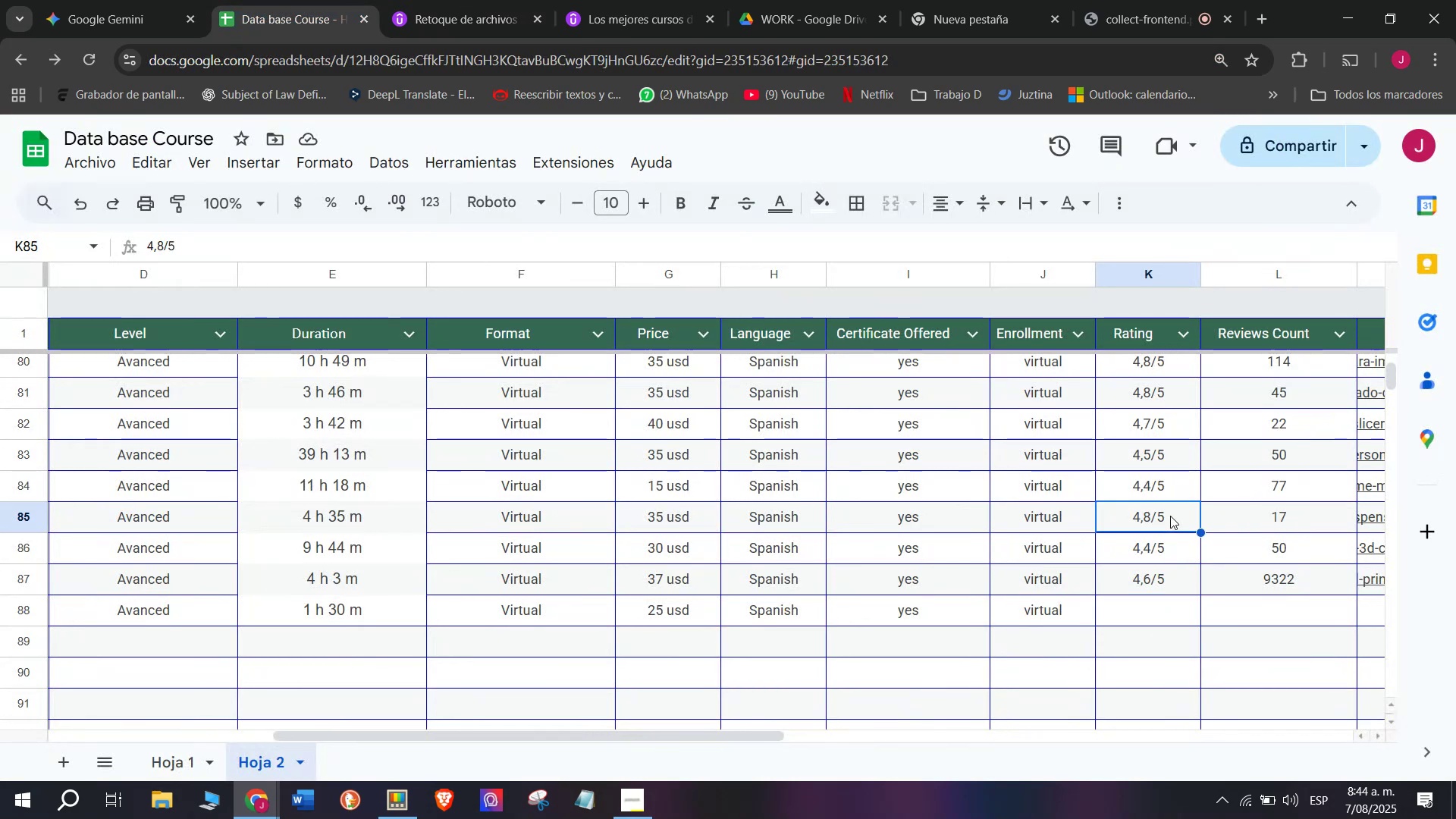 
key(Break)
 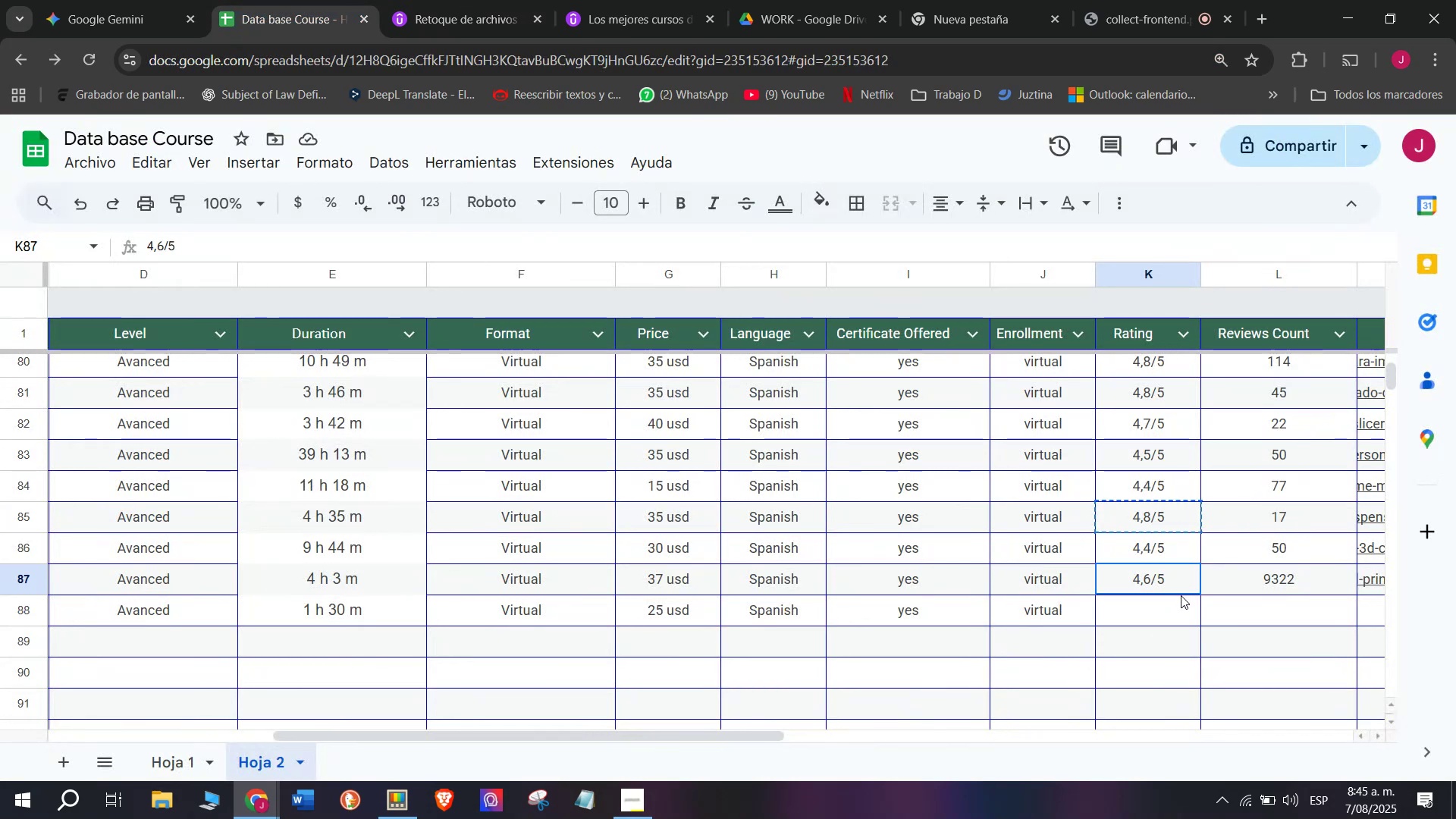 
key(Control+ControlLeft)
 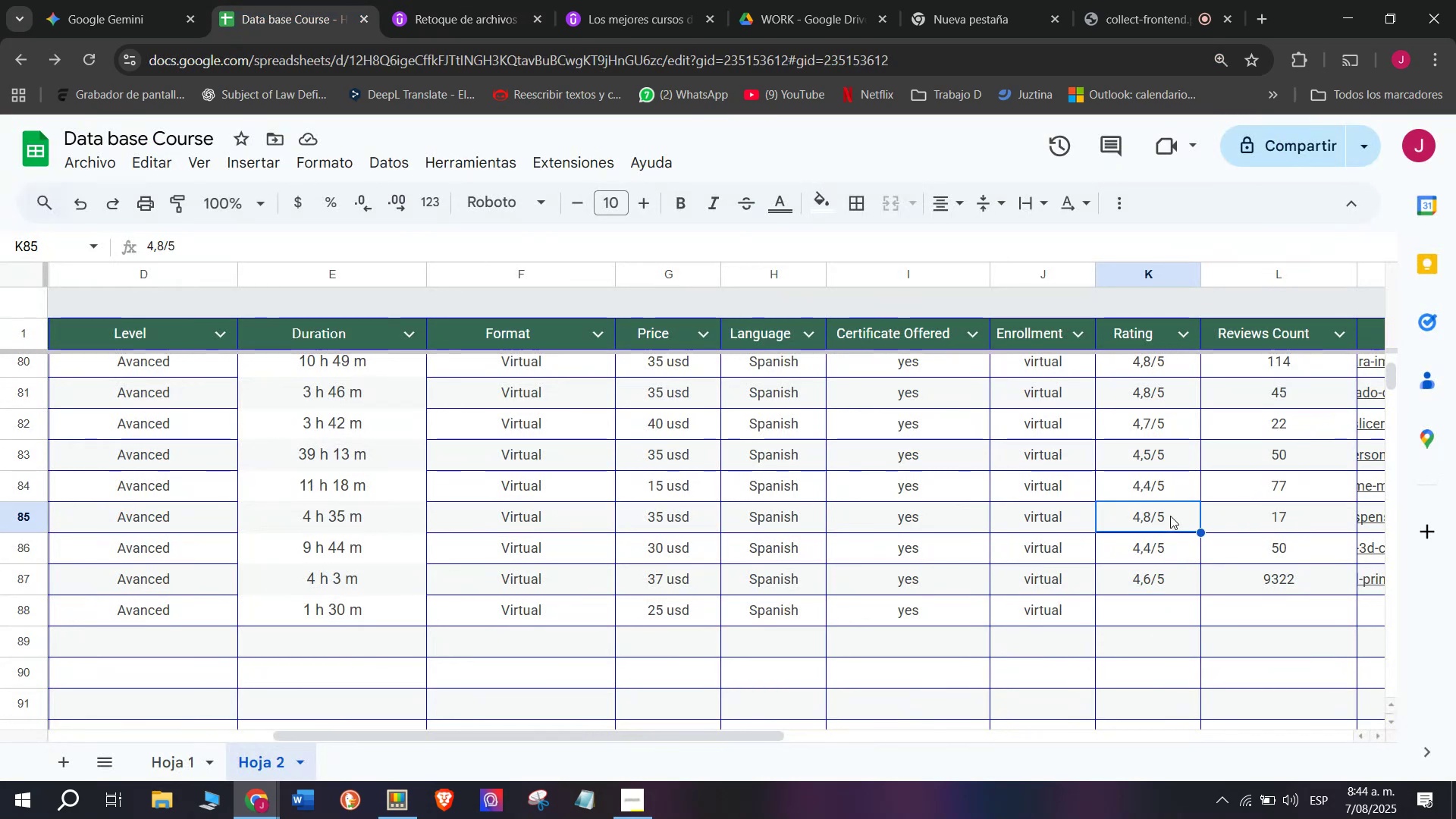 
key(Control+C)
 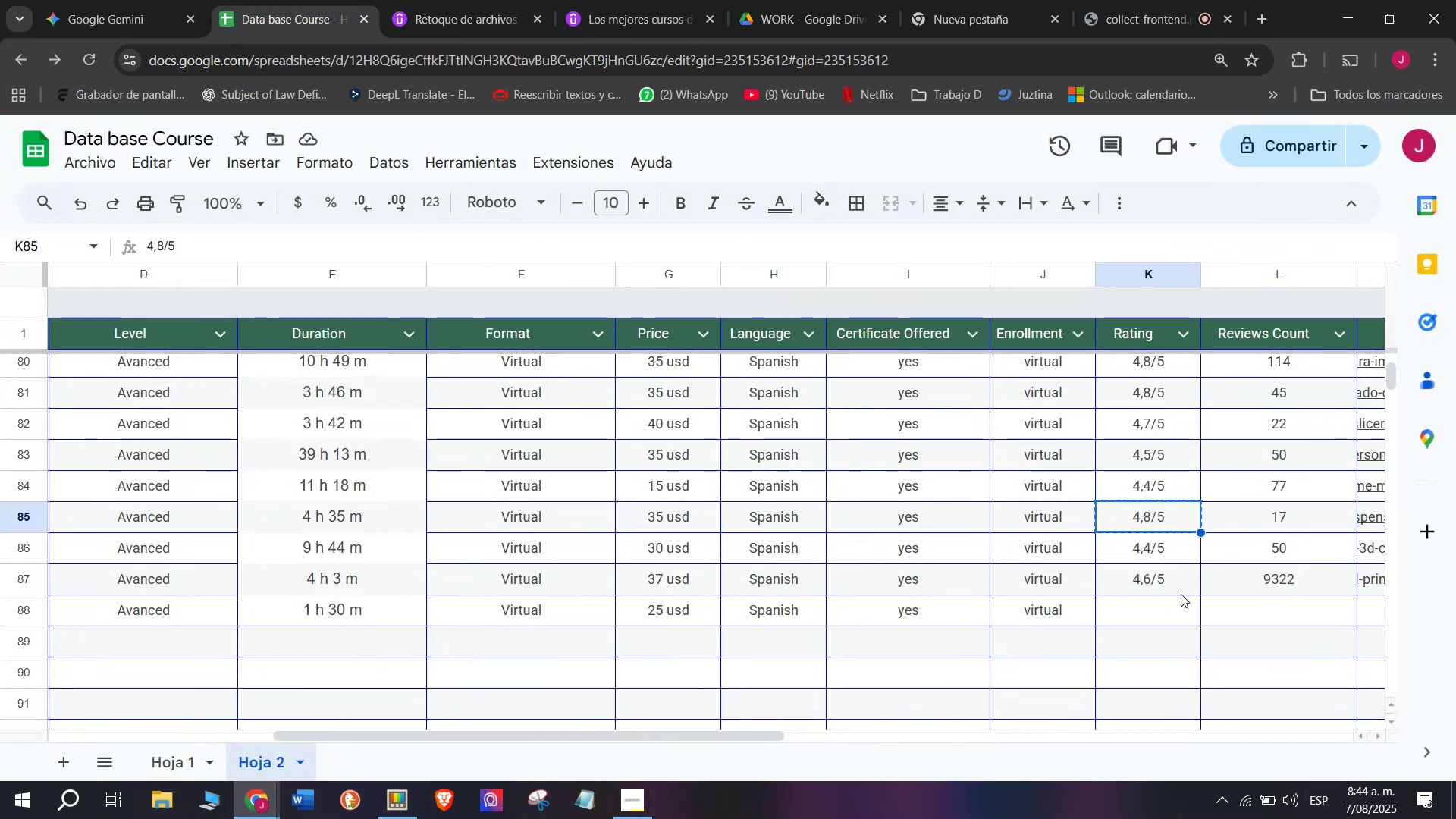 
left_click([1181, 595])
 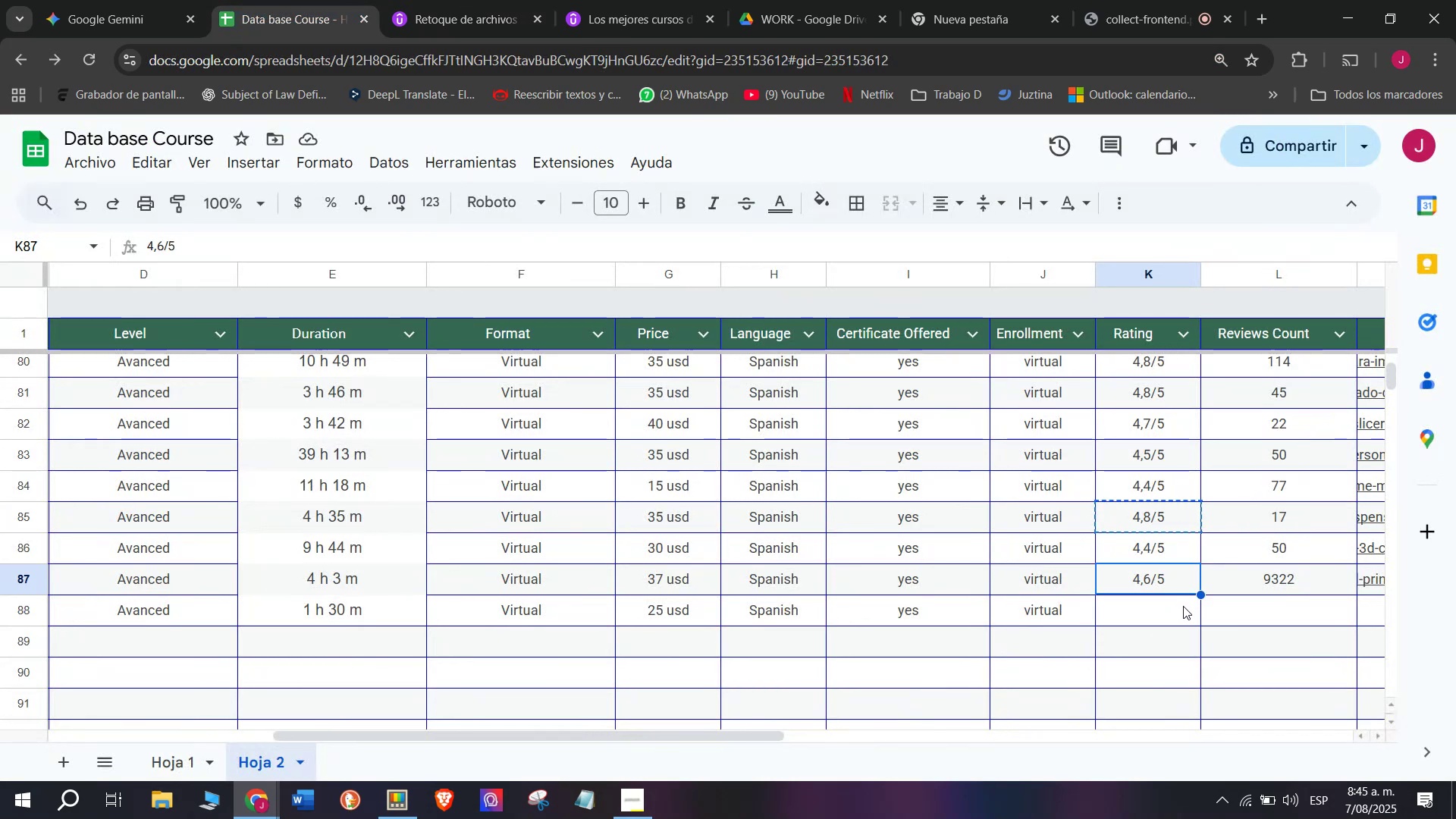 
double_click([1183, 607])
 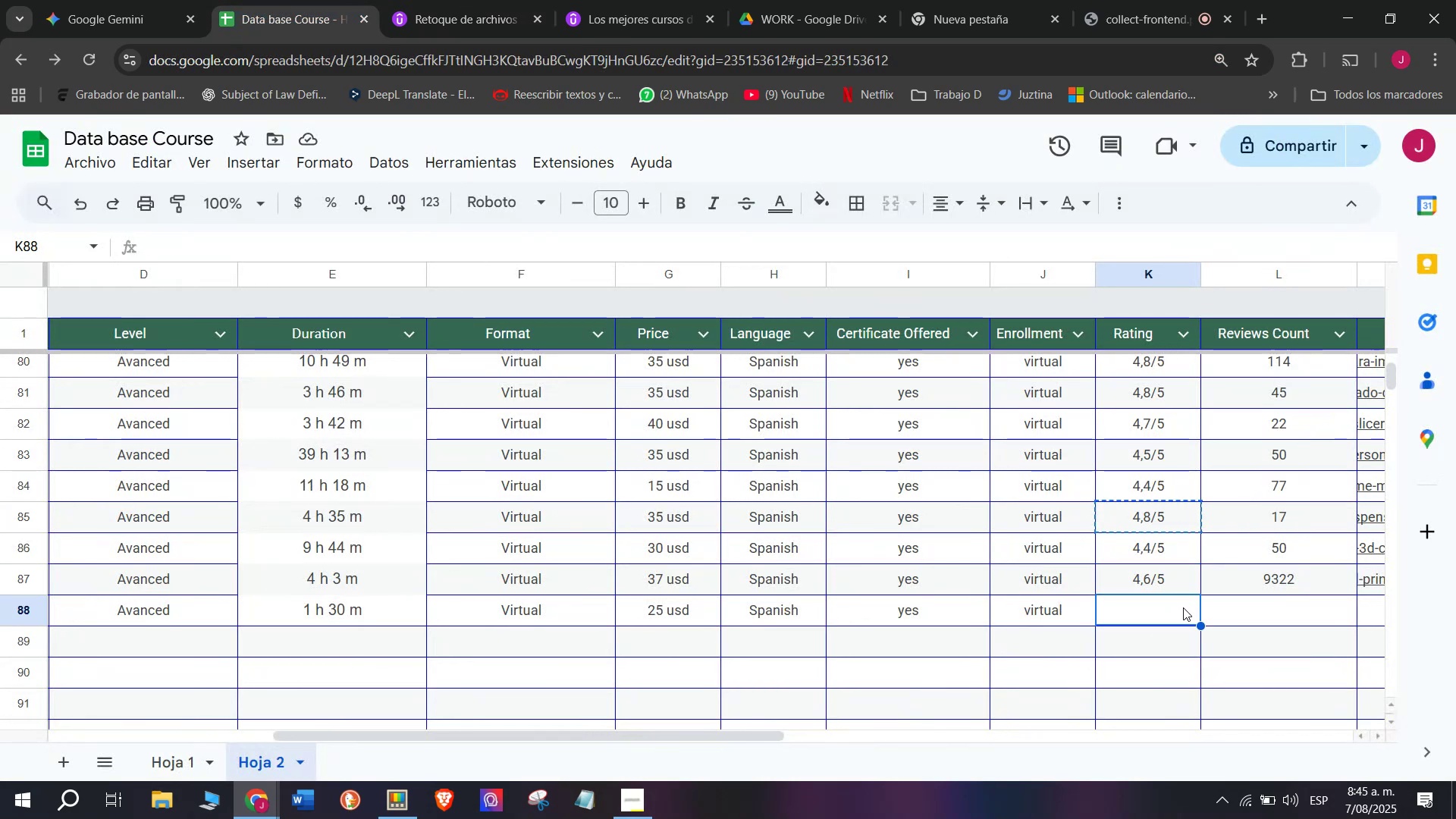 
key(Control+ControlLeft)
 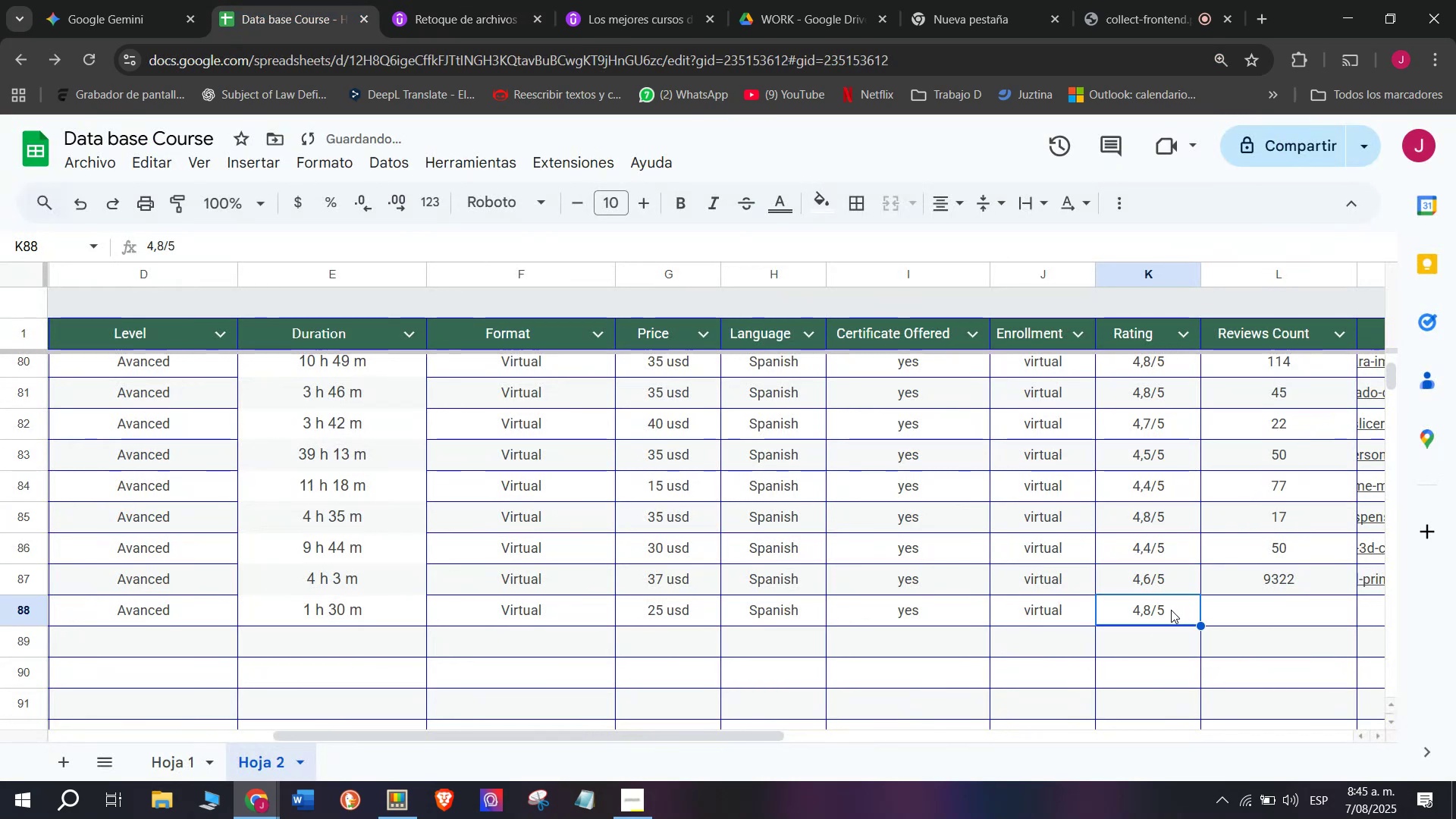 
key(Z)
 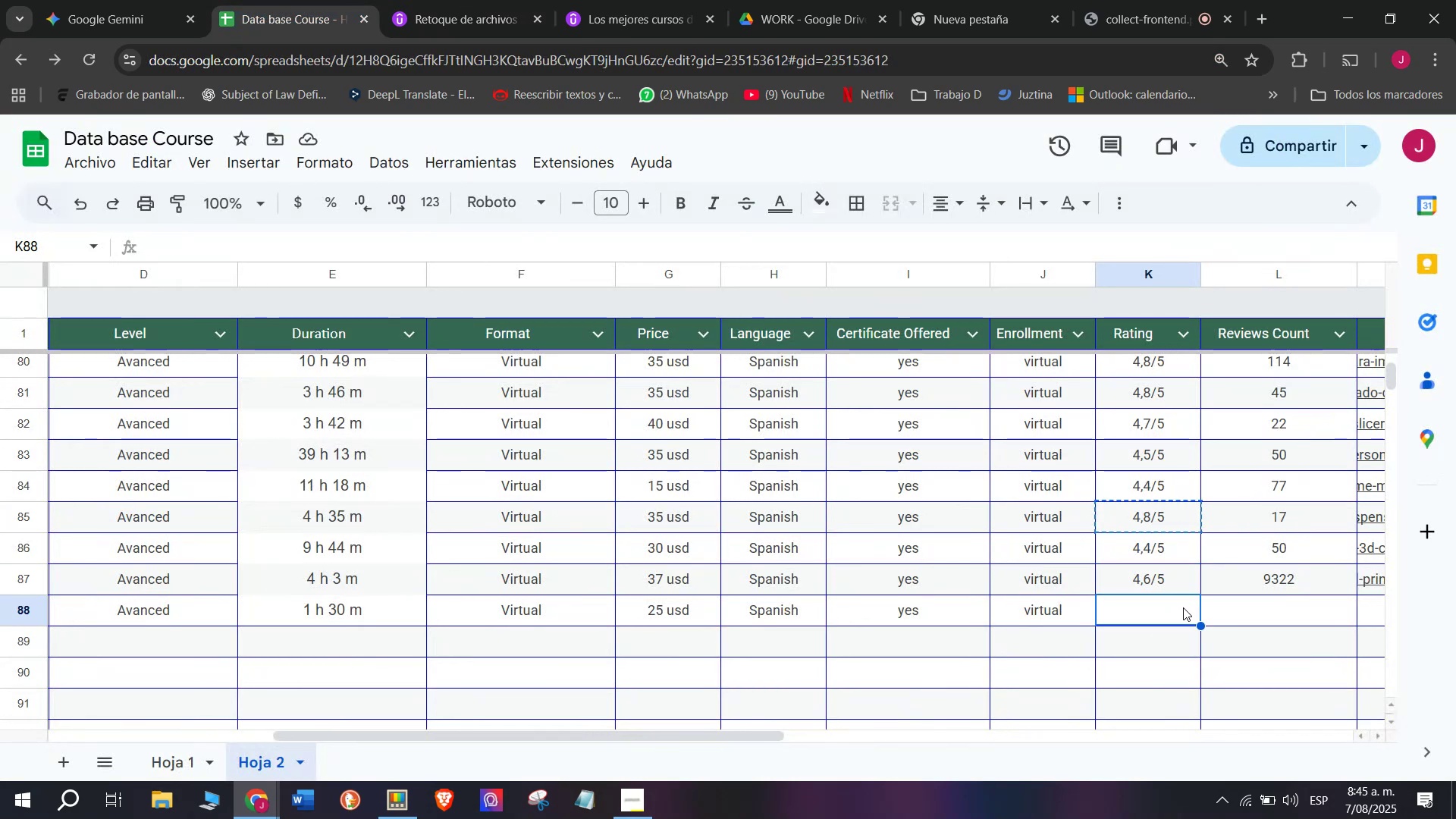 
key(Control+V)
 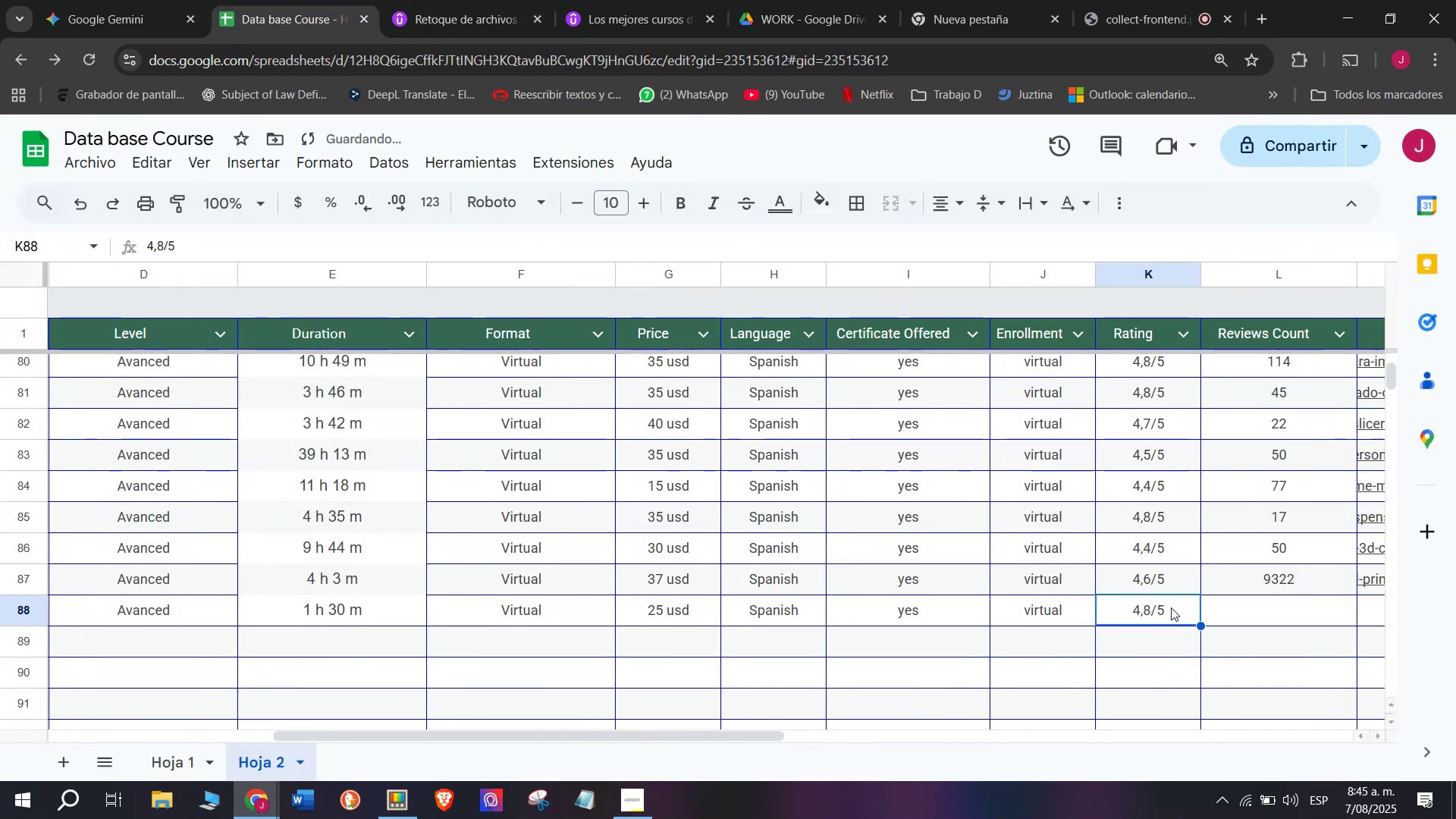 
double_click([1171, 610])
 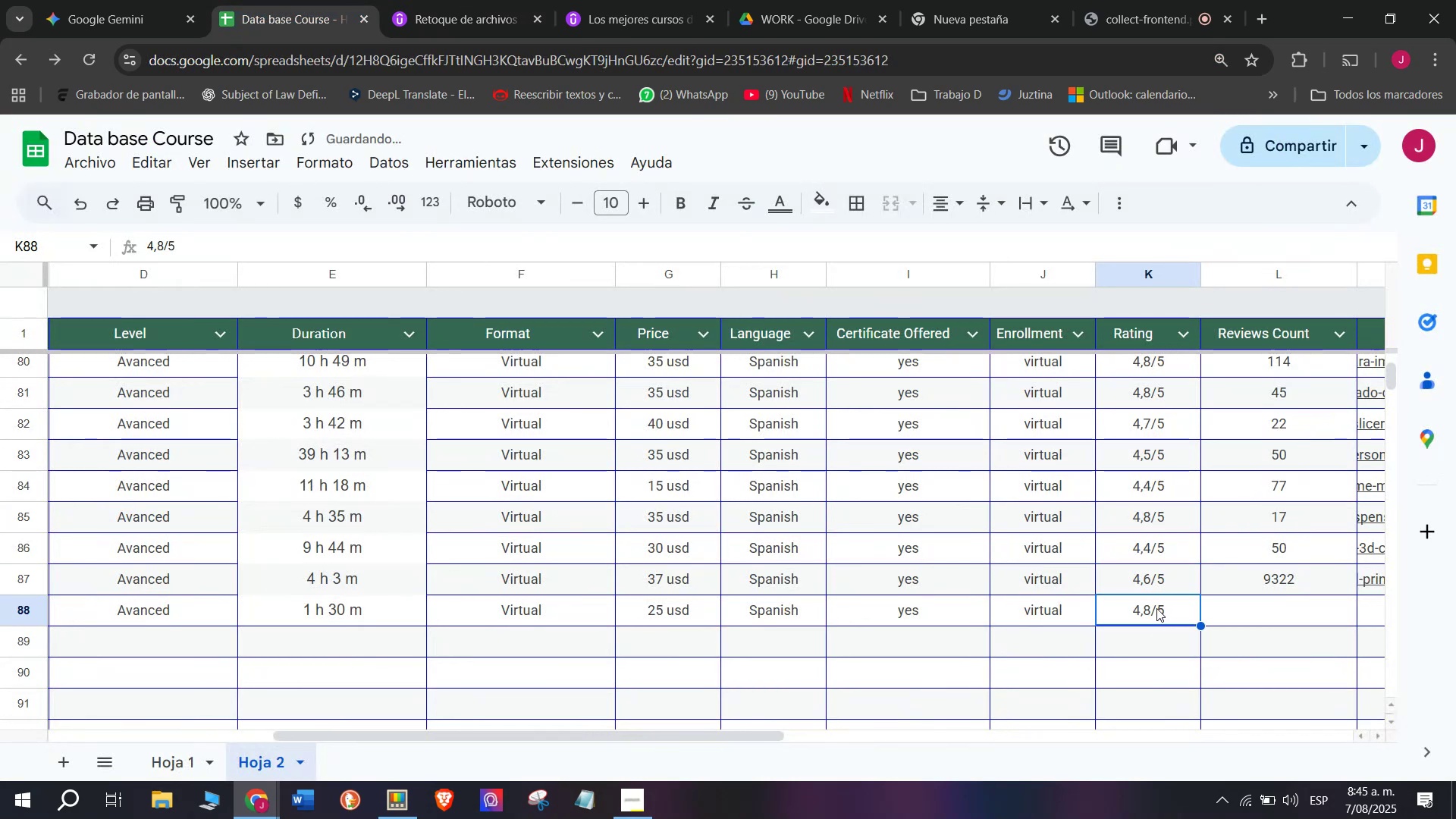 
double_click([1156, 608])
 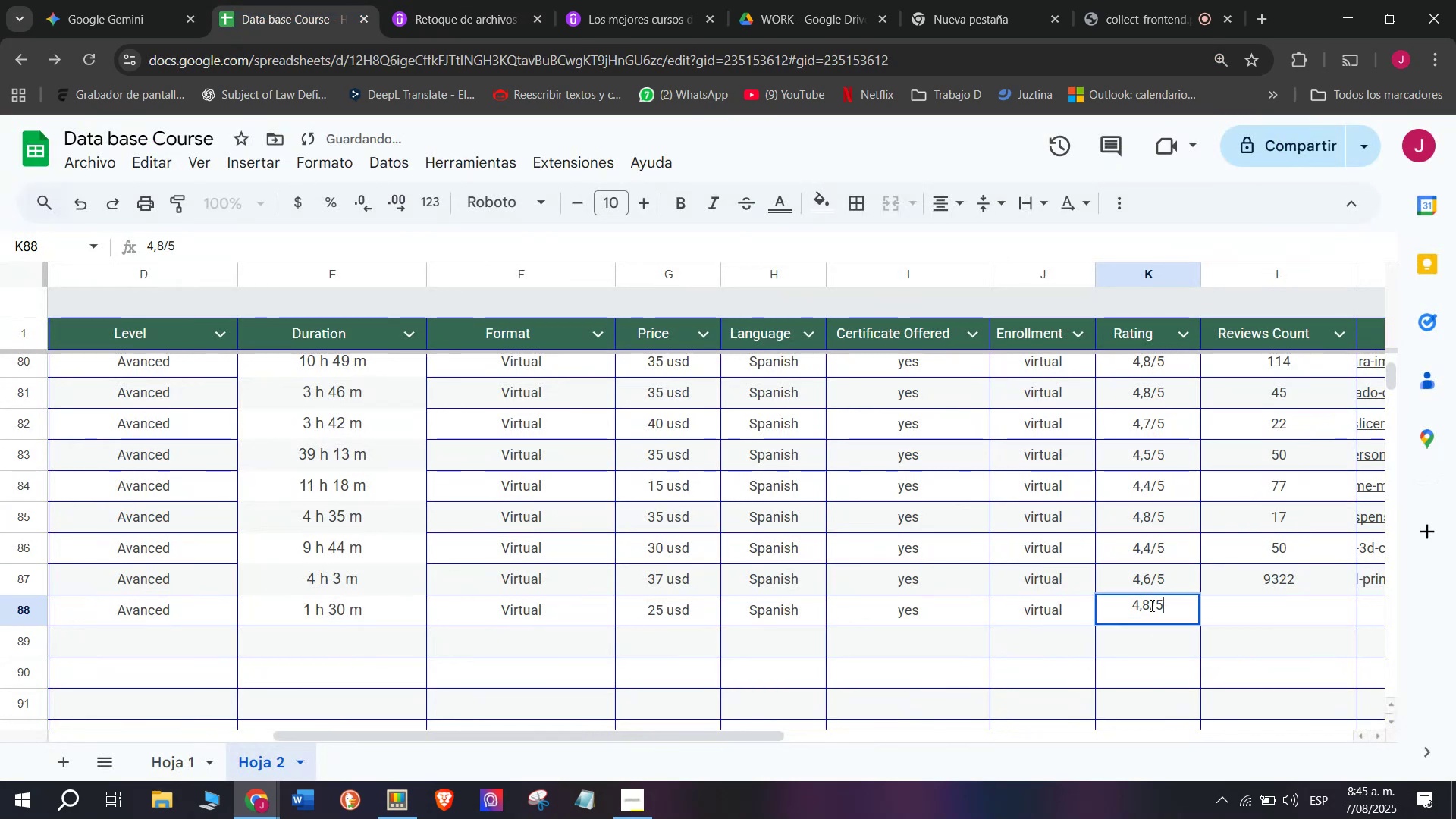 
left_click([1150, 604])
 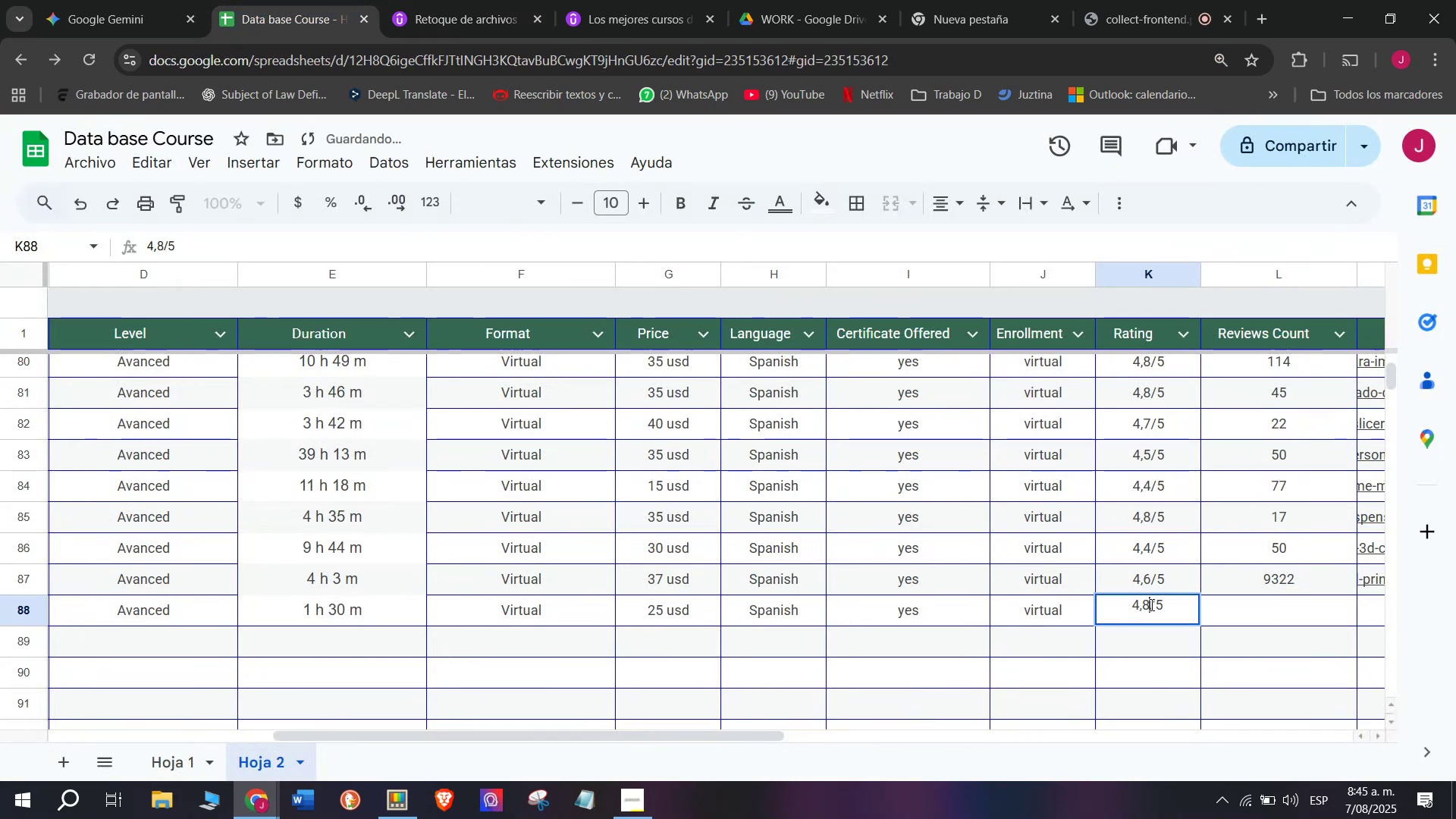 
key(Backspace)
type(q3)
 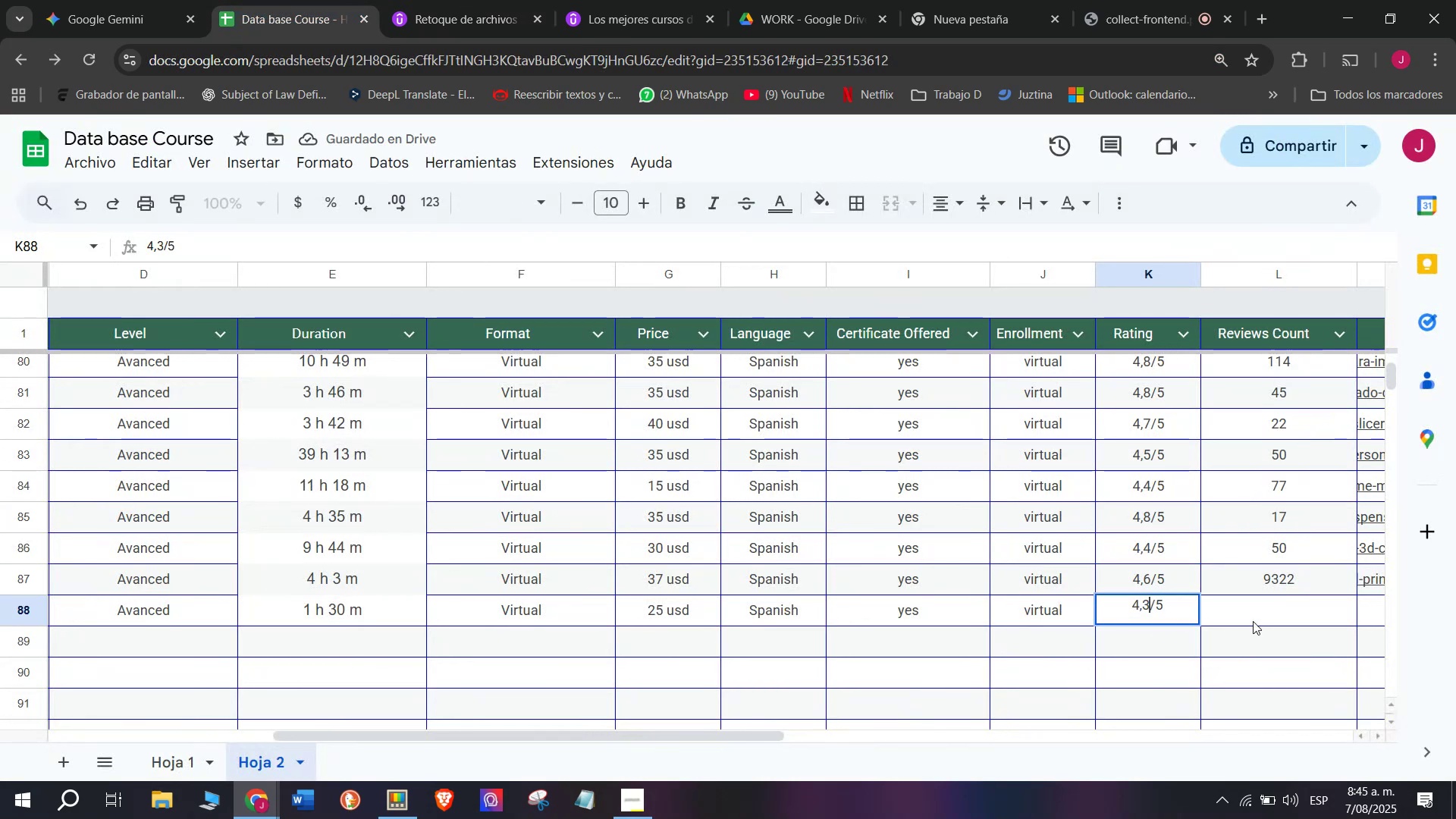 
left_click([1260, 623])
 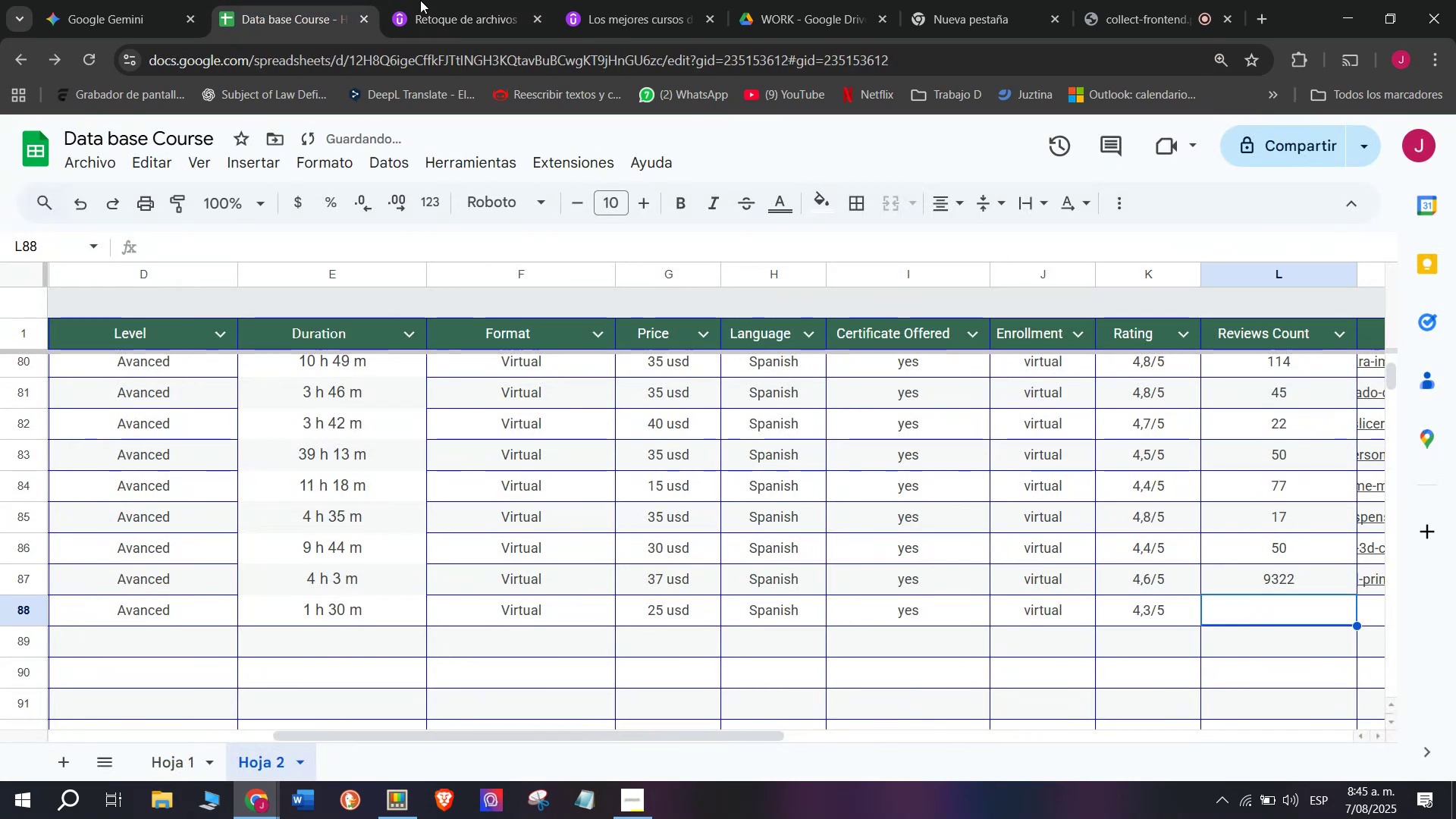 
left_click([441, 0])
 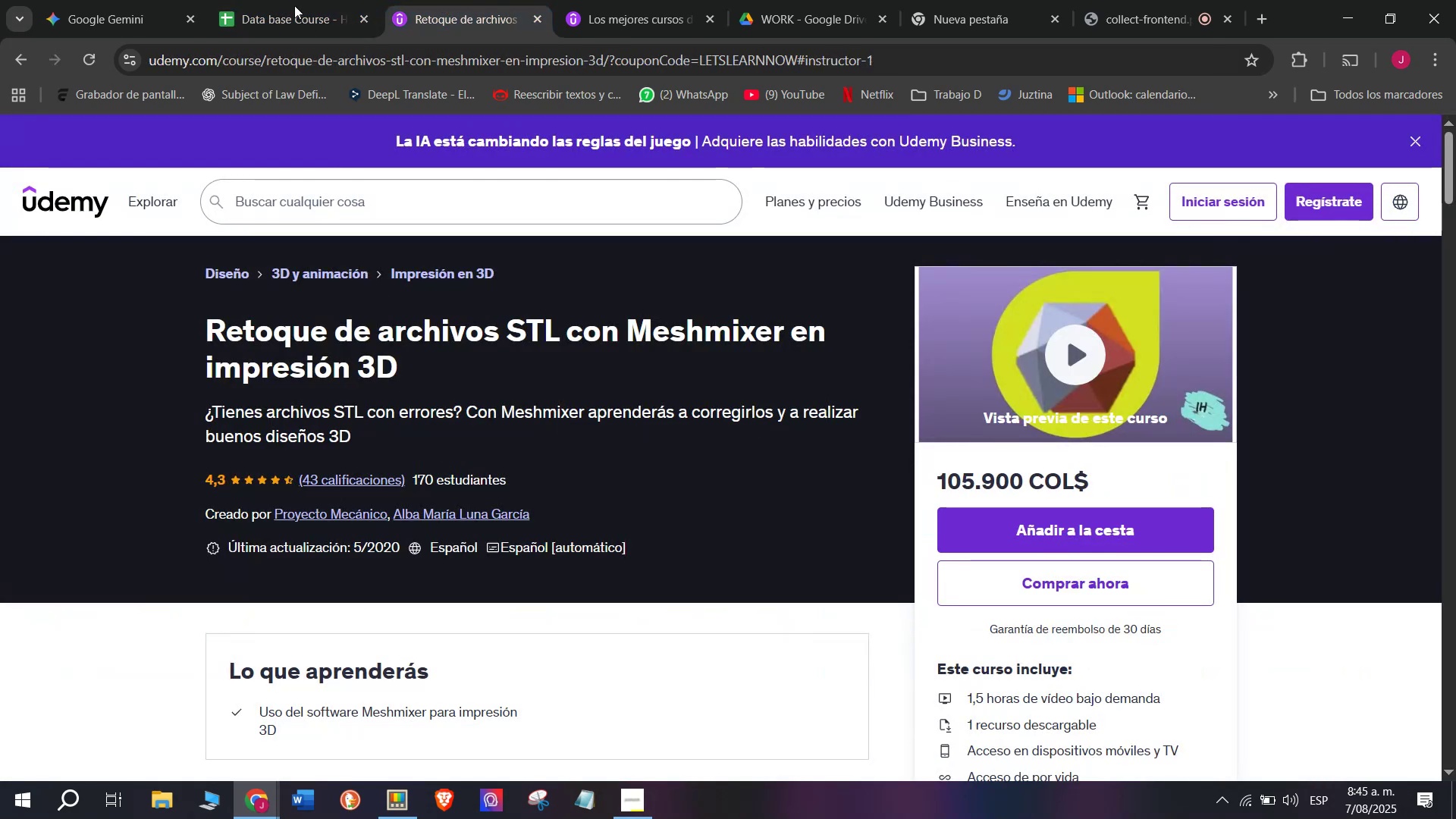 
left_click([244, 0])
 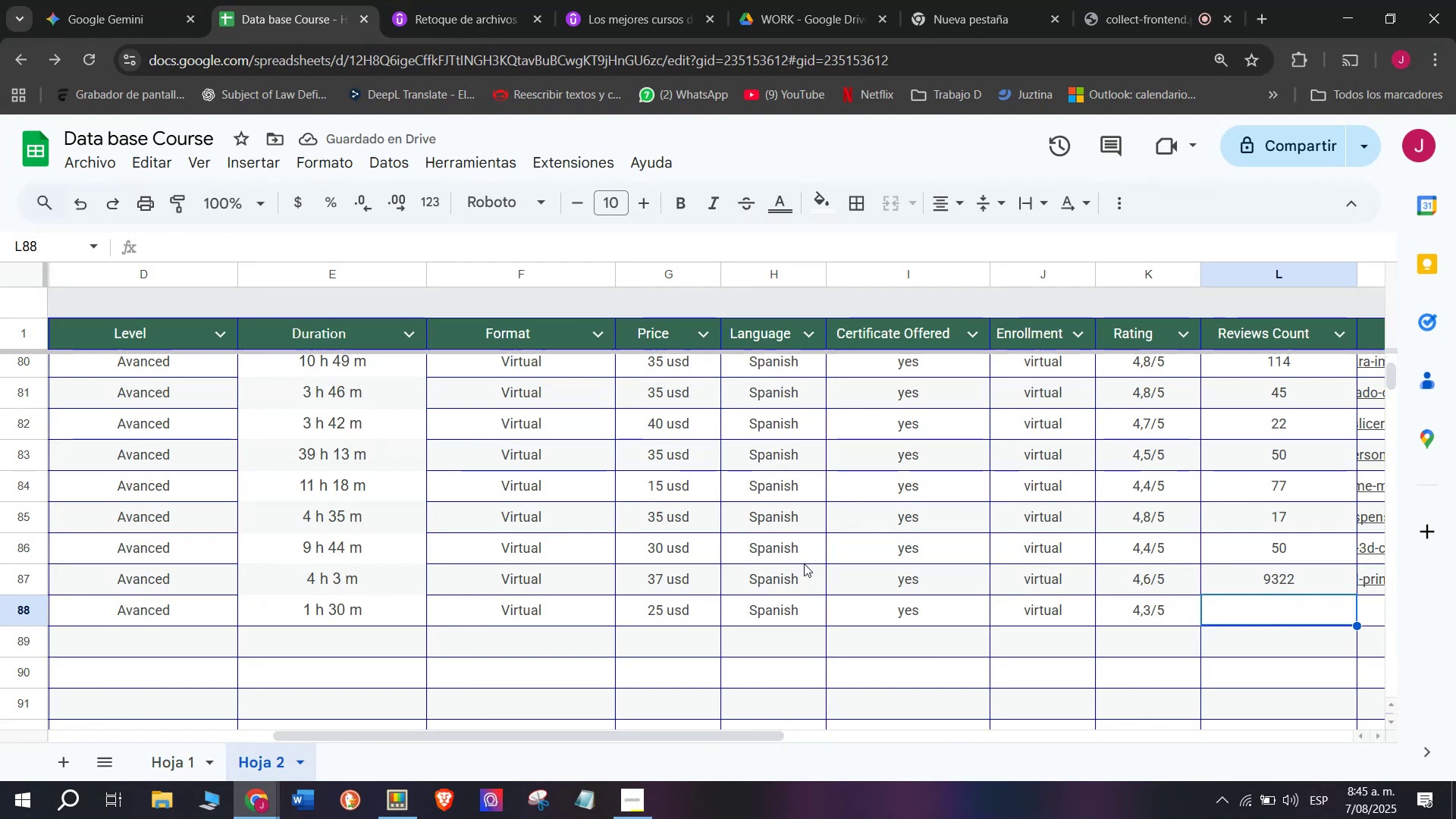 
type(43)
 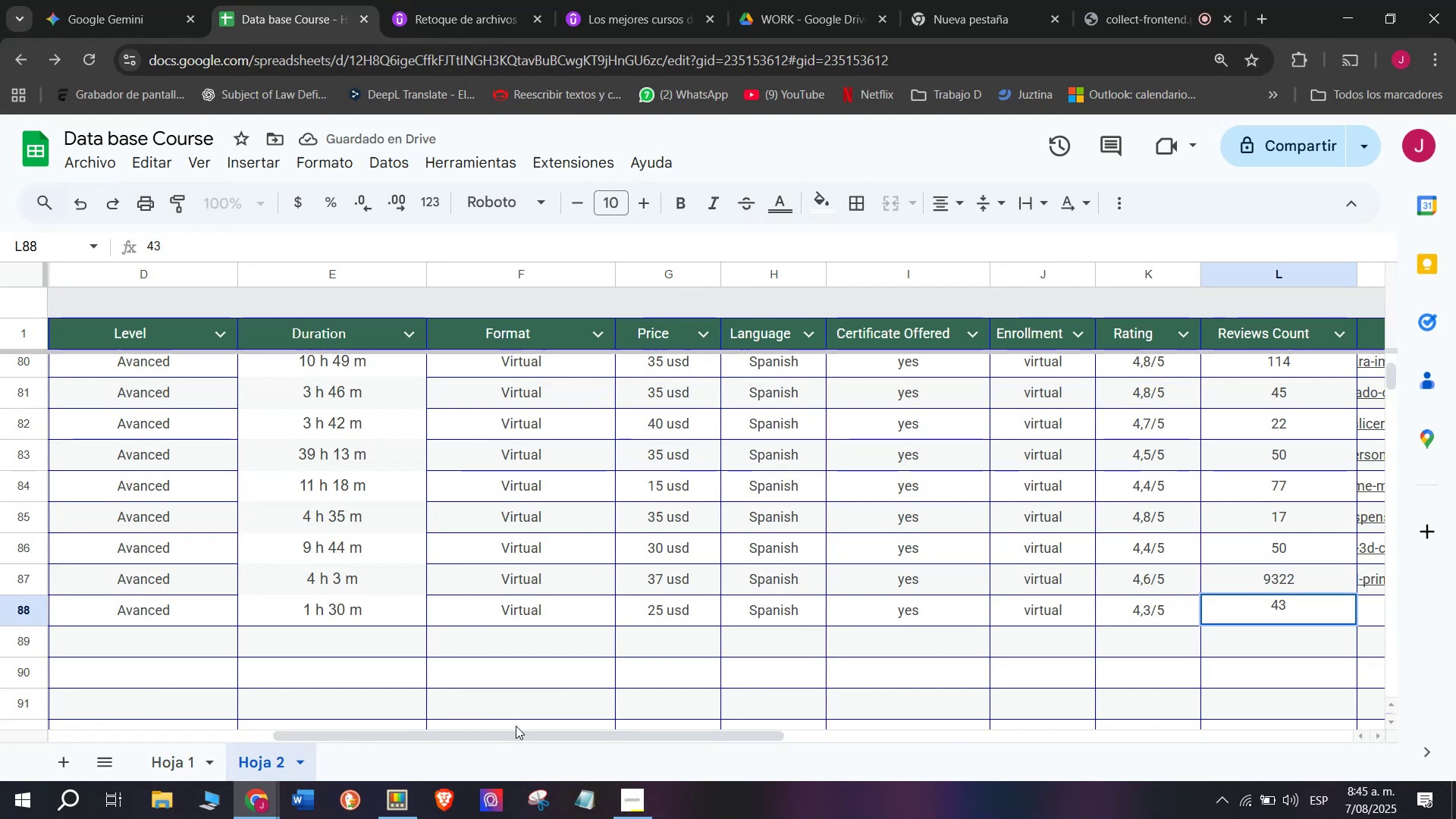 
left_click_drag(start_coordinate=[524, 733], to_coordinate=[688, 739])
 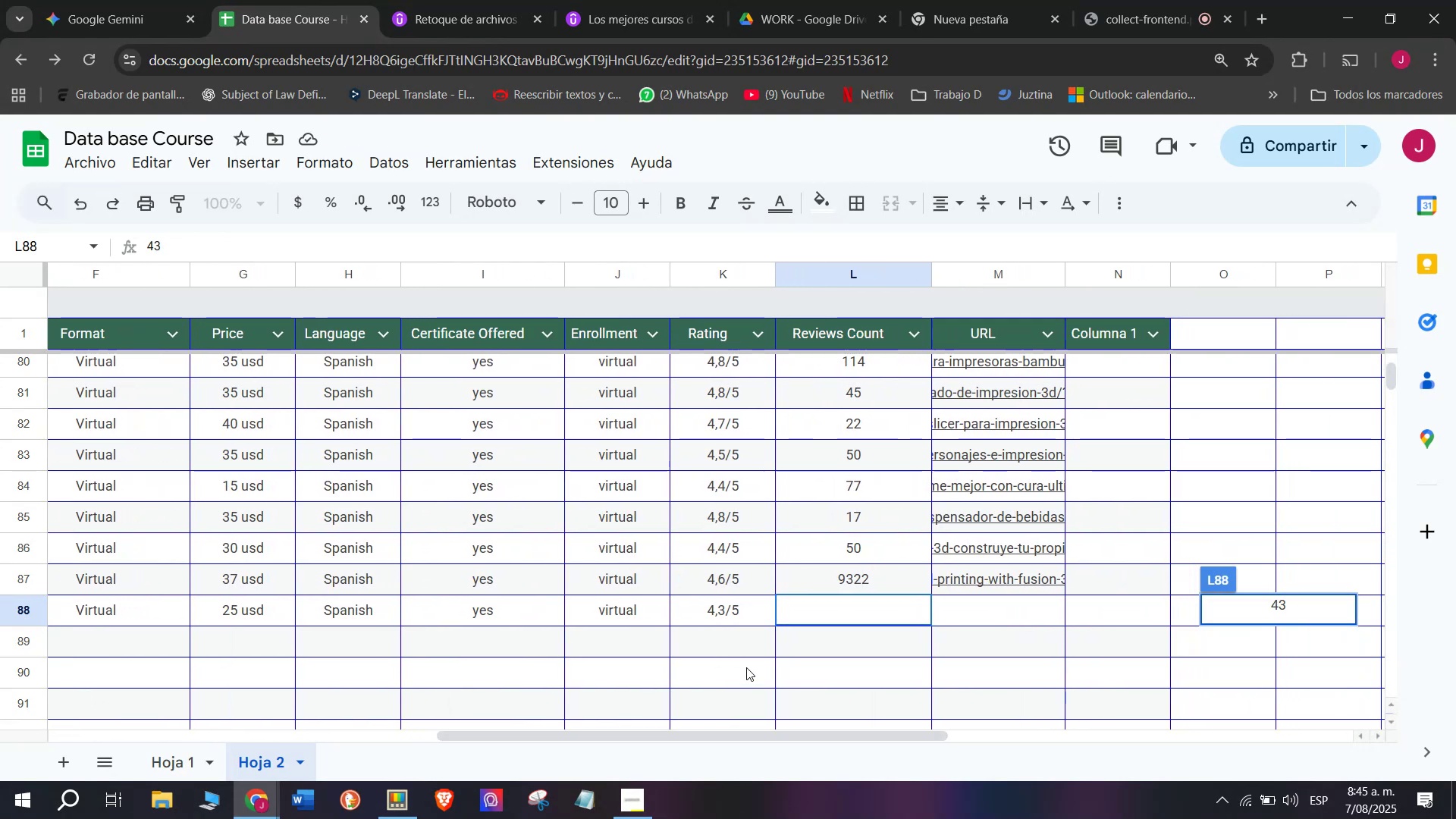 
left_click([746, 667])
 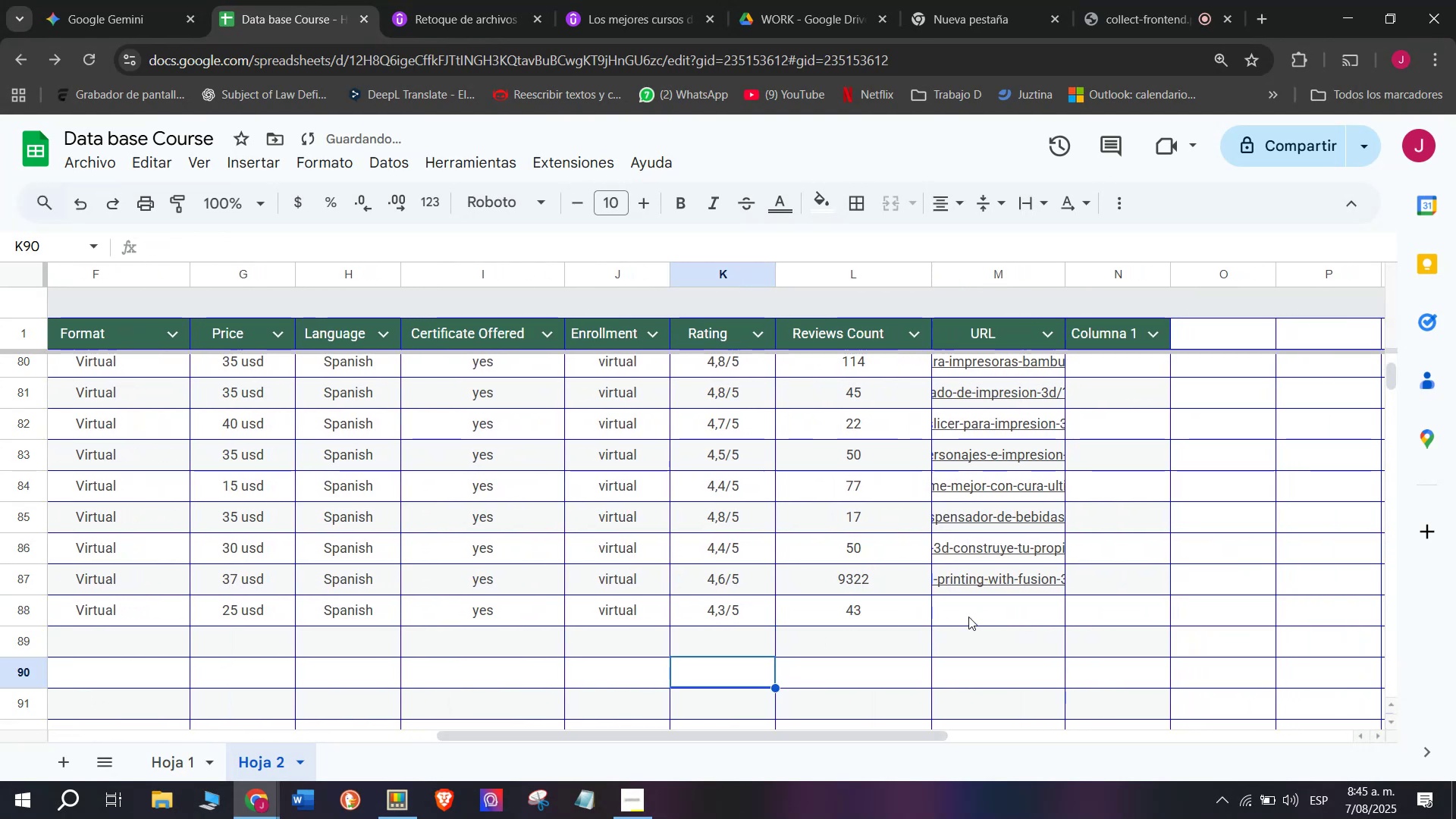 
left_click([971, 617])
 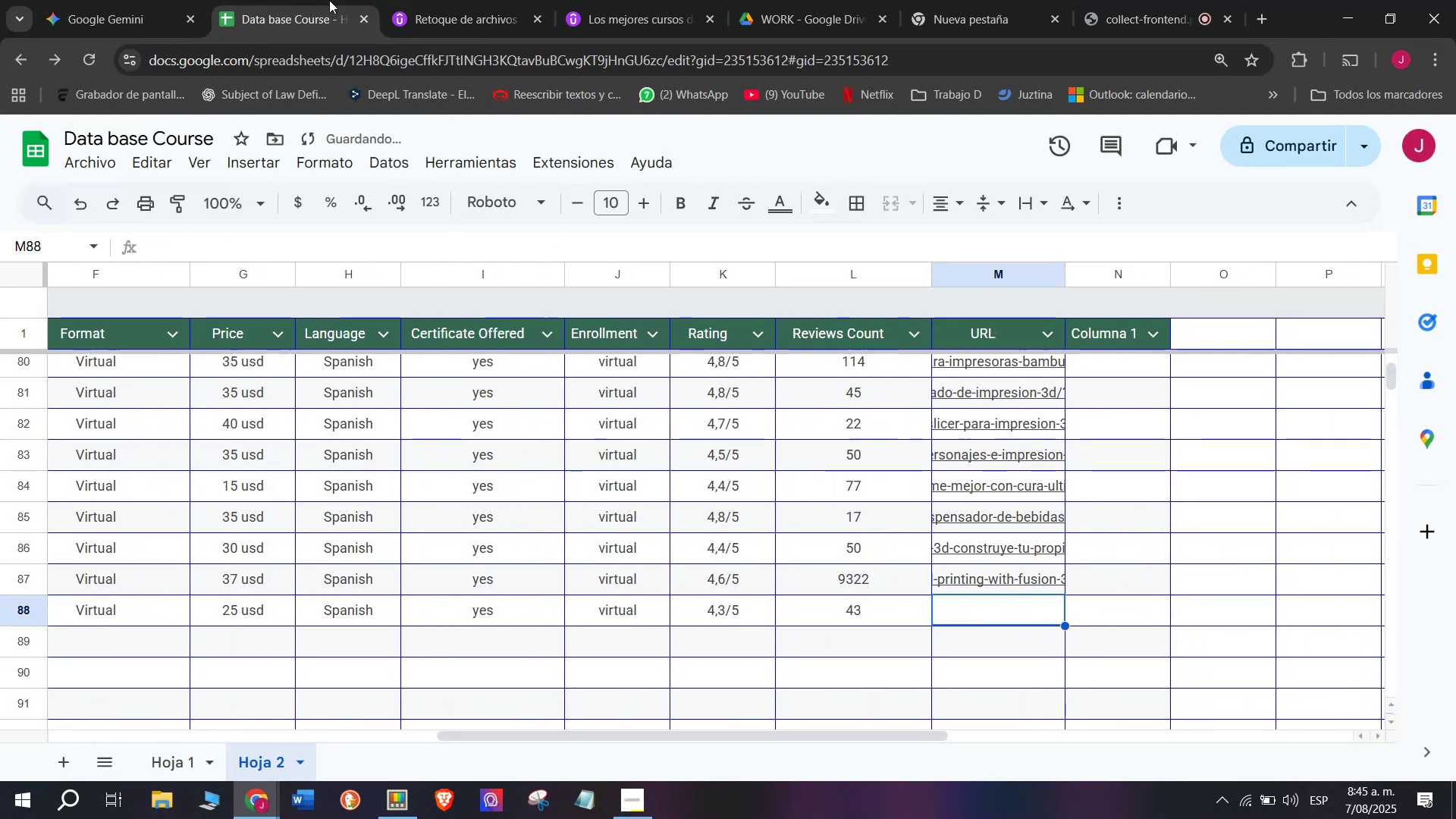 
left_click([464, 0])
 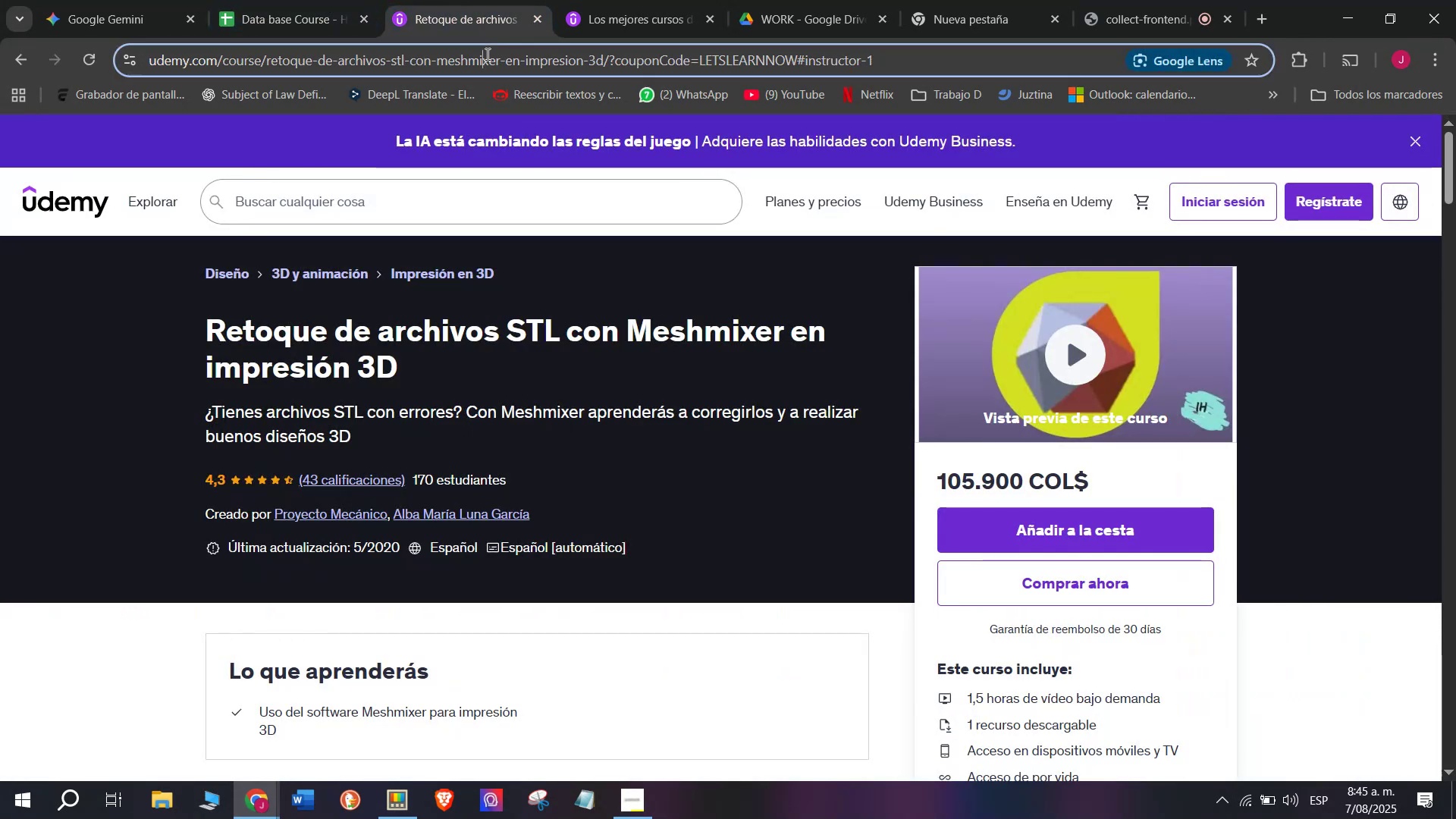 
double_click([486, 54])
 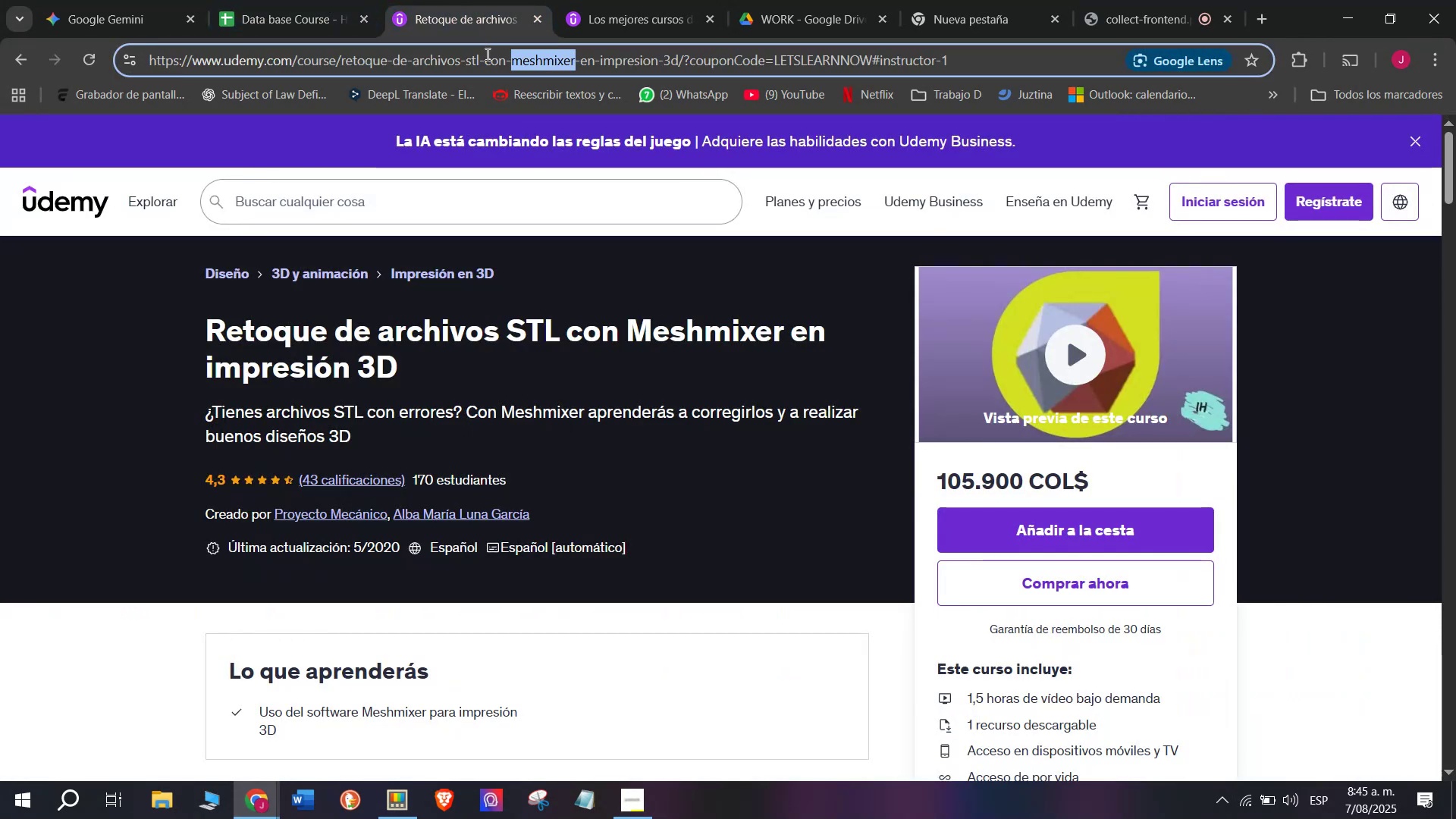 
triple_click([486, 54])
 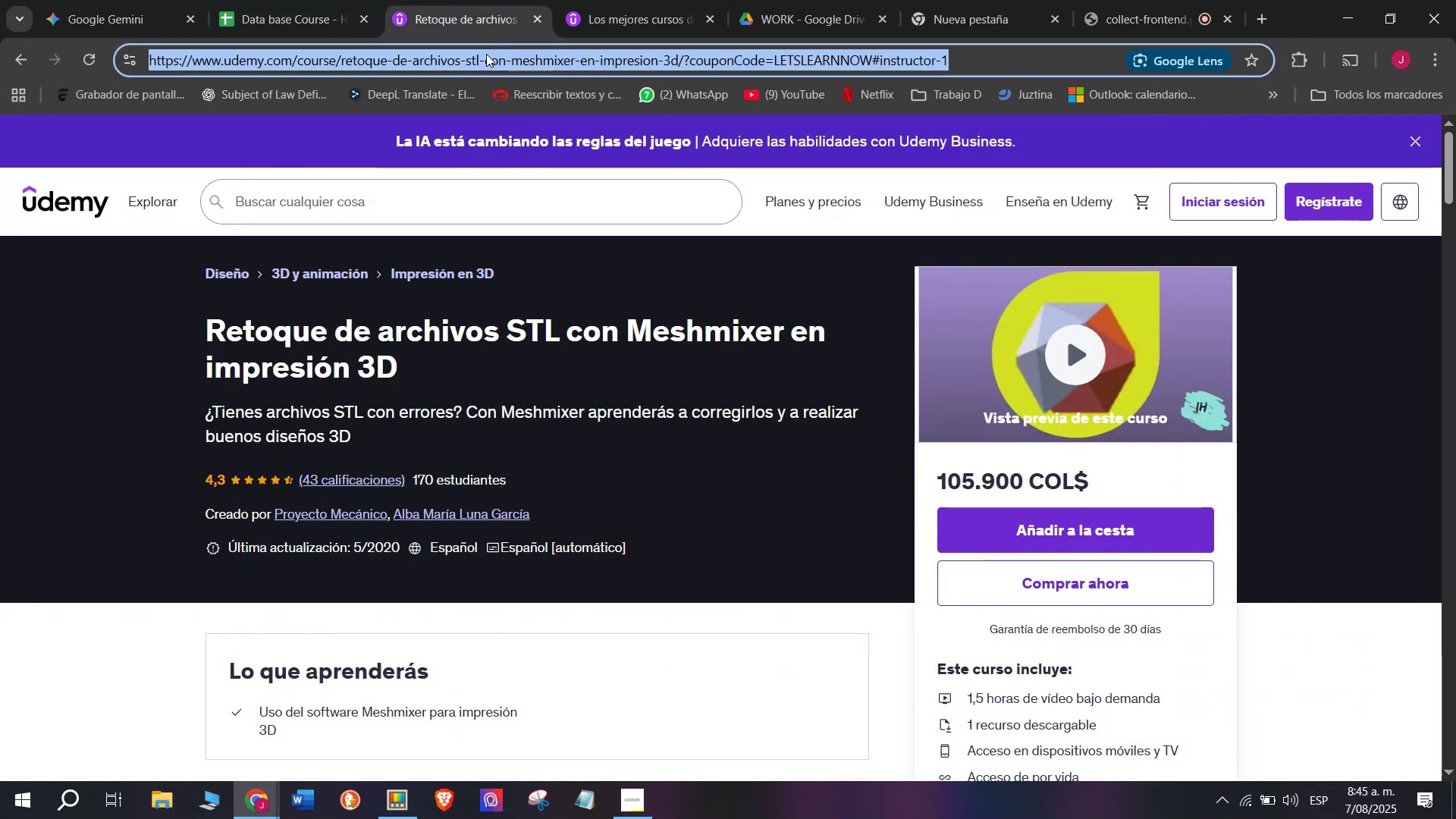 
key(Control+ControlLeft)
 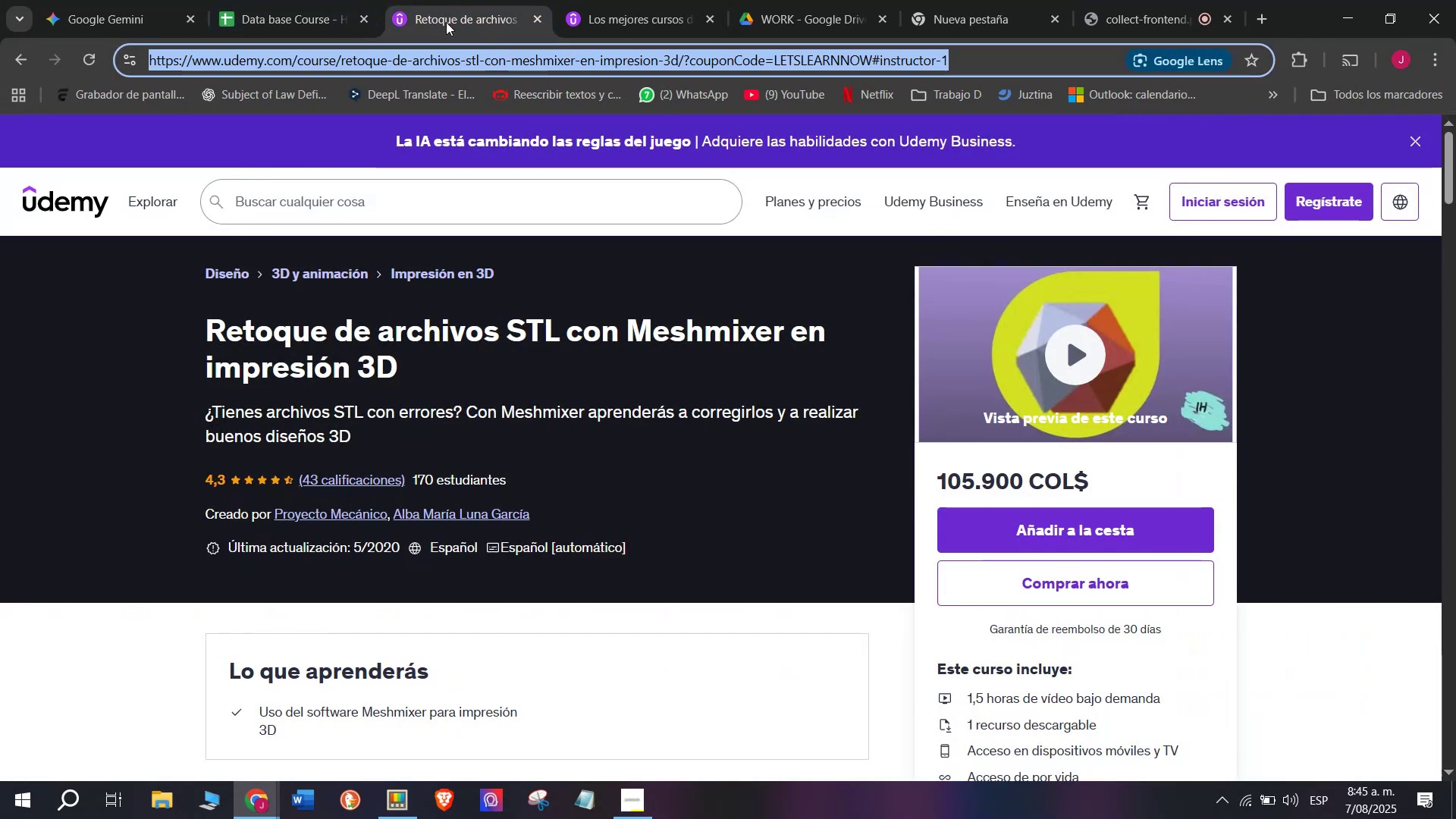 
key(Break)
 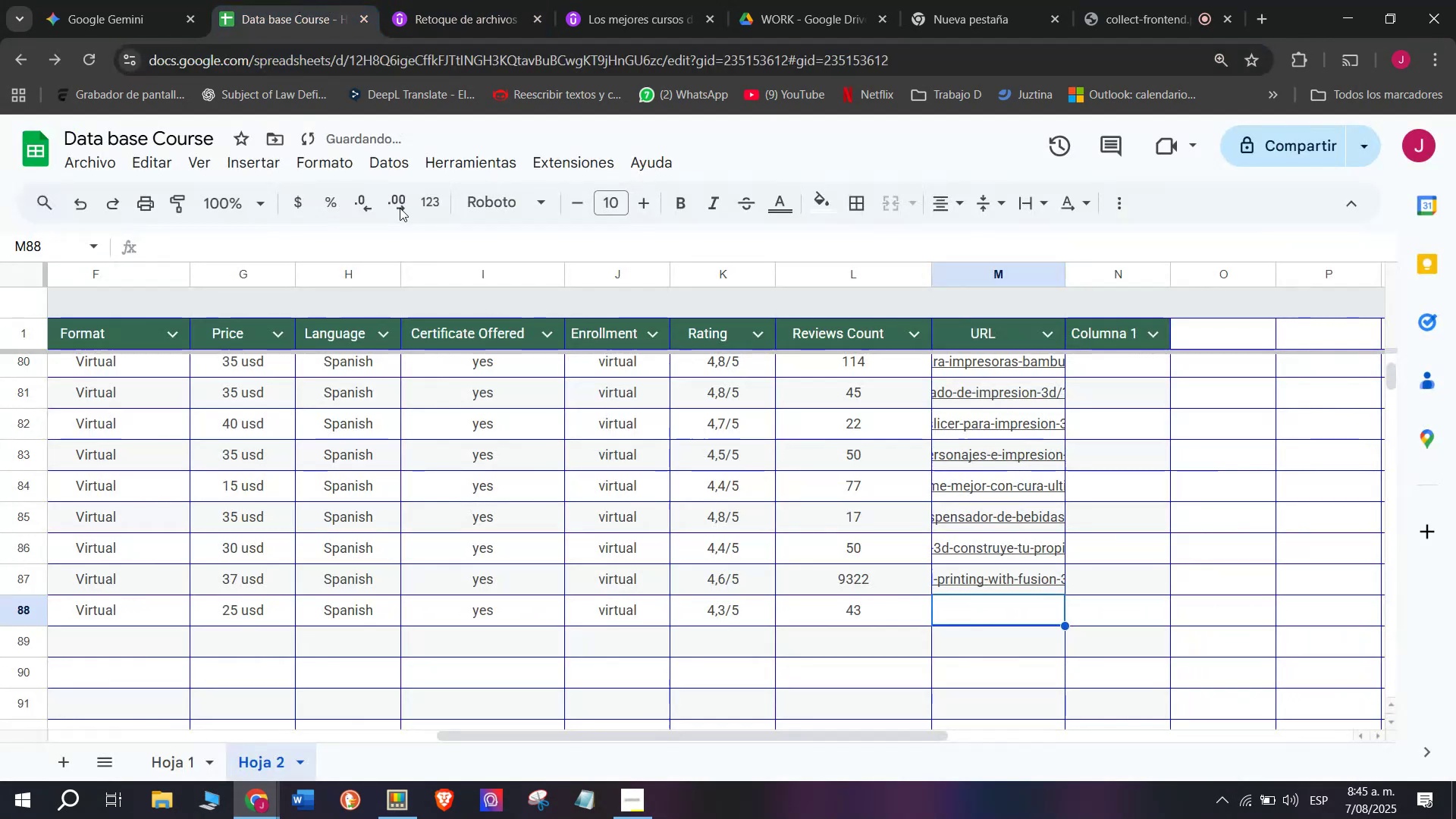 
key(Control+C)
 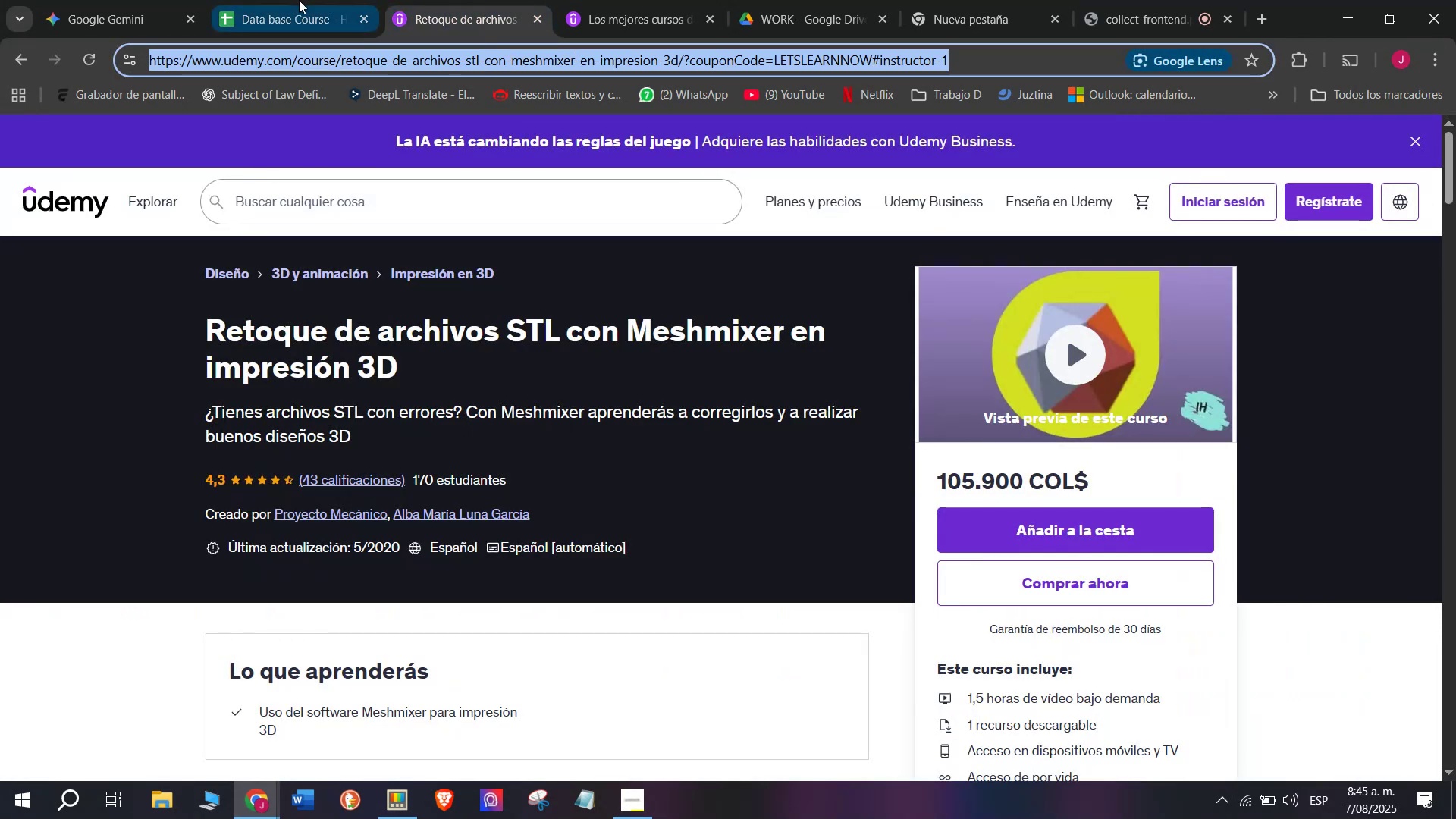 
triple_click([299, 0])
 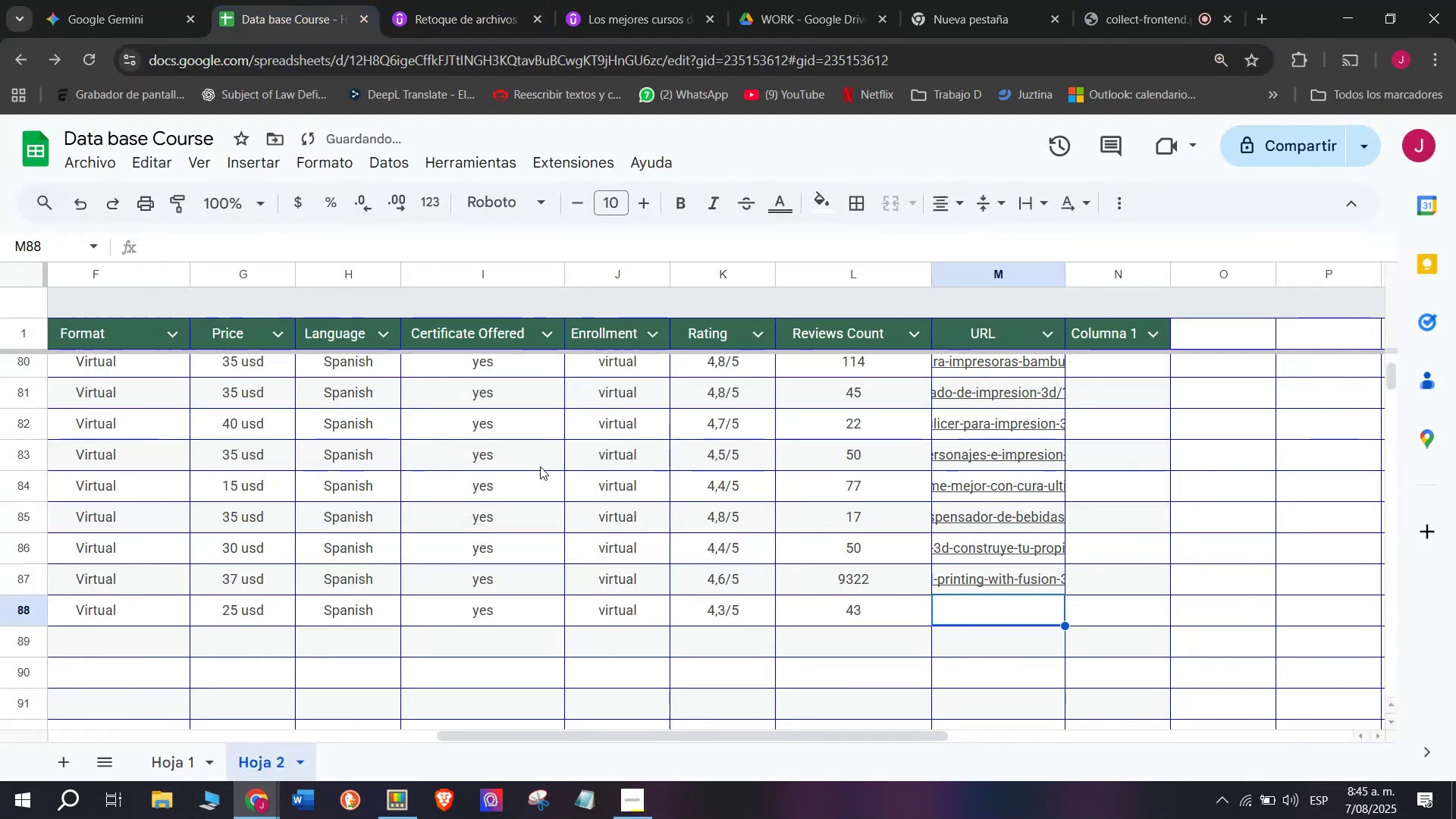 
key(Z)
 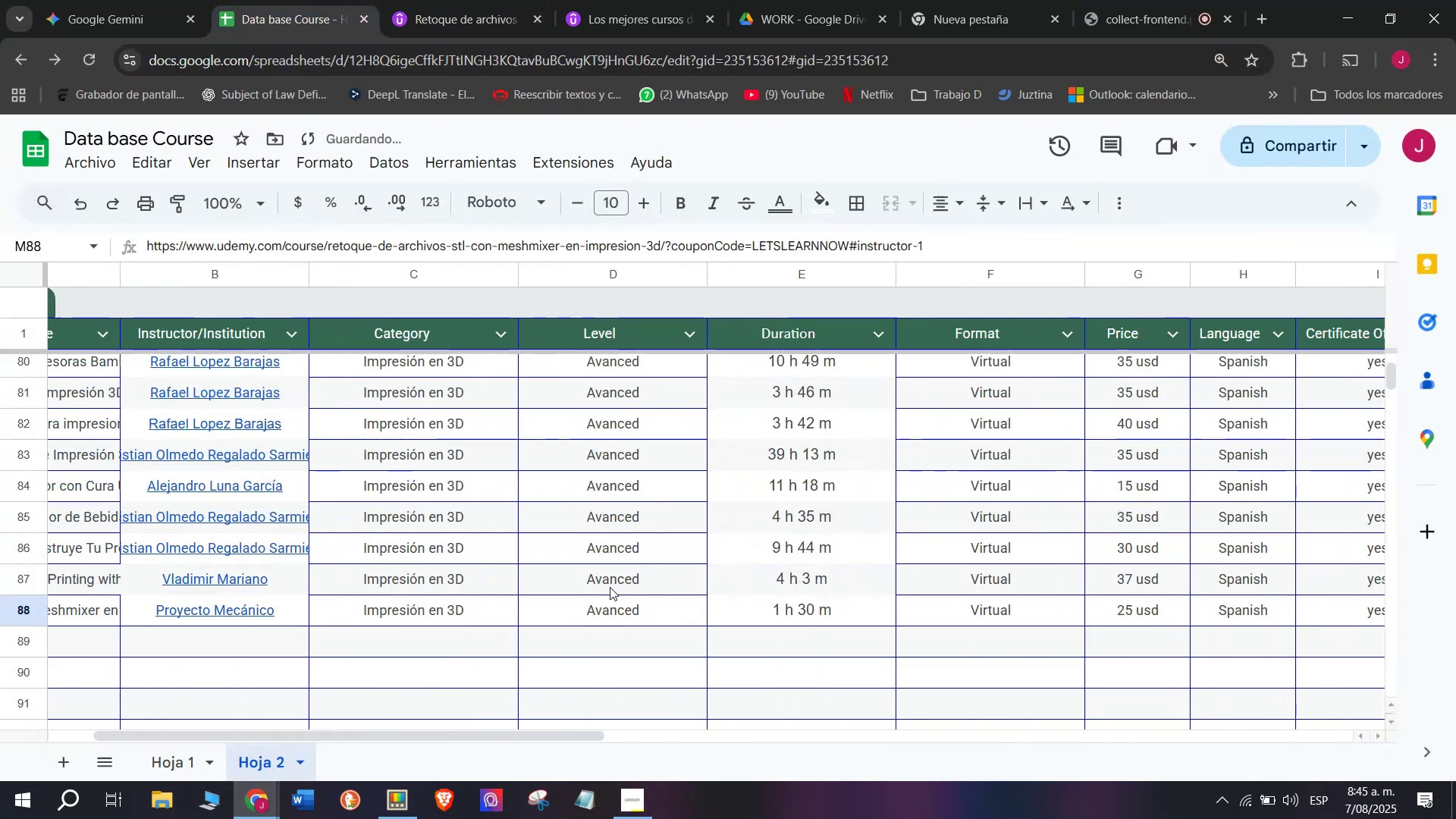 
key(Control+ControlLeft)
 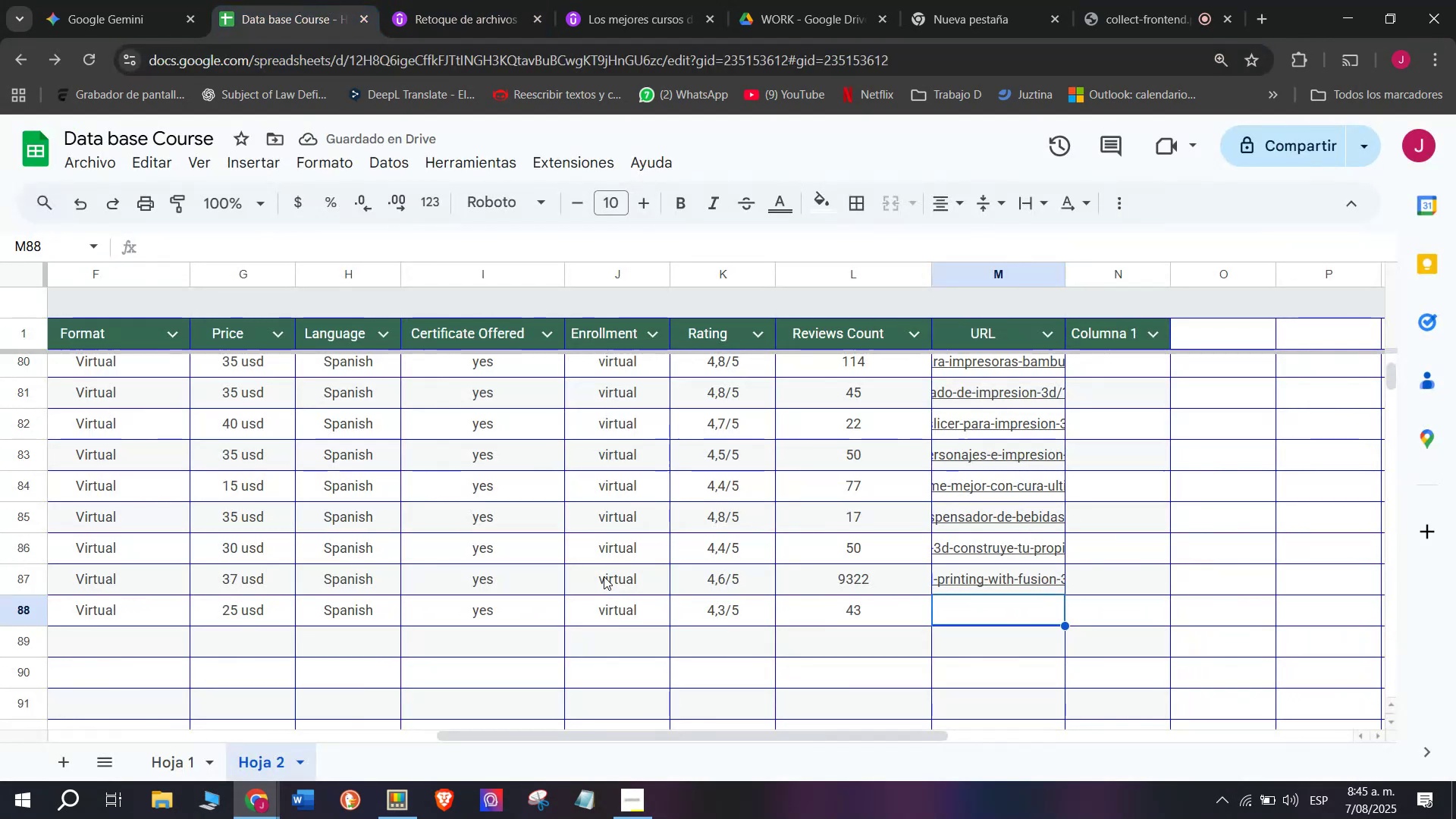 
key(Control+V)
 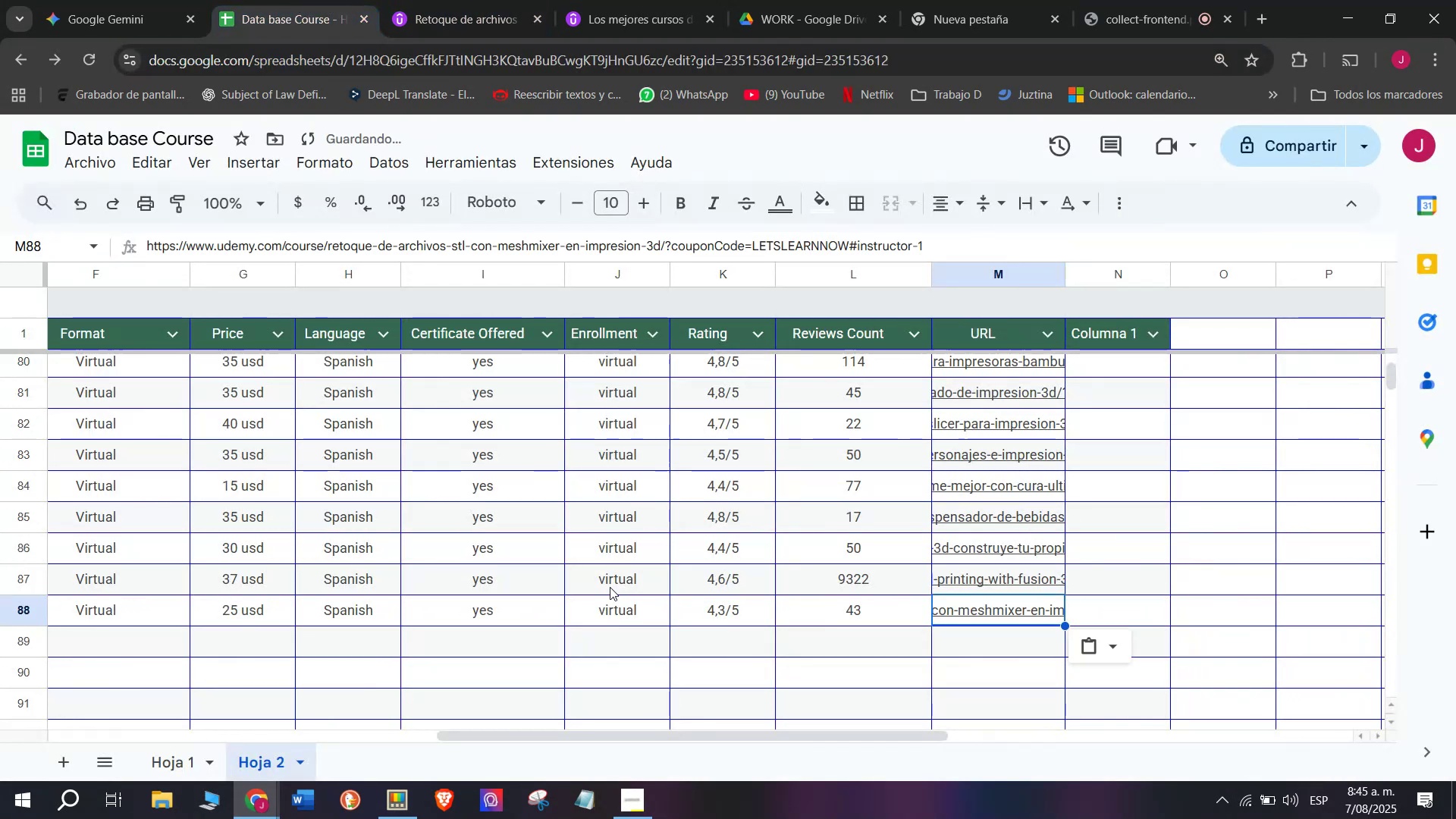 
scroll: coordinate [217, 642], scroll_direction: up, amount: 8.0
 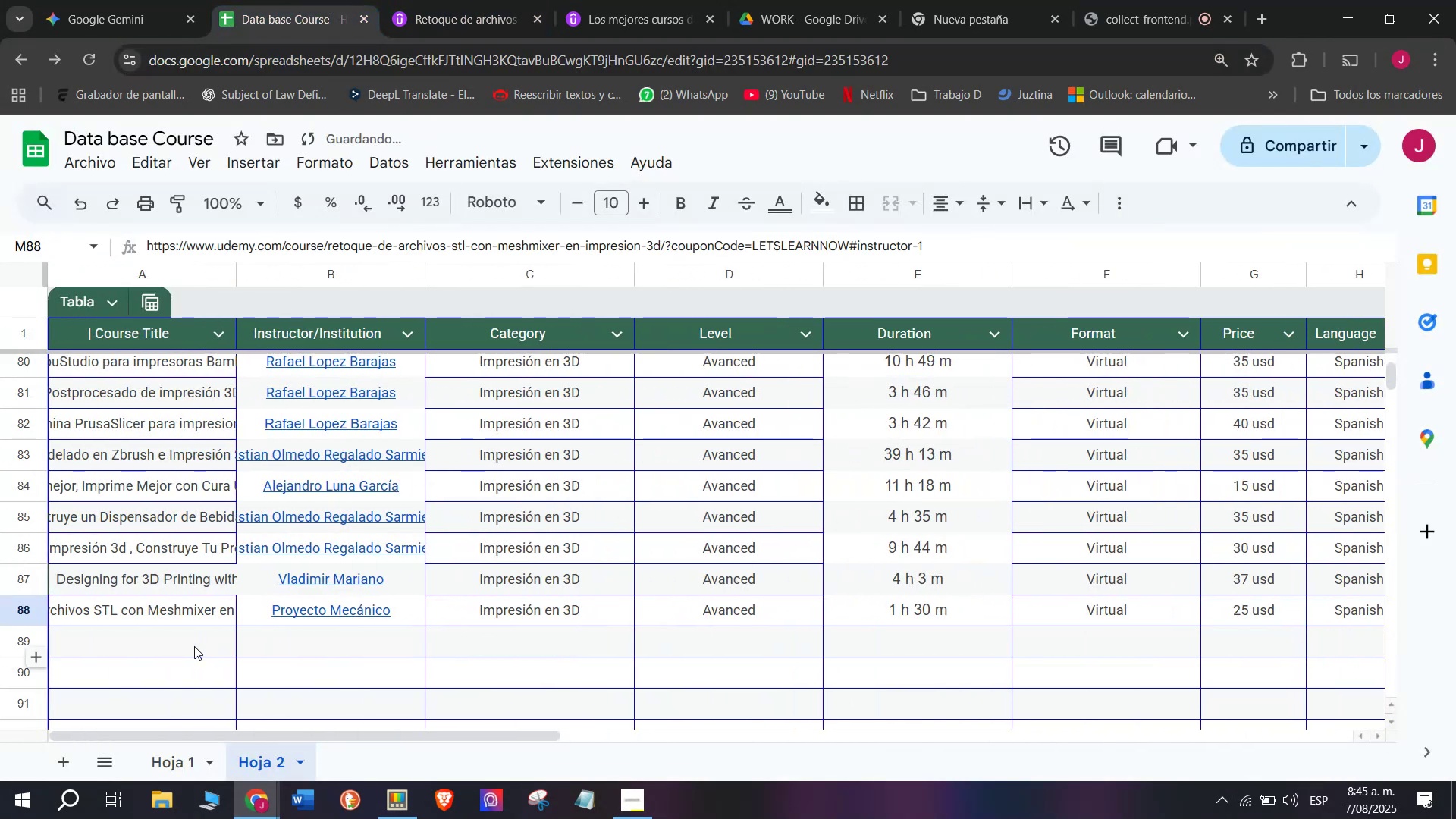 
left_click([194, 646])
 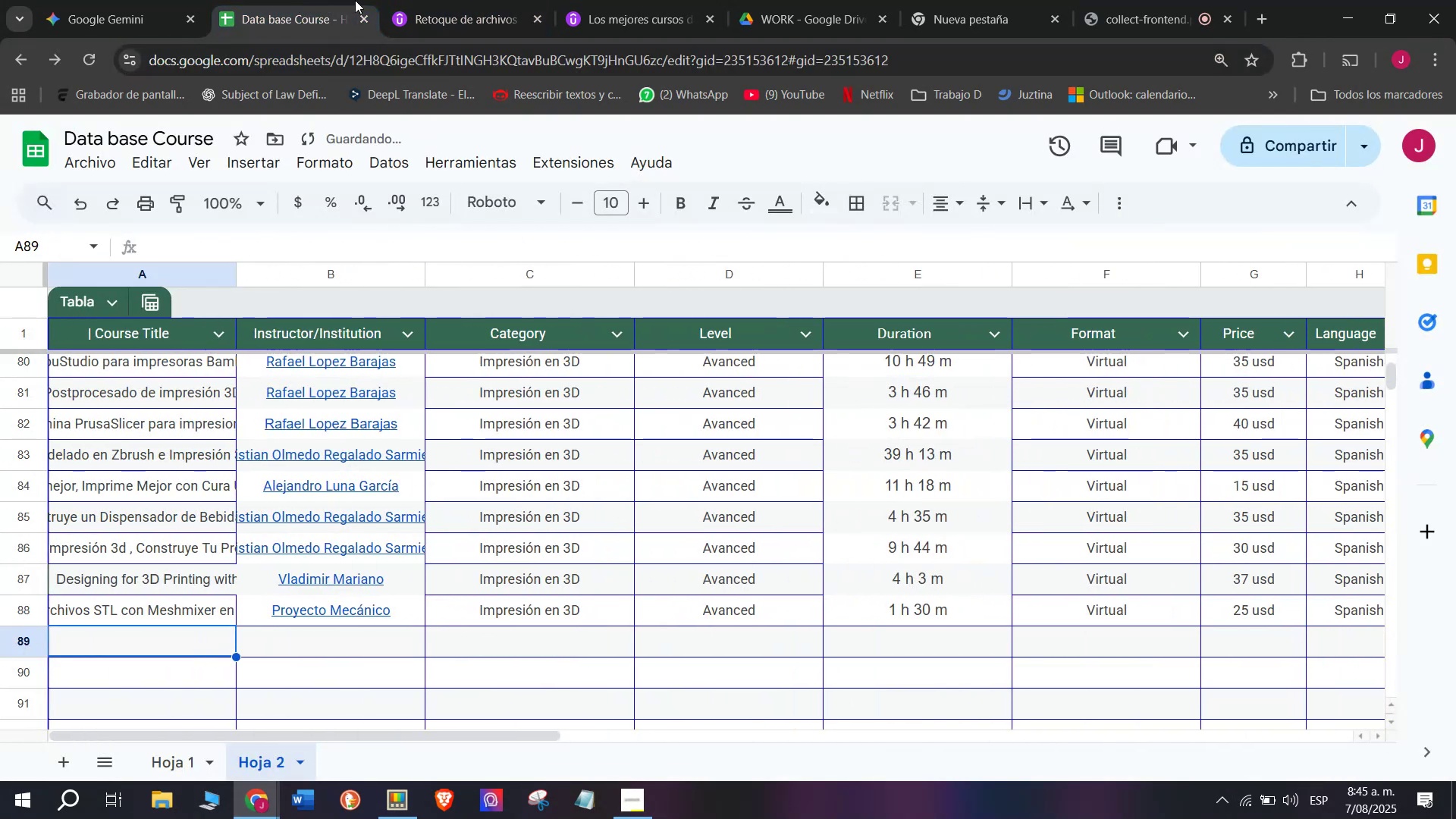 
left_click([481, 0])
 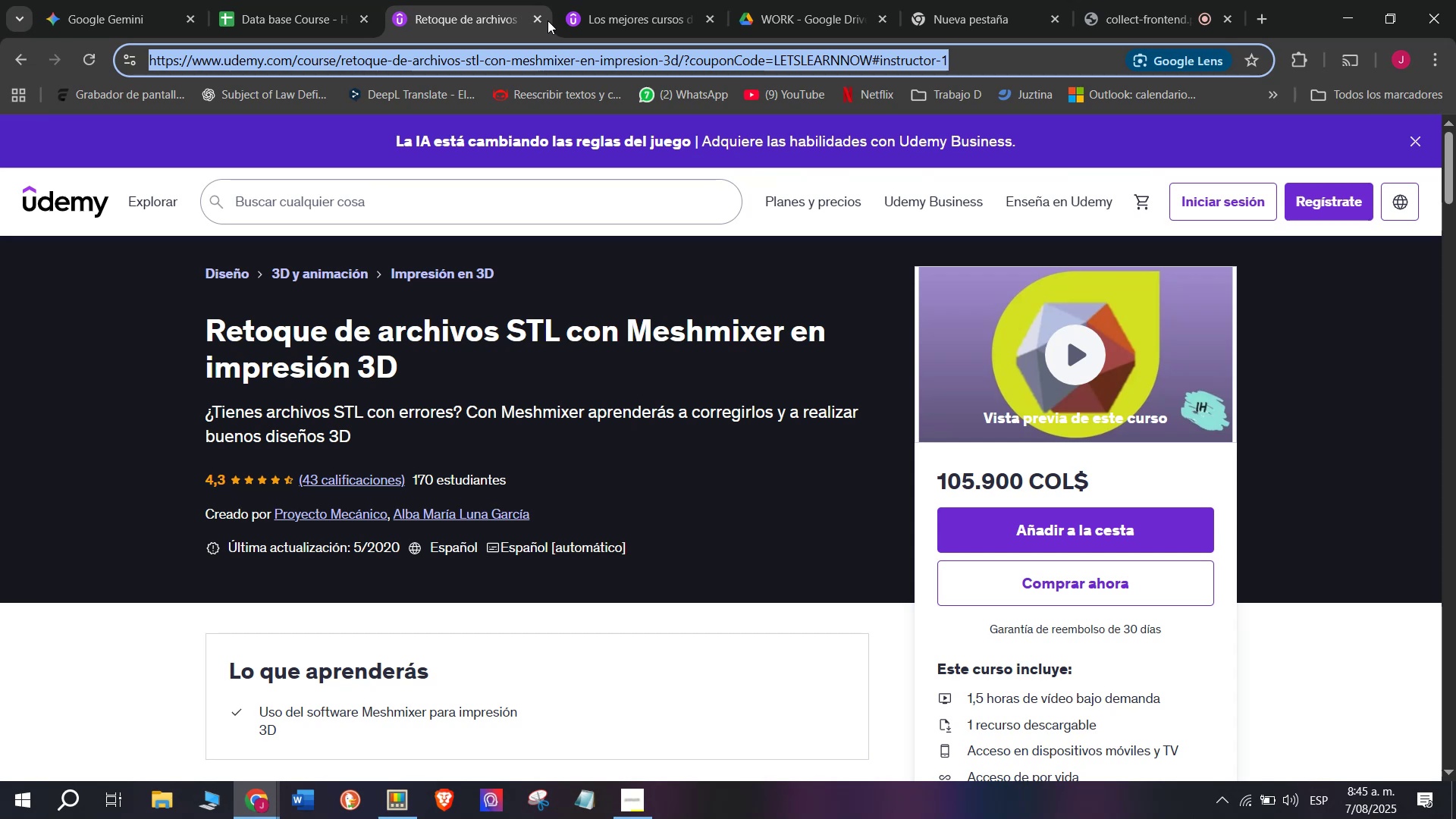 
left_click([543, 18])
 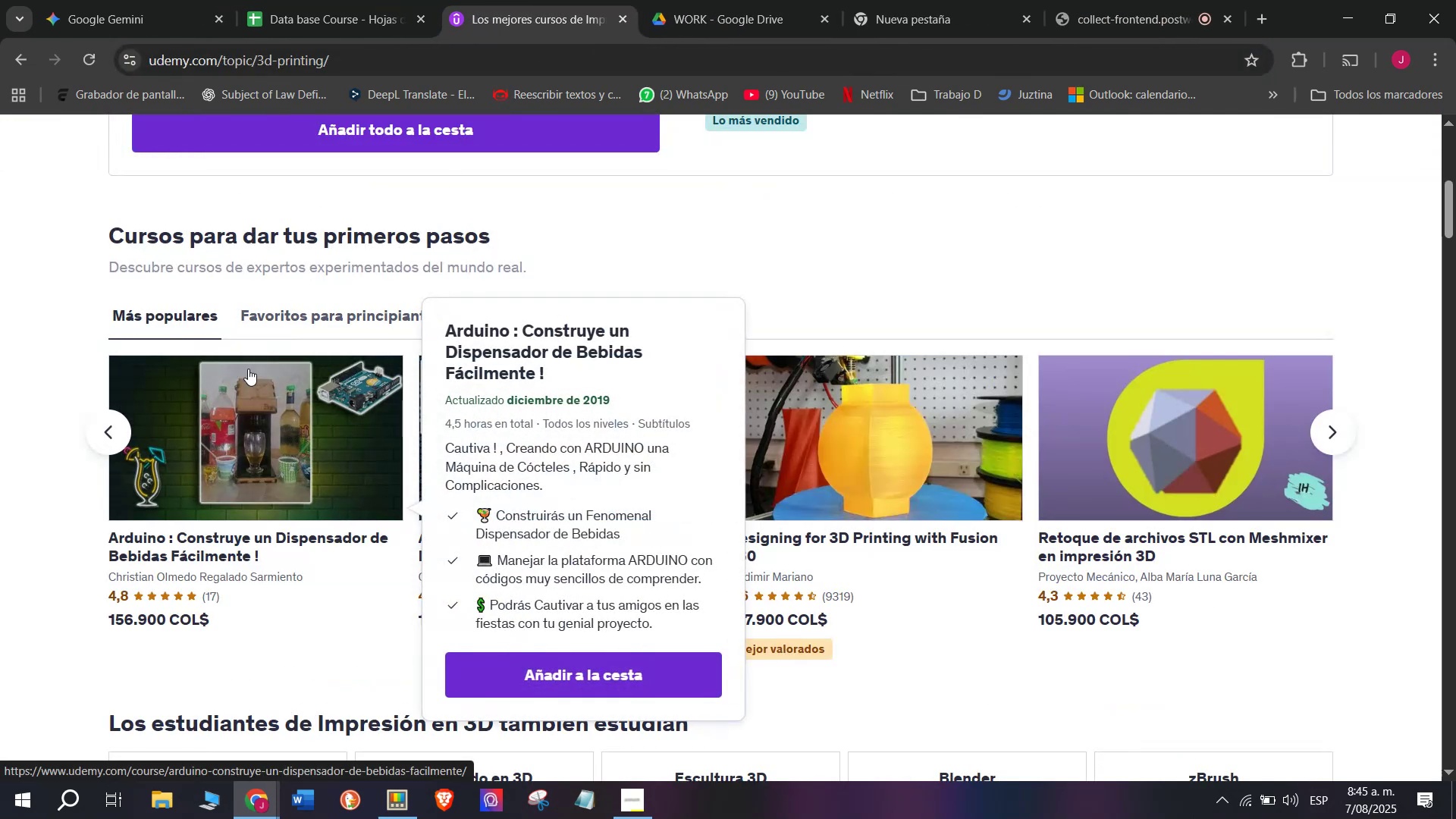 
left_click([328, 0])
 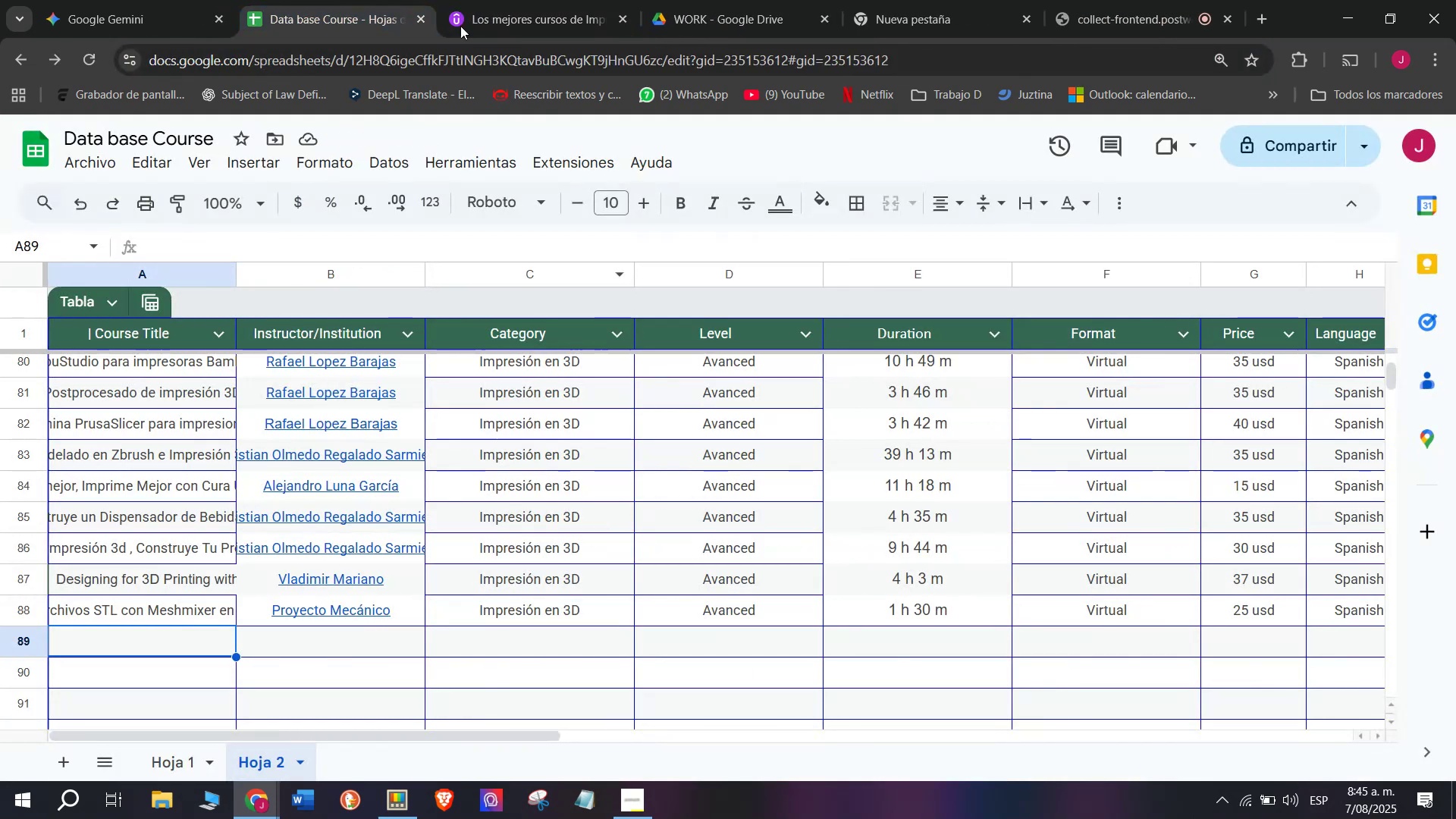 
left_click([497, 0])
 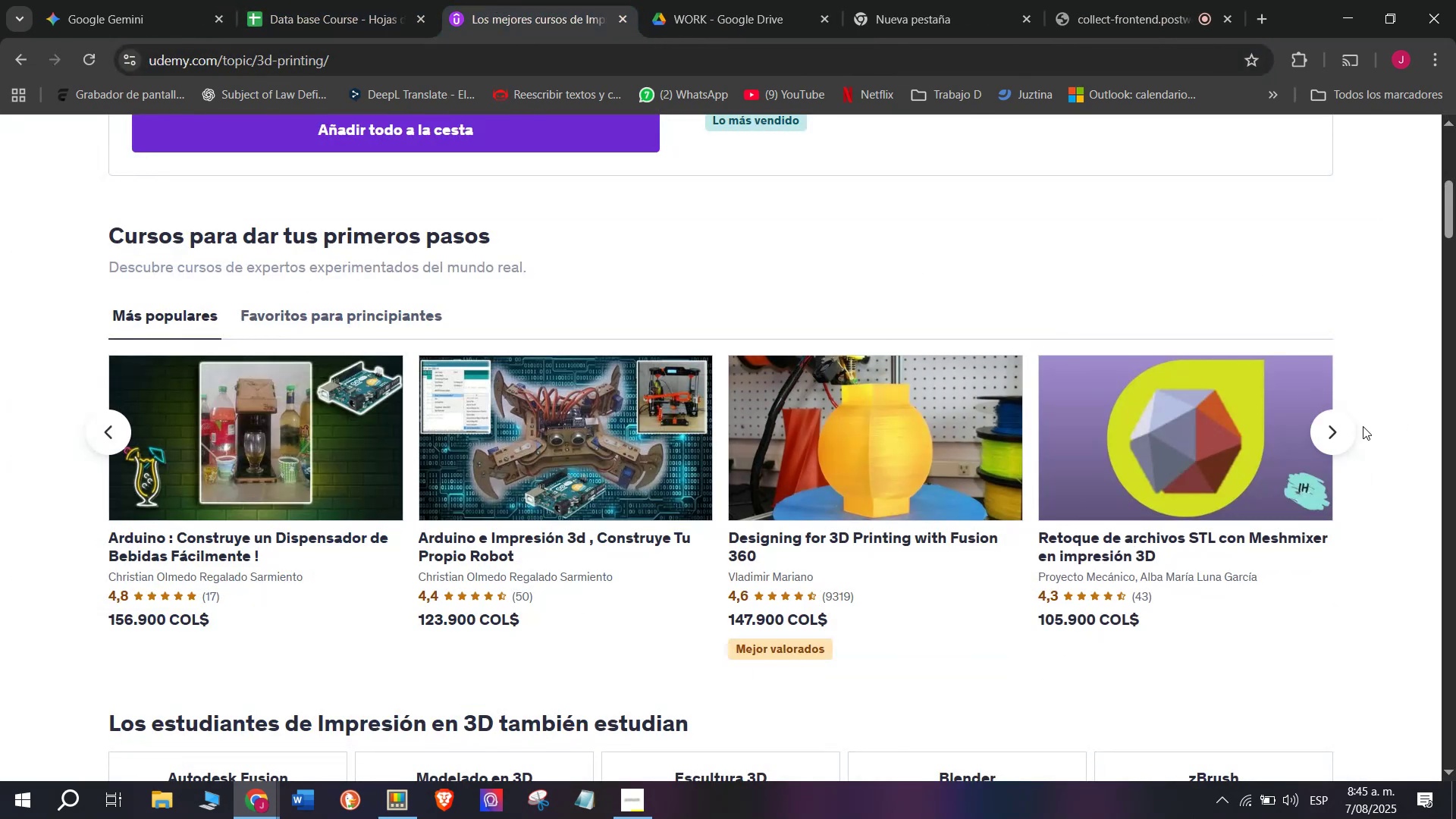 
left_click([1346, 426])
 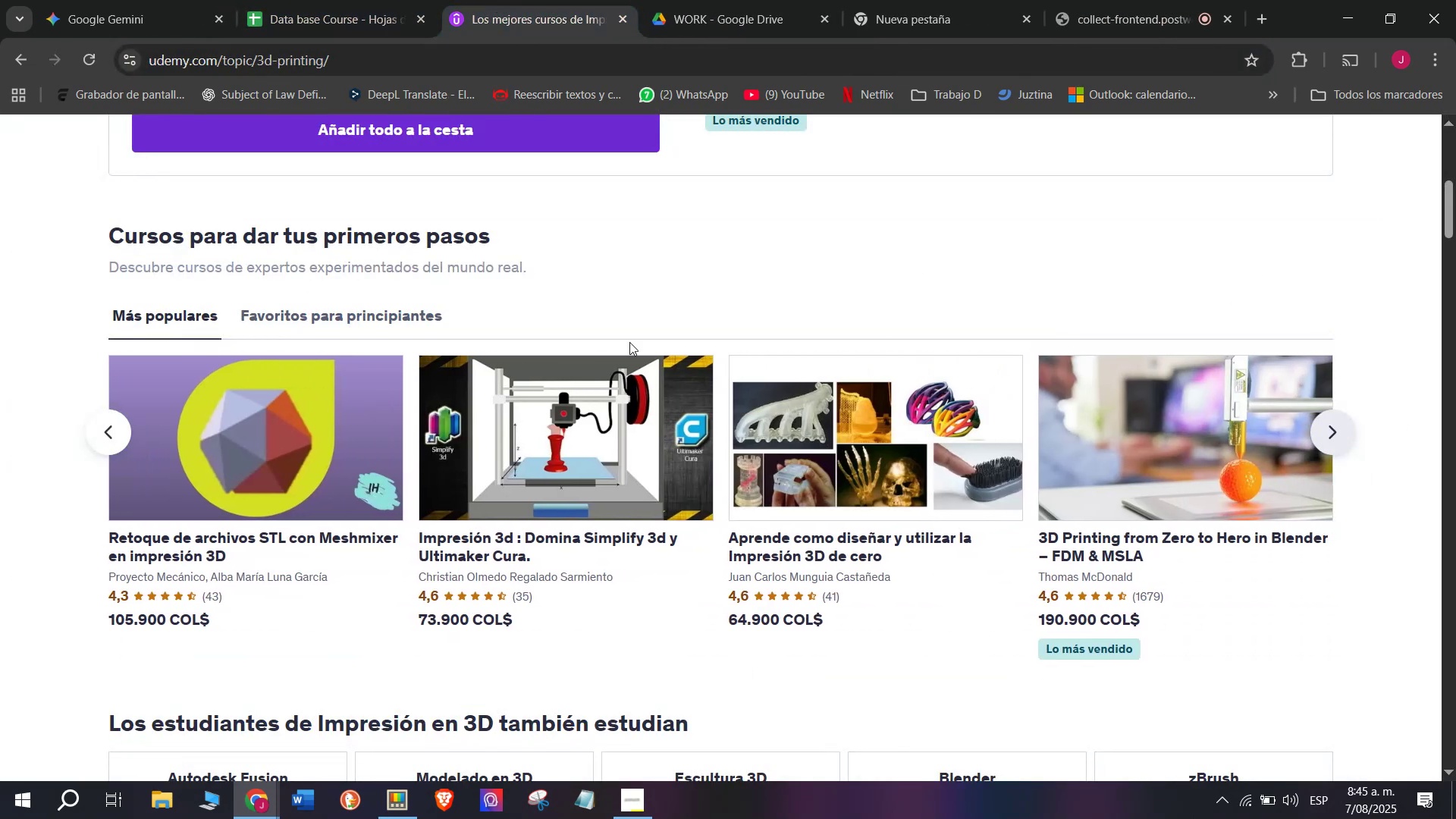 
hold_key(key=ControlLeft, duration=0.39)
left_click([530, 416])
 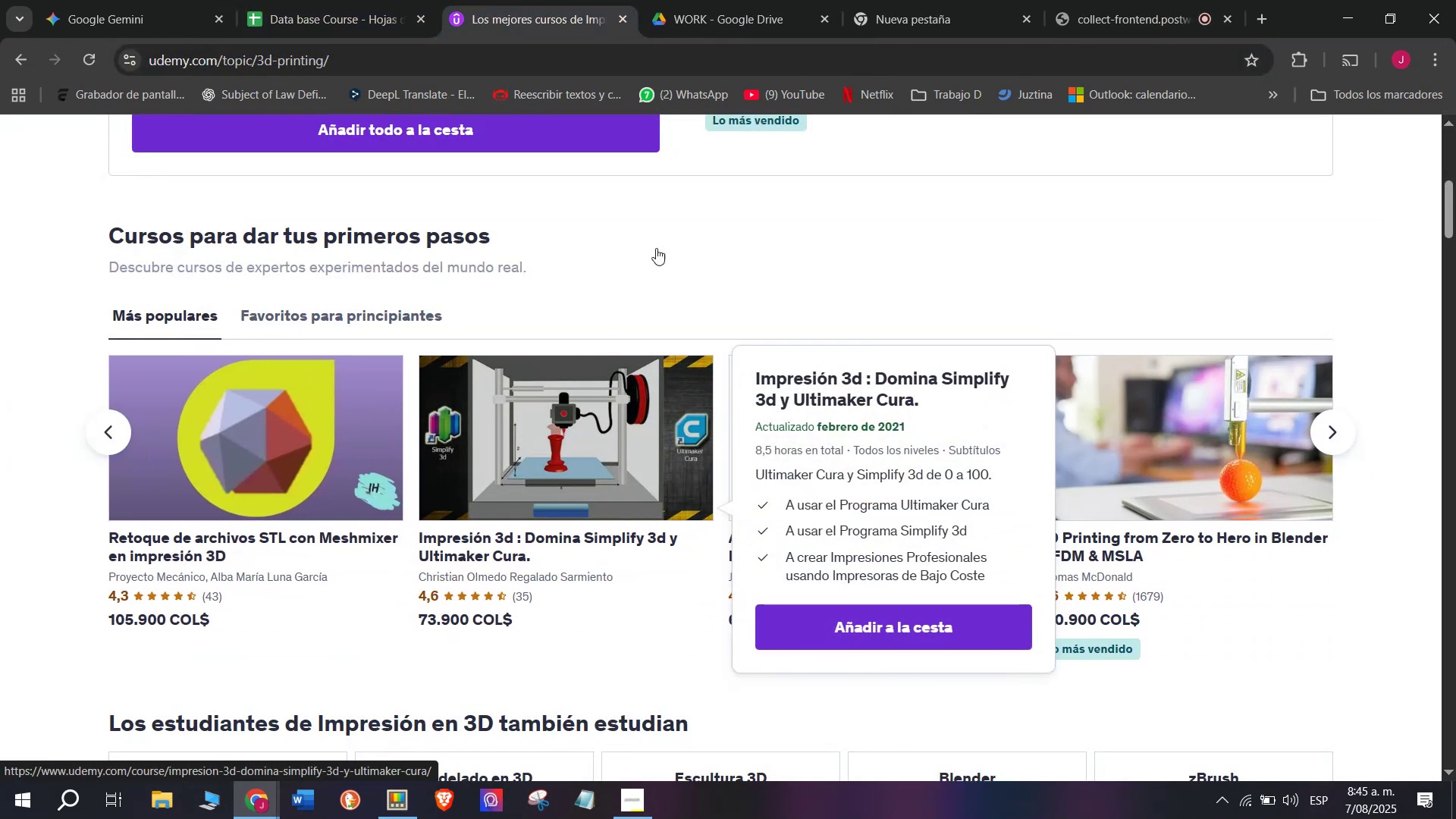 
hold_key(key=ControlLeft, duration=0.9)
left_click([854, 403])
 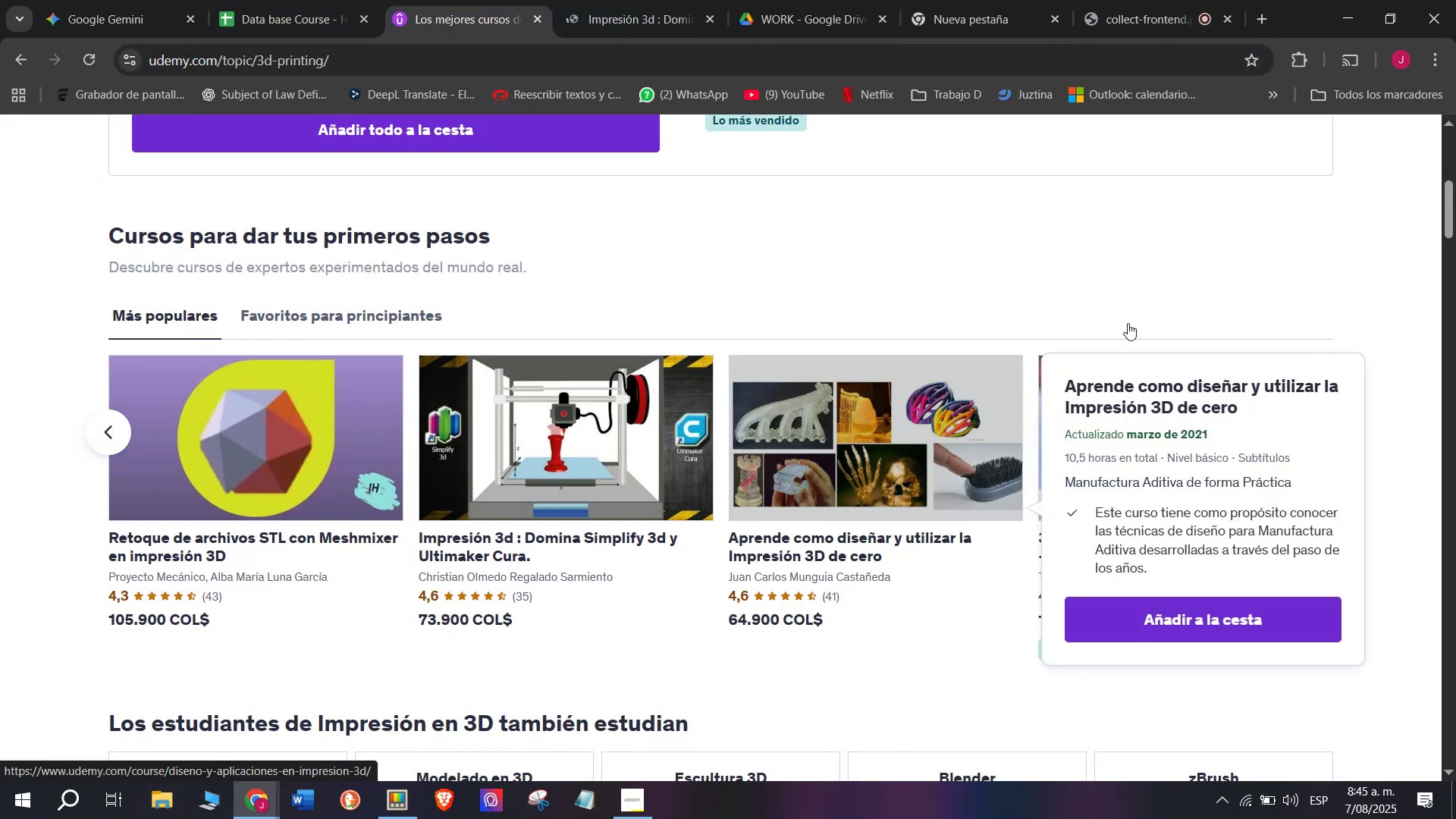 
hold_key(key=ControlLeft, duration=0.36)
left_click([1147, 388])
 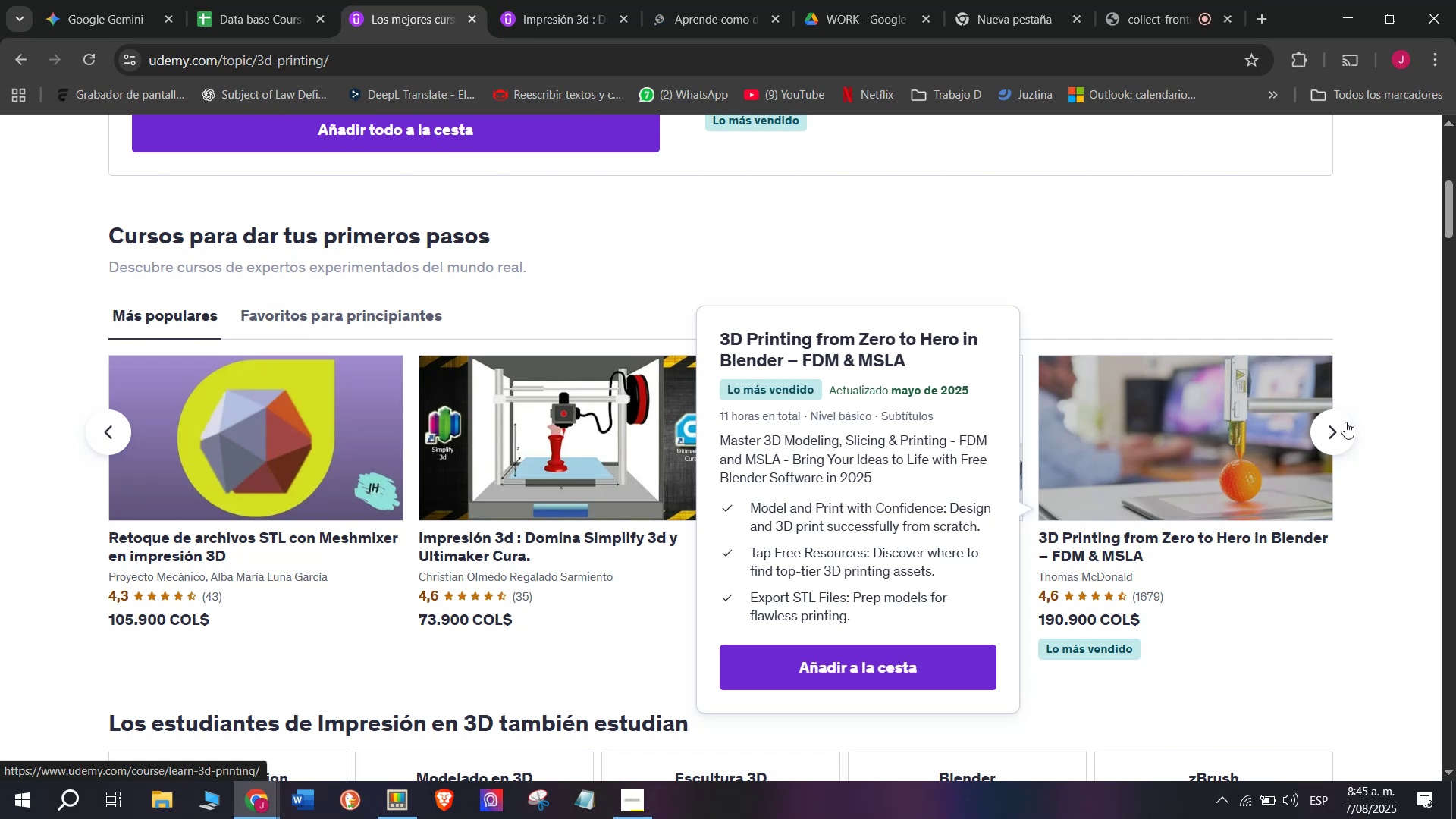 
left_click([1345, 427])
 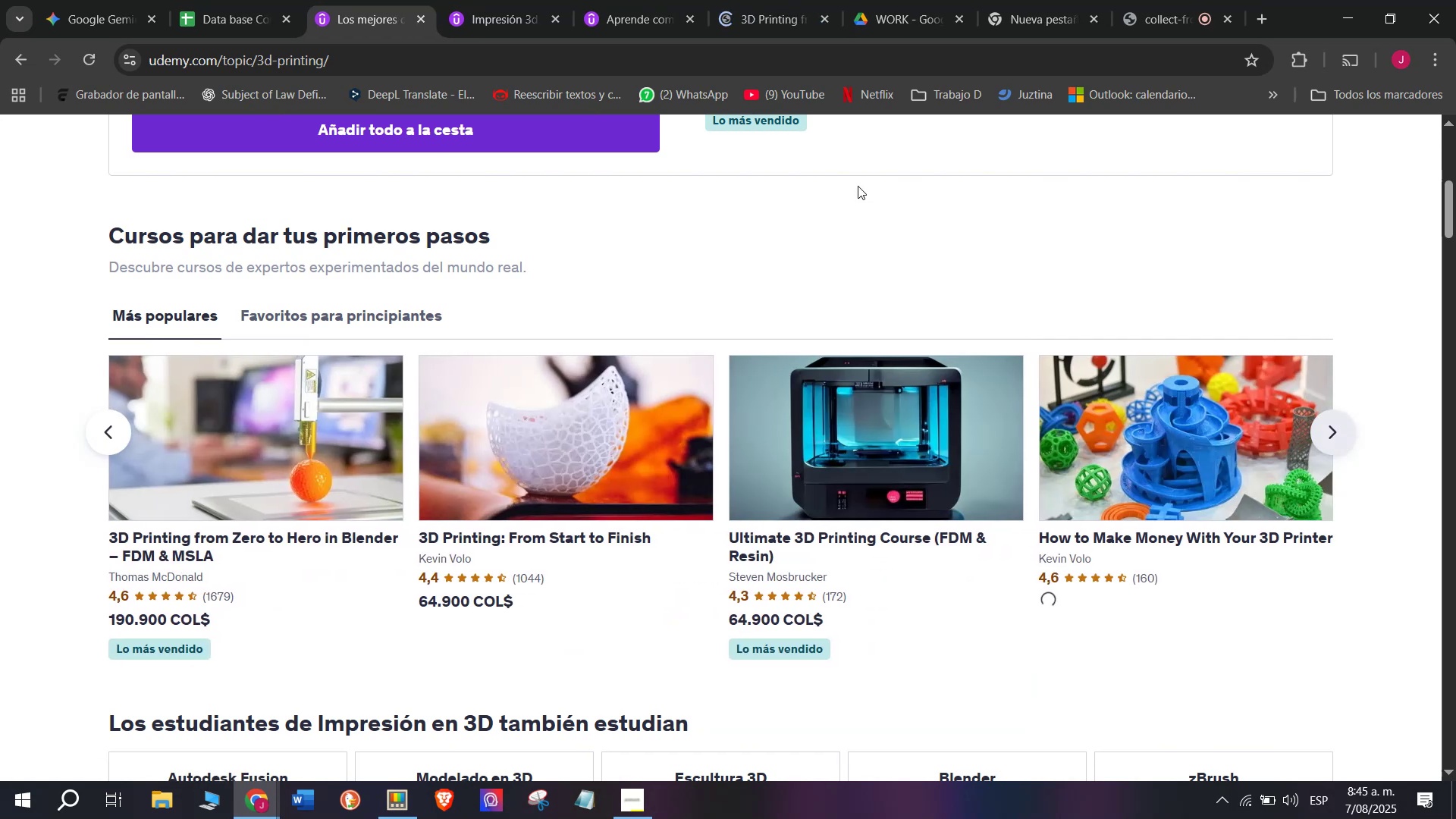 
hold_key(key=ControlLeft, duration=0.37)
left_click([570, 401])
 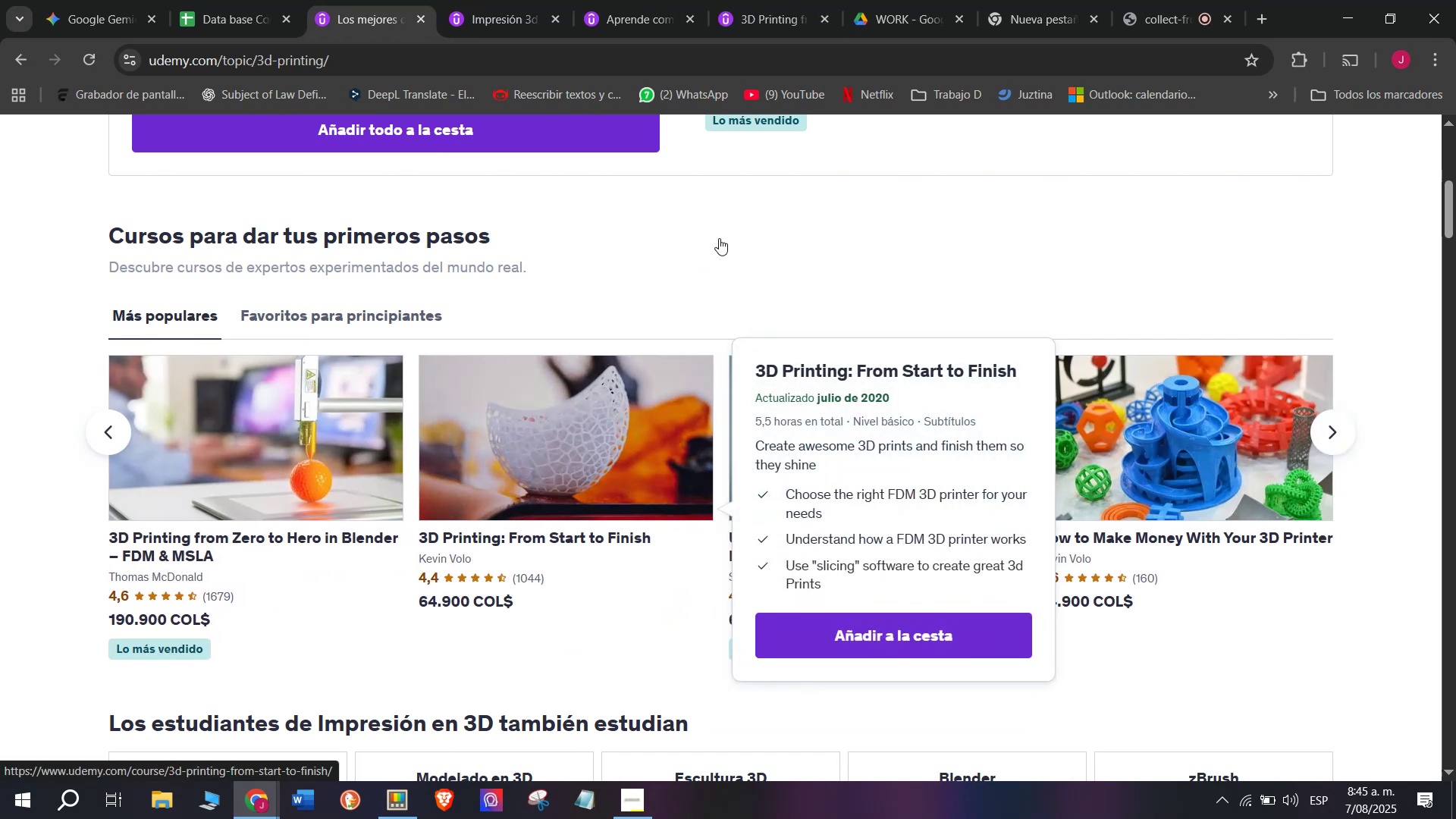 
hold_key(key=ControlLeft, duration=0.4)
left_click([875, 438])
 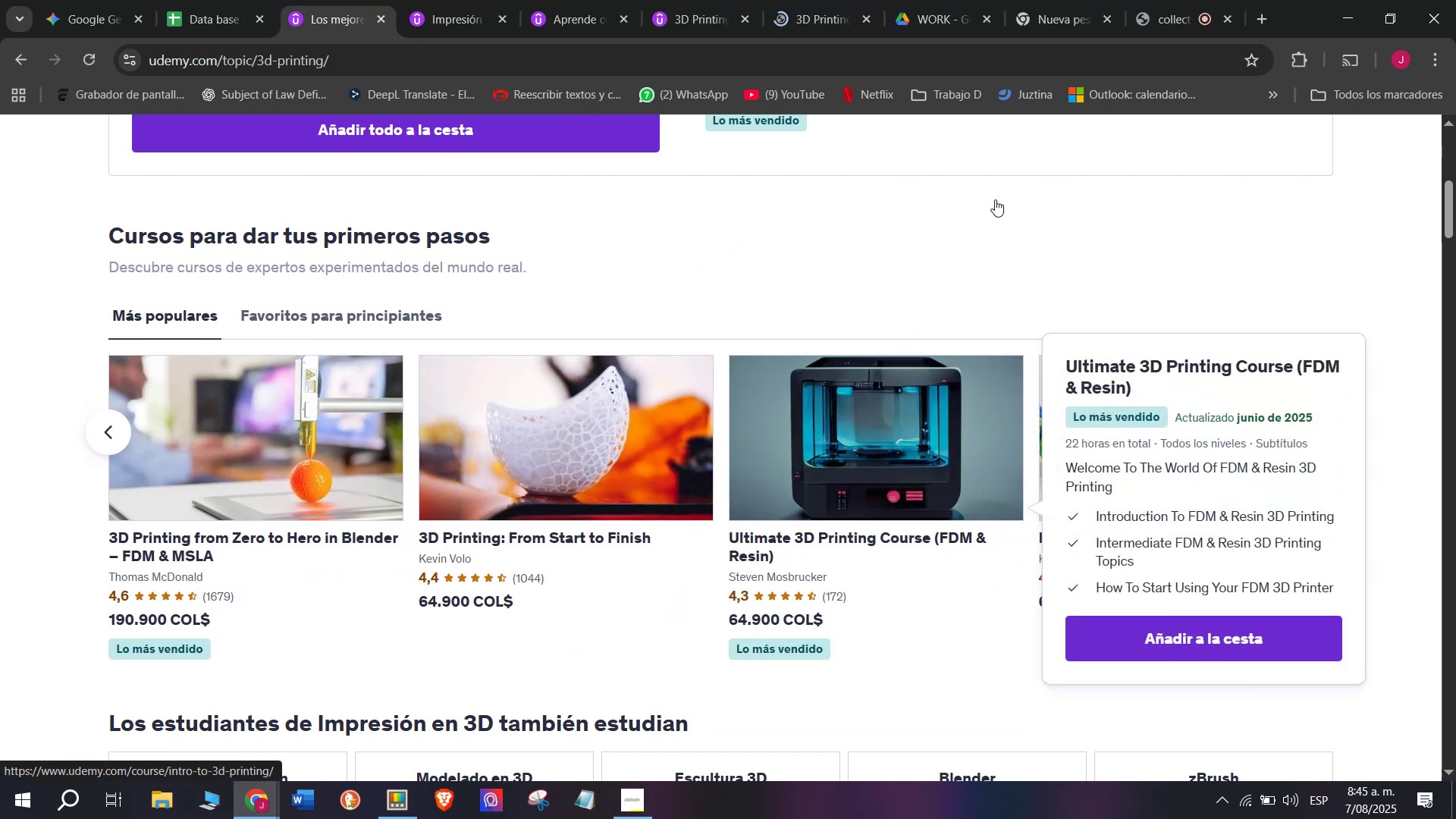 
hold_key(key=ControlLeft, duration=0.36)
left_click([1190, 395])
 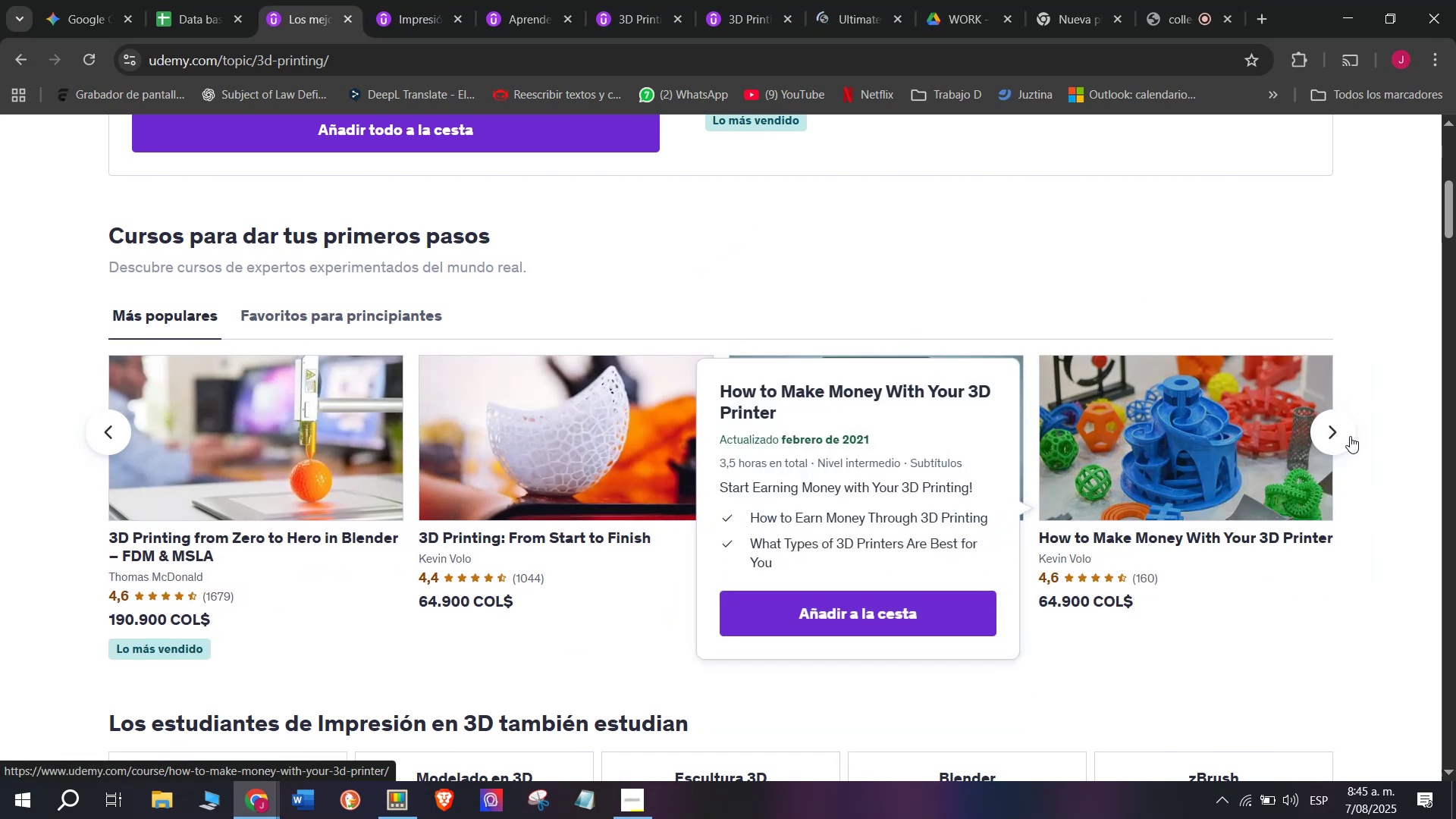 
left_click([1350, 436])
 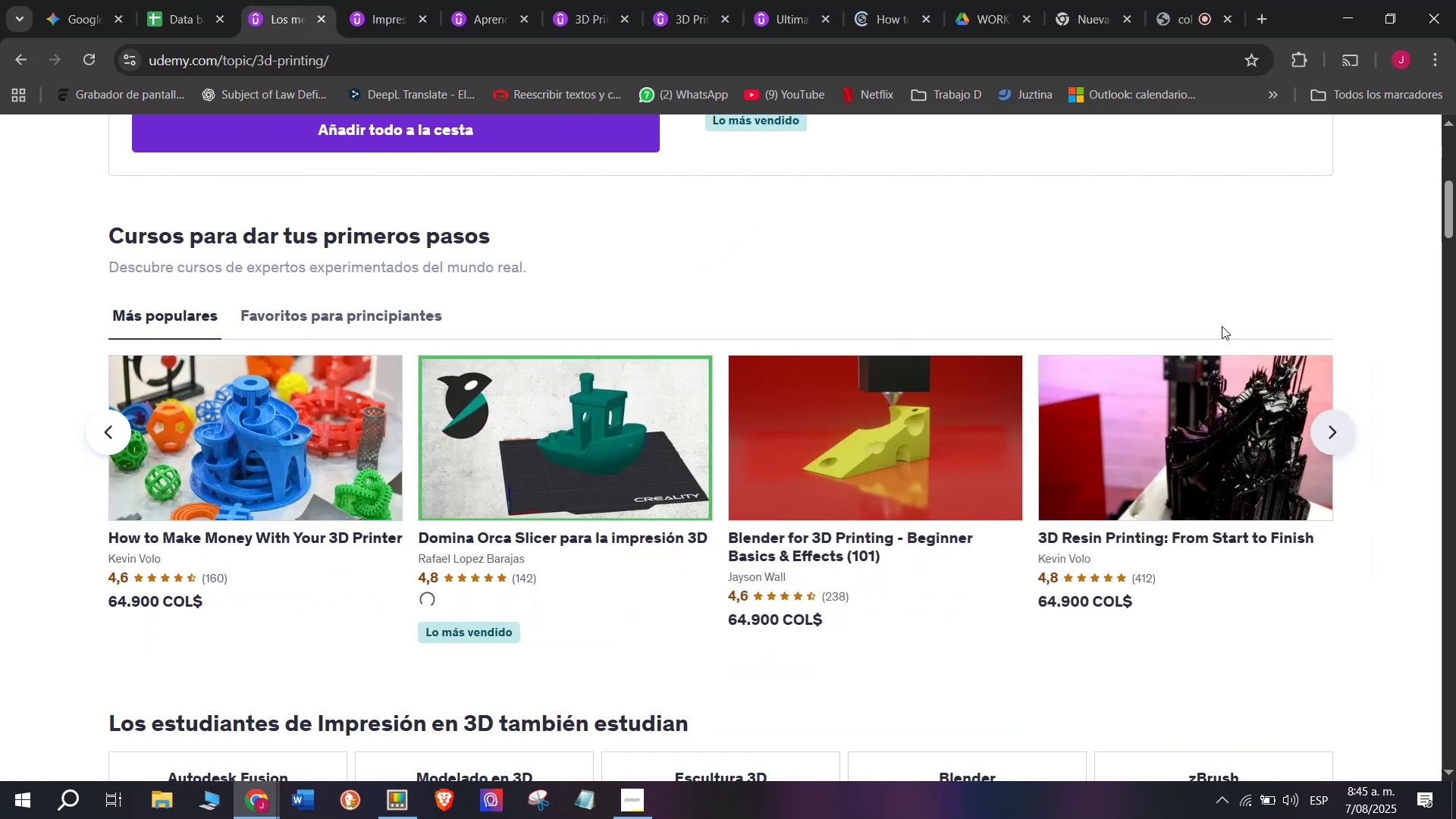 
hold_key(key=ControlLeft, duration=0.53)
left_click([630, 384])
 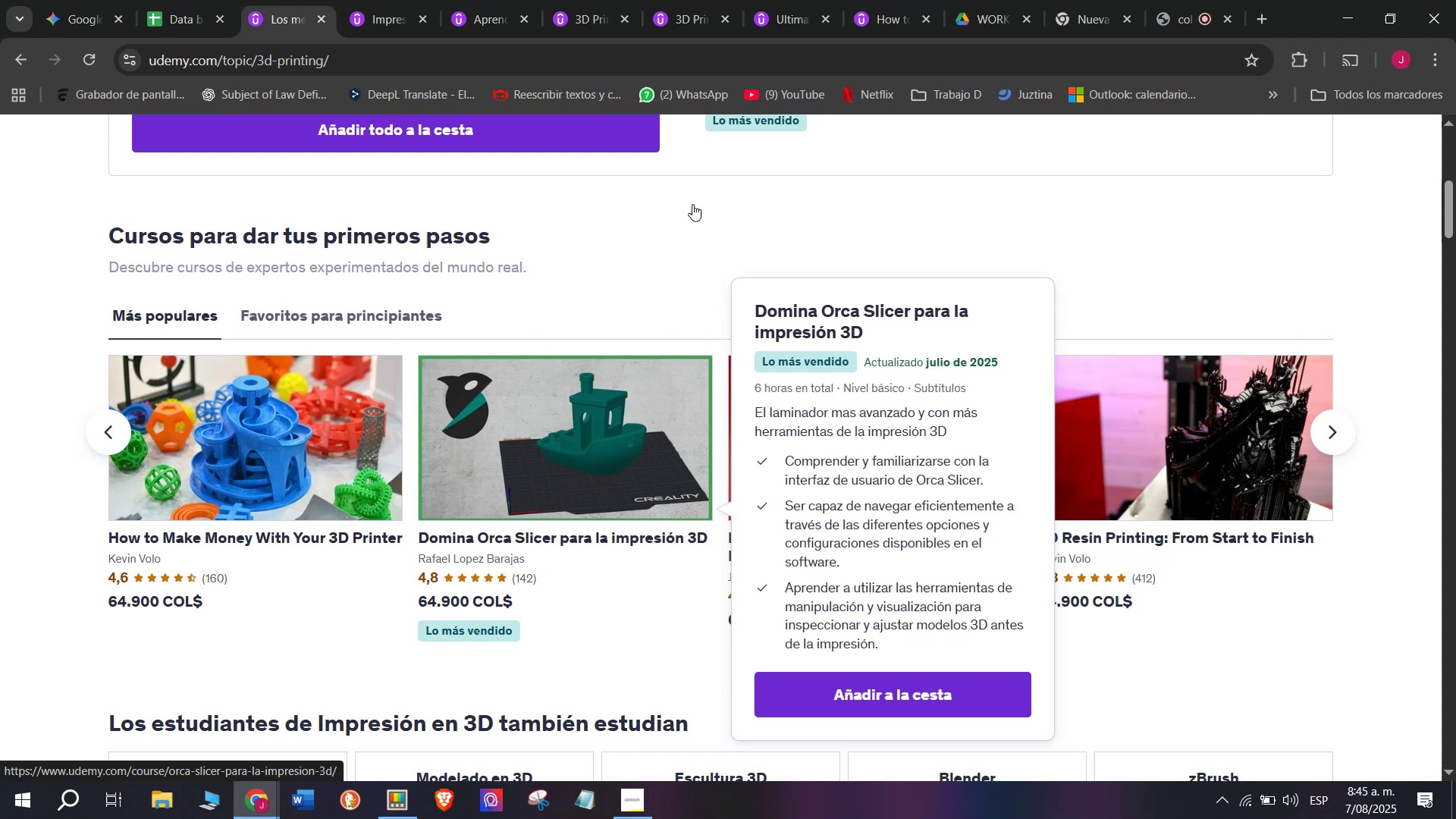 
hold_key(key=ControlLeft, duration=0.42)
left_click([886, 430])
 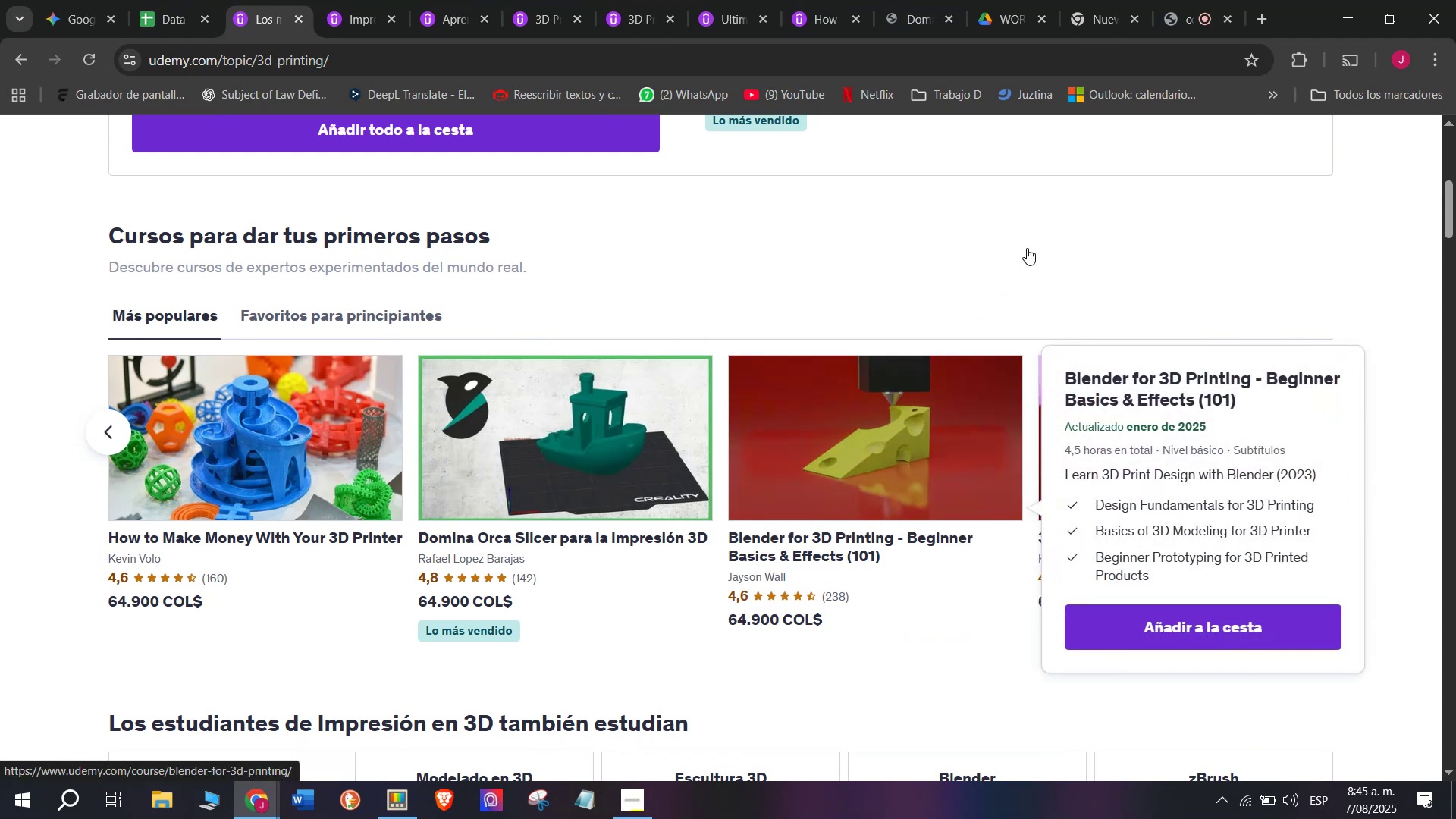 
hold_key(key=ControlLeft, duration=0.38)
left_click([1158, 403])
 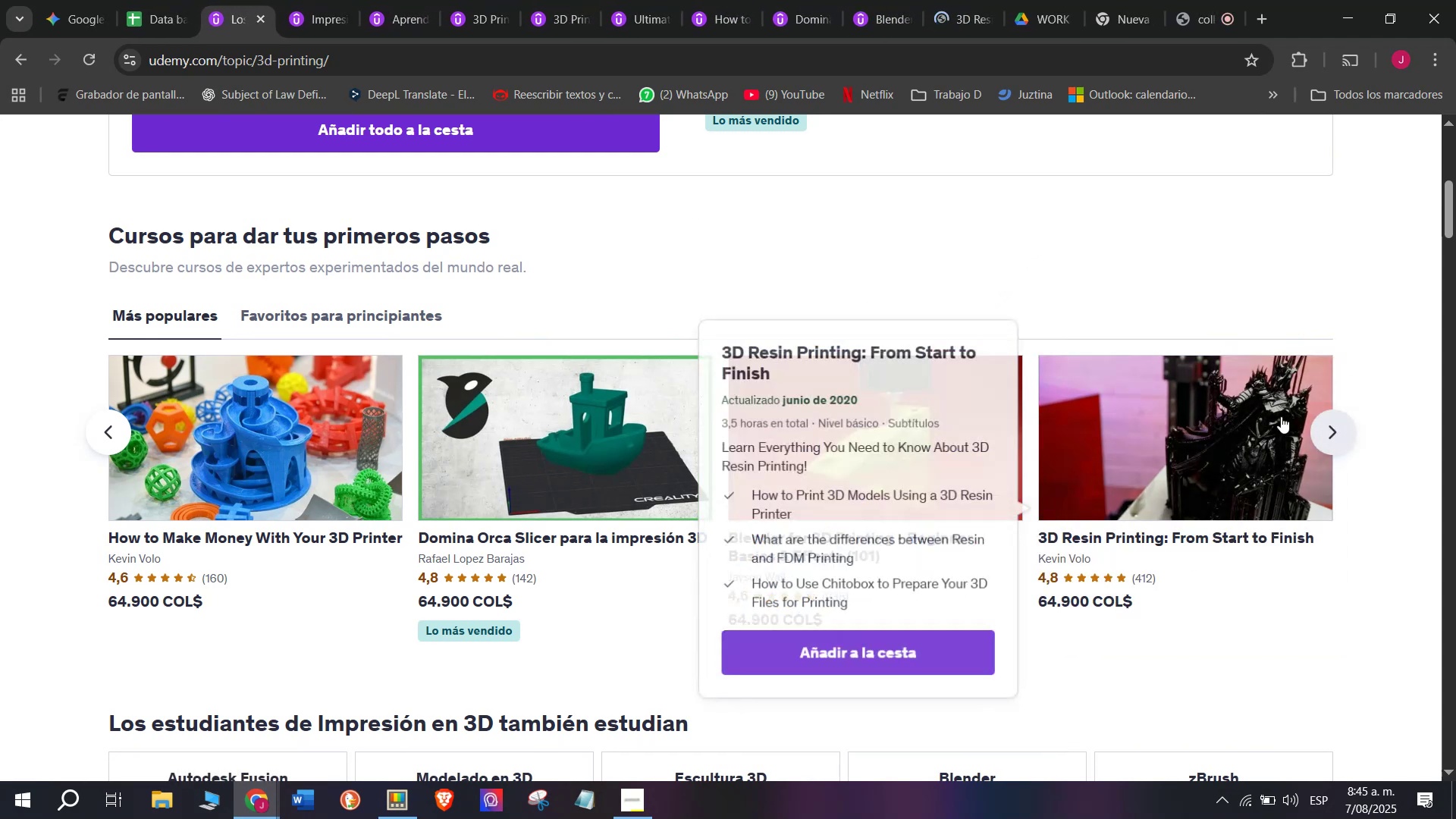 
hold_key(key=ControlLeft, duration=0.43)
left_click([524, 494])
 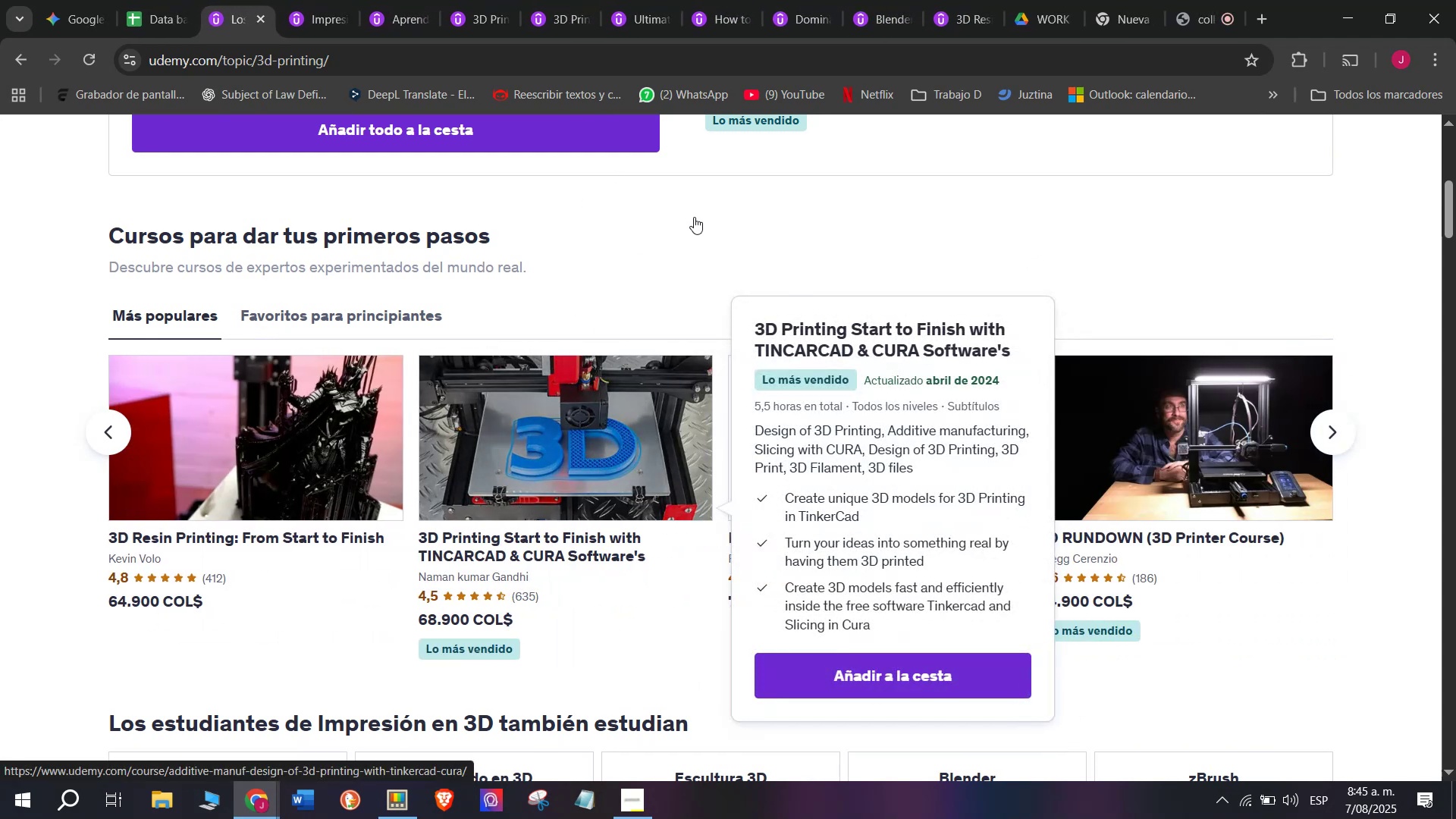 
hold_key(key=ControlLeft, duration=0.39)
left_click([846, 400])
 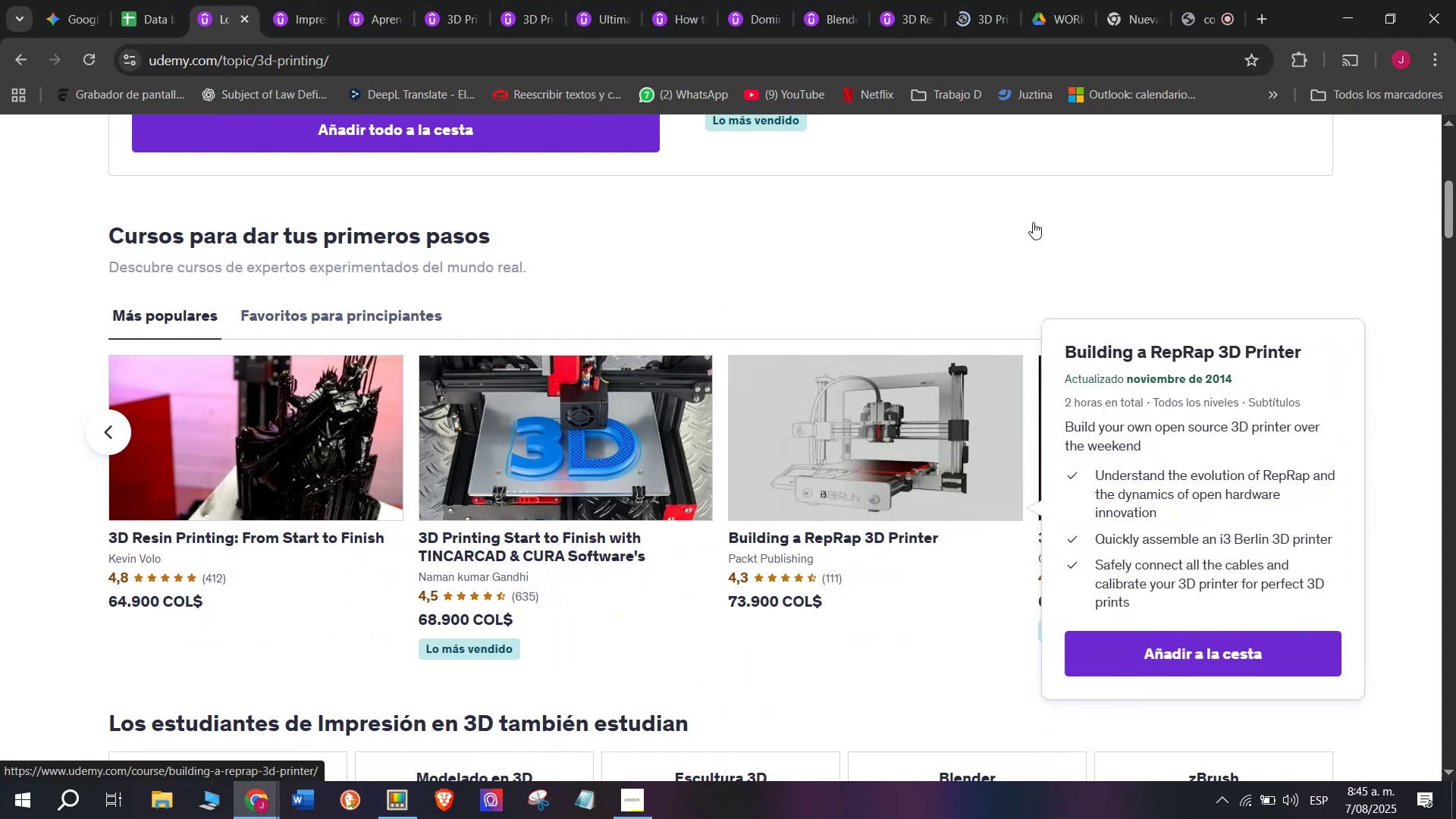 
hold_key(key=ControlLeft, duration=0.35)
left_click([1185, 411])
 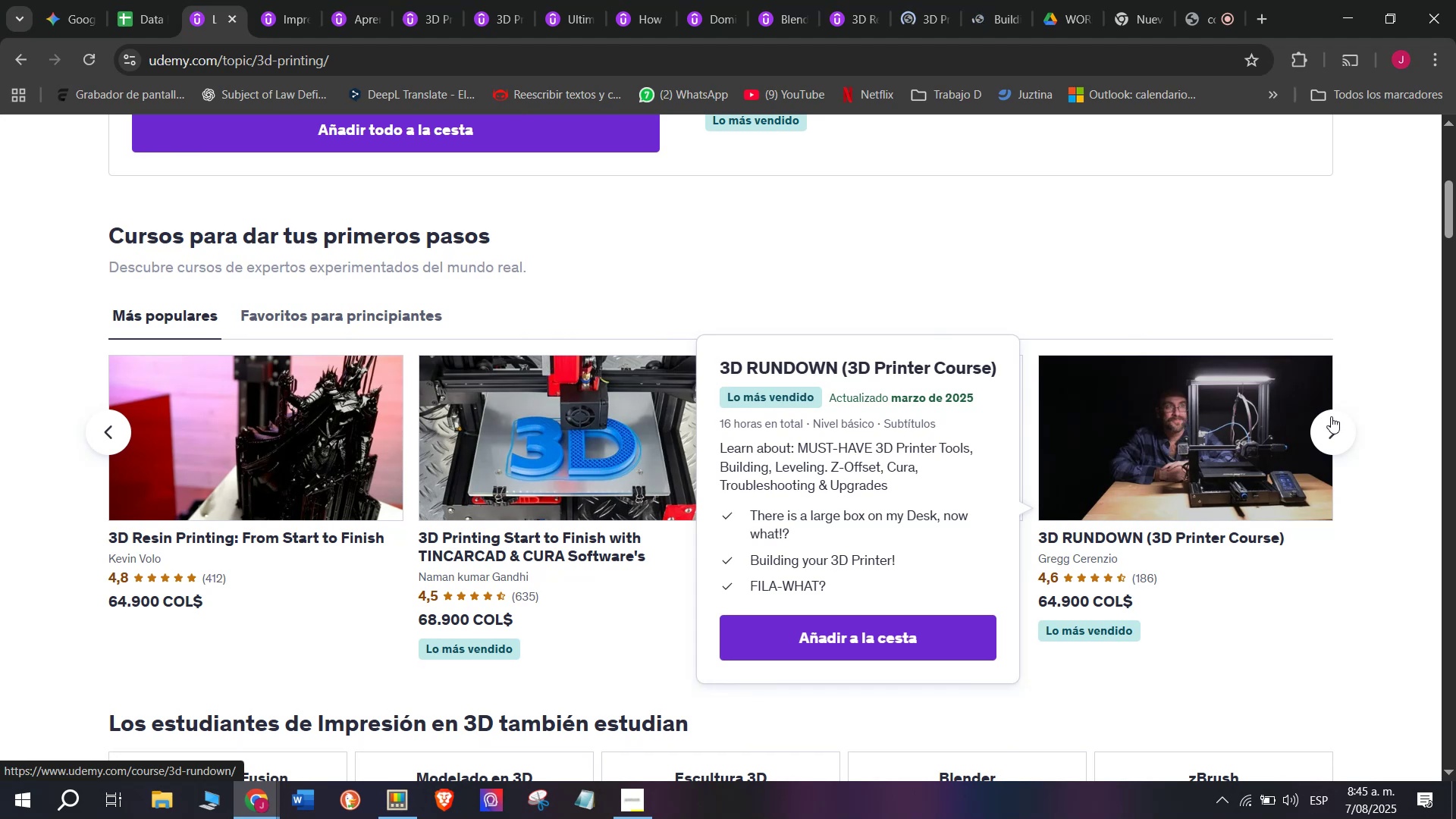 
left_click([1332, 418])
 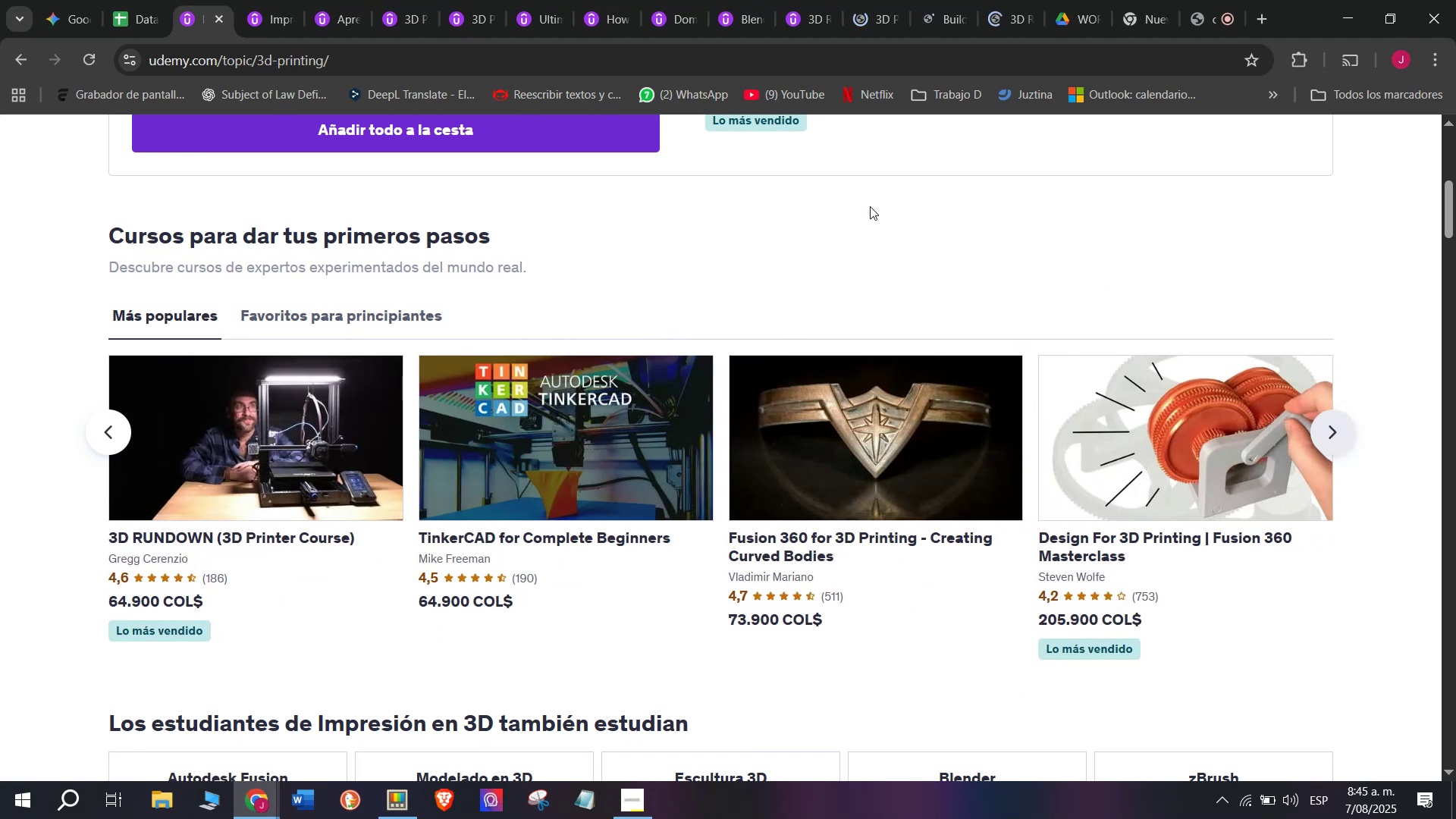 
hold_key(key=ControlLeft, duration=0.46)
left_click([632, 454])
 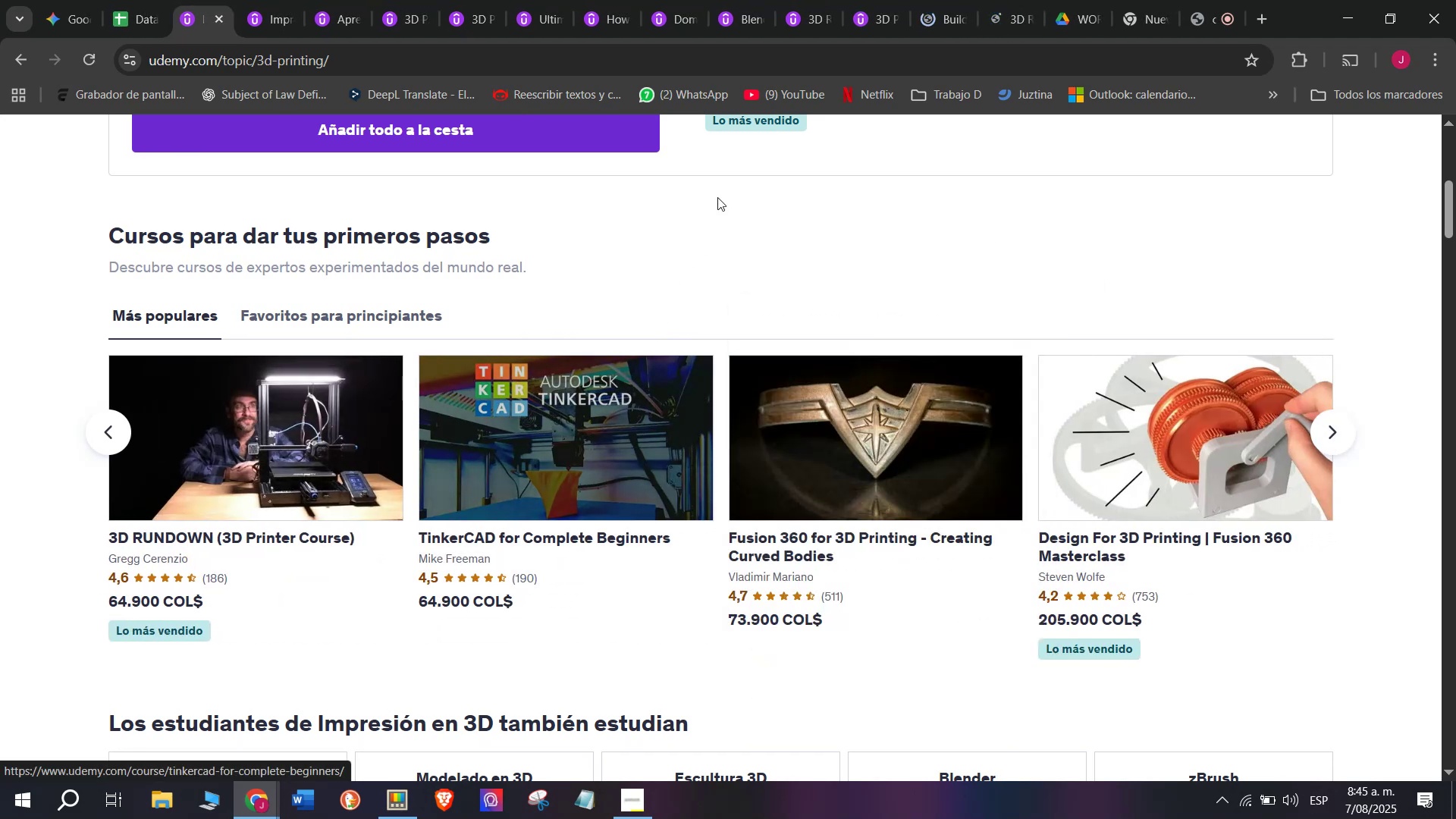 
hold_key(key=ControlLeft, duration=0.41)
left_click([852, 397])
 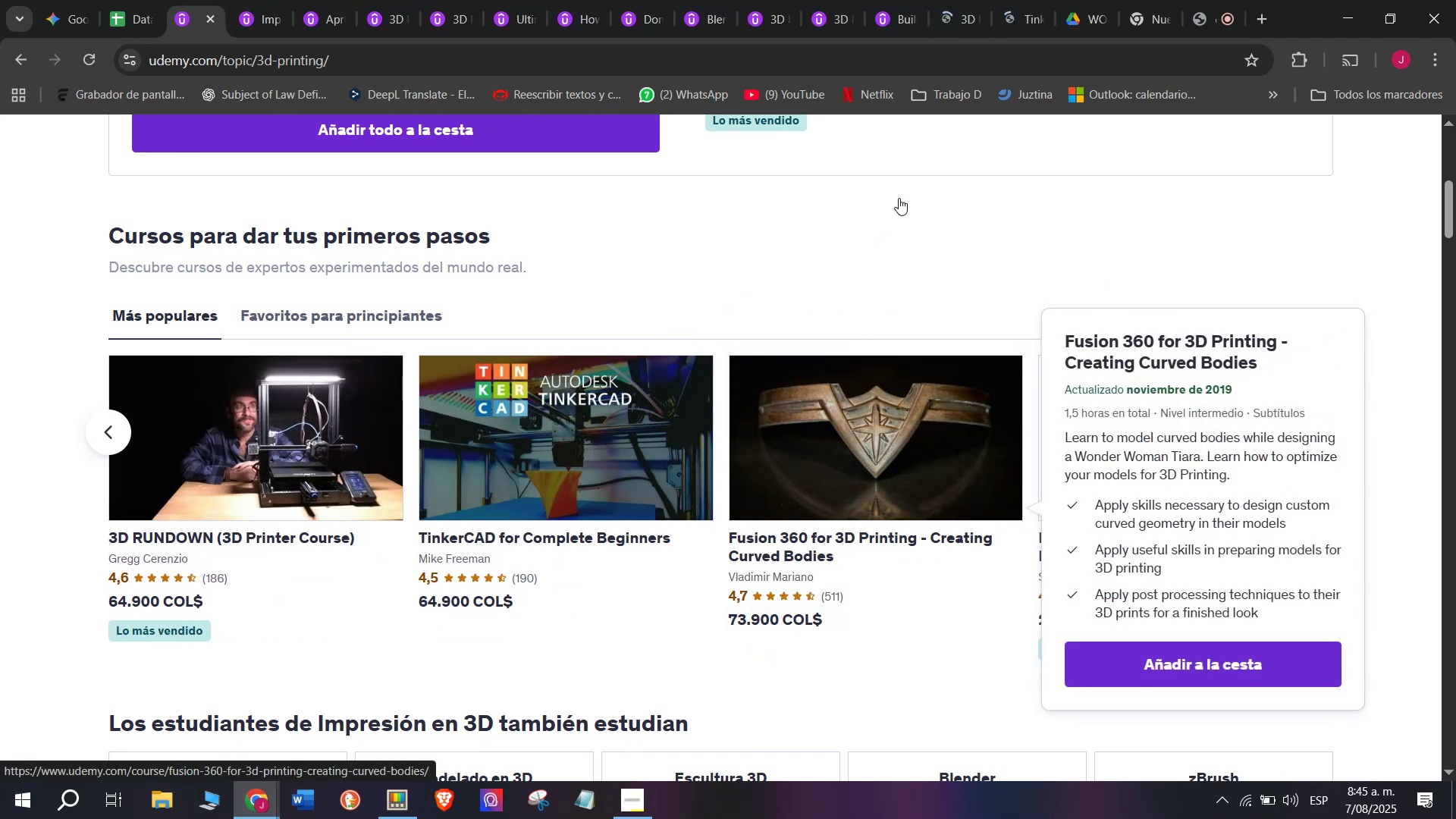 
hold_key(key=ControlLeft, duration=0.51)
left_click([1175, 395])
 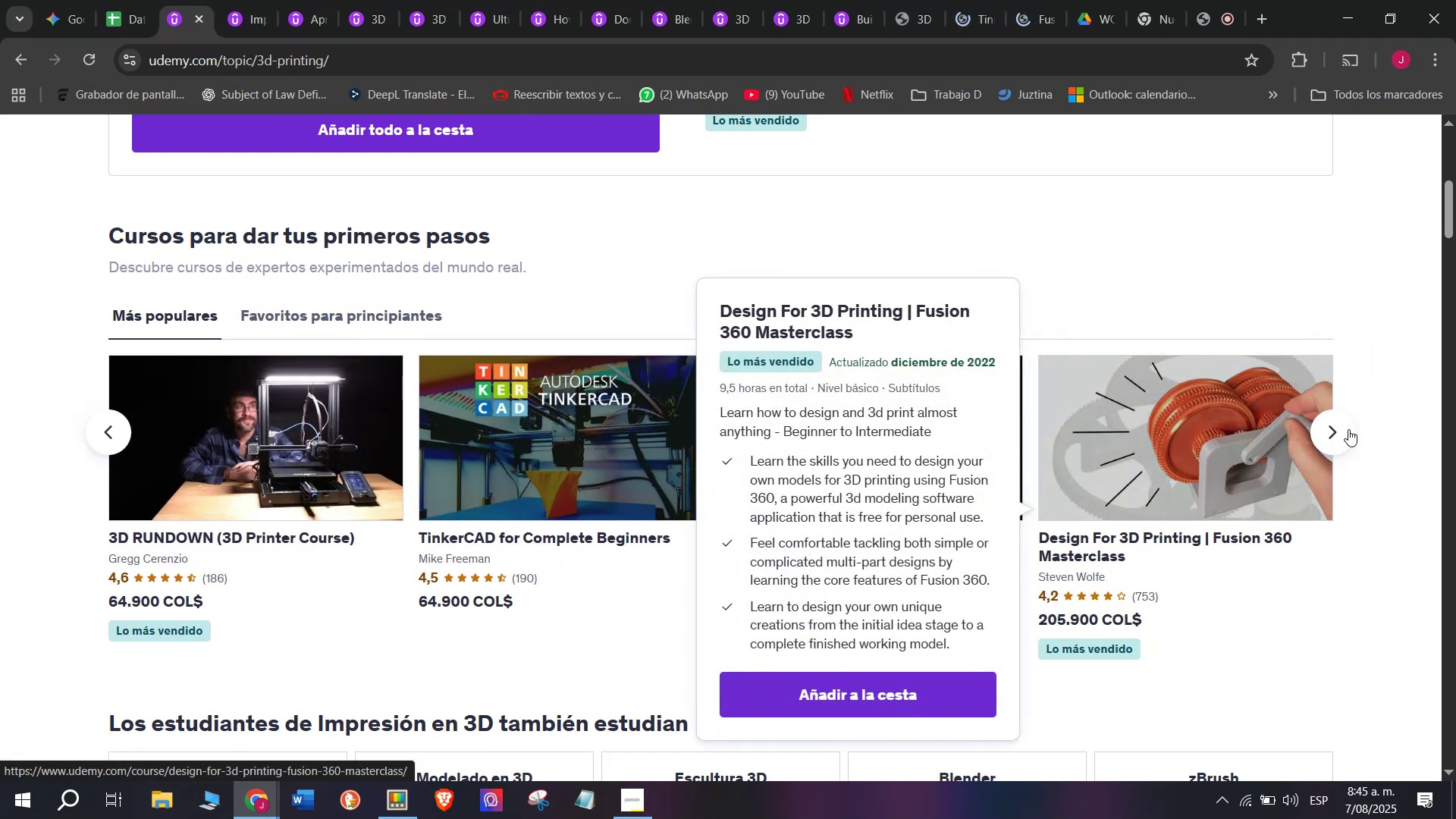 
left_click([1342, 428])
 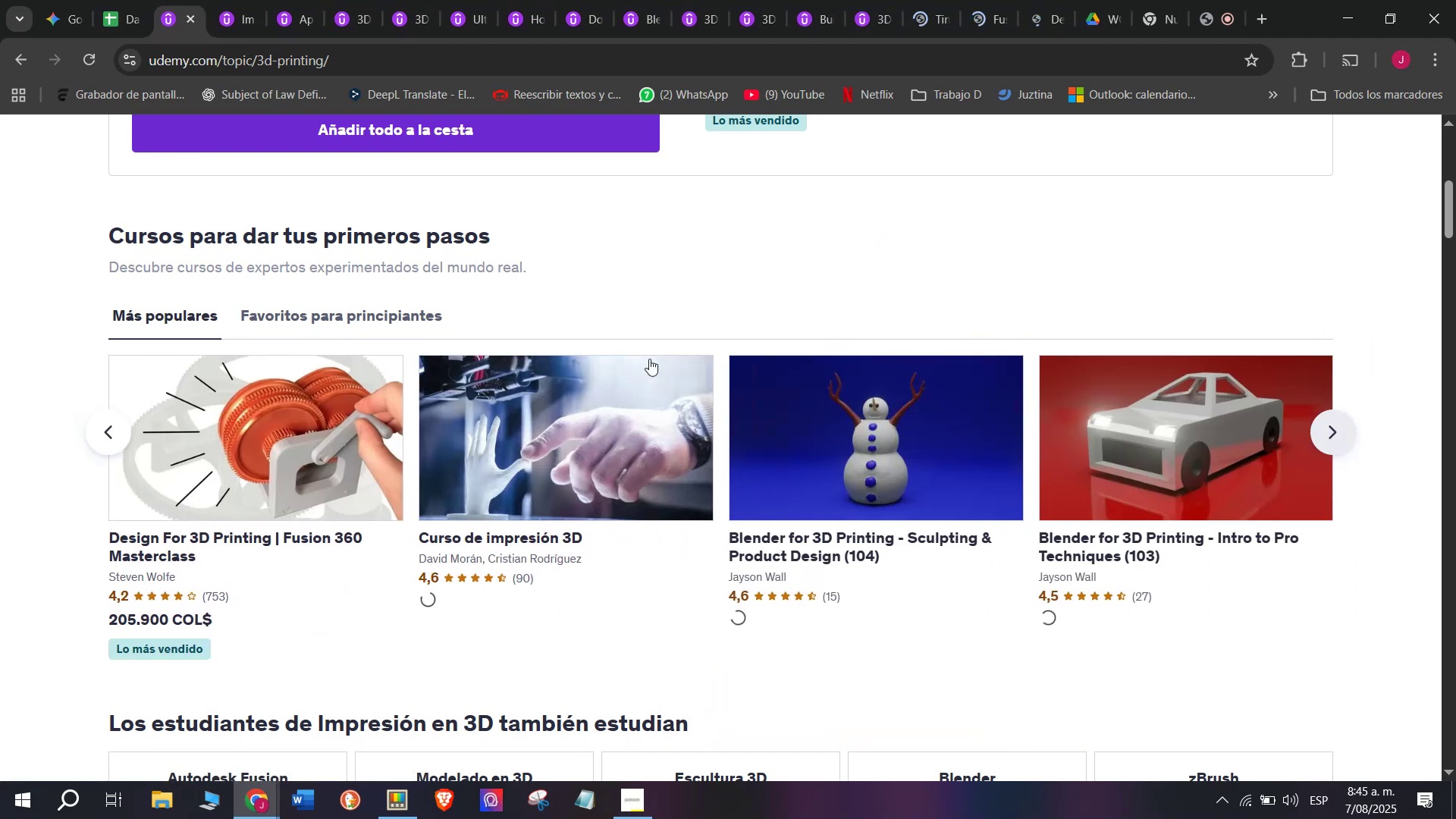 
hold_key(key=ControlLeft, duration=0.35)
left_click([524, 452])
 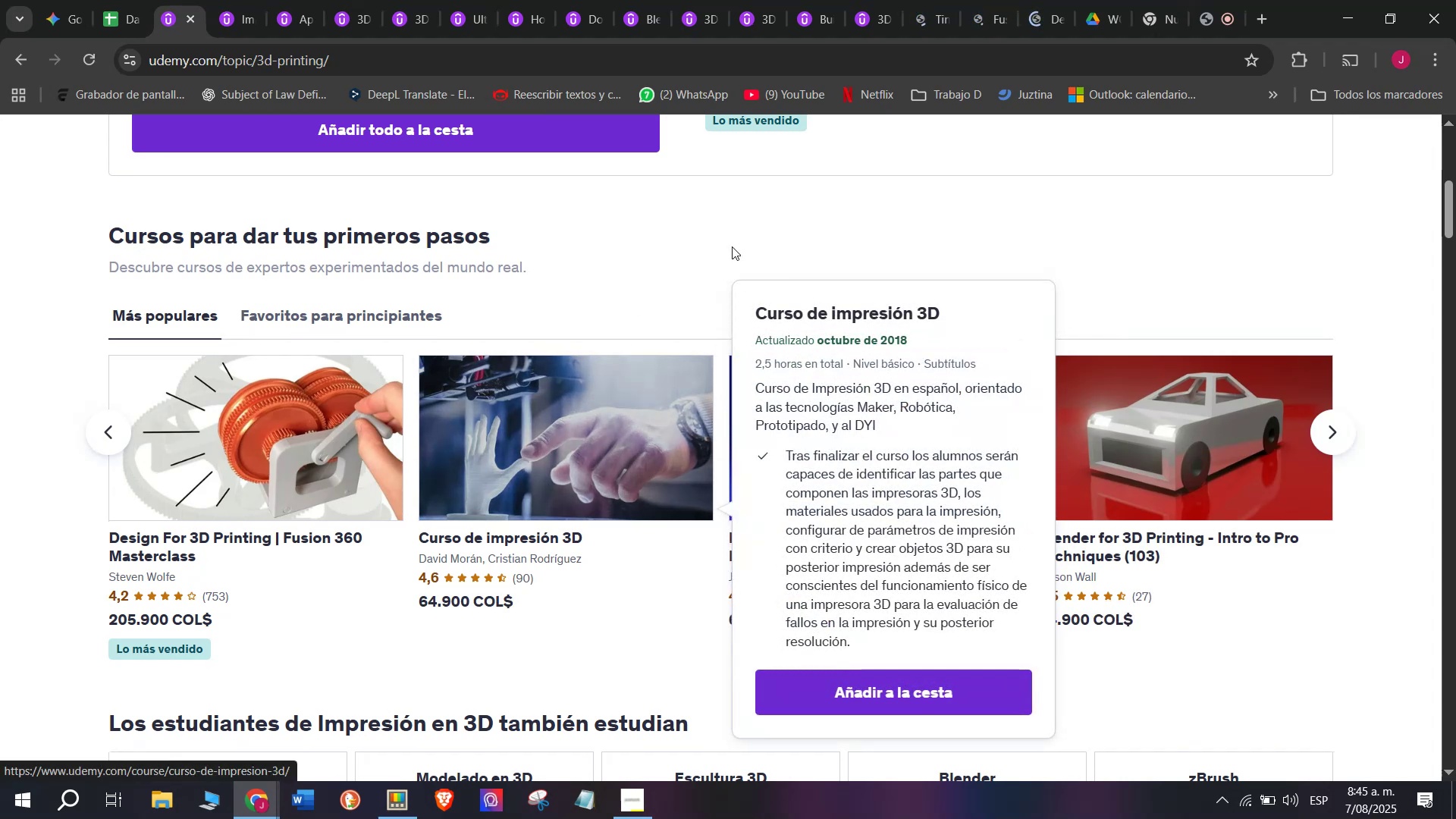 
hold_key(key=ControlLeft, duration=0.34)
left_click([896, 433])
 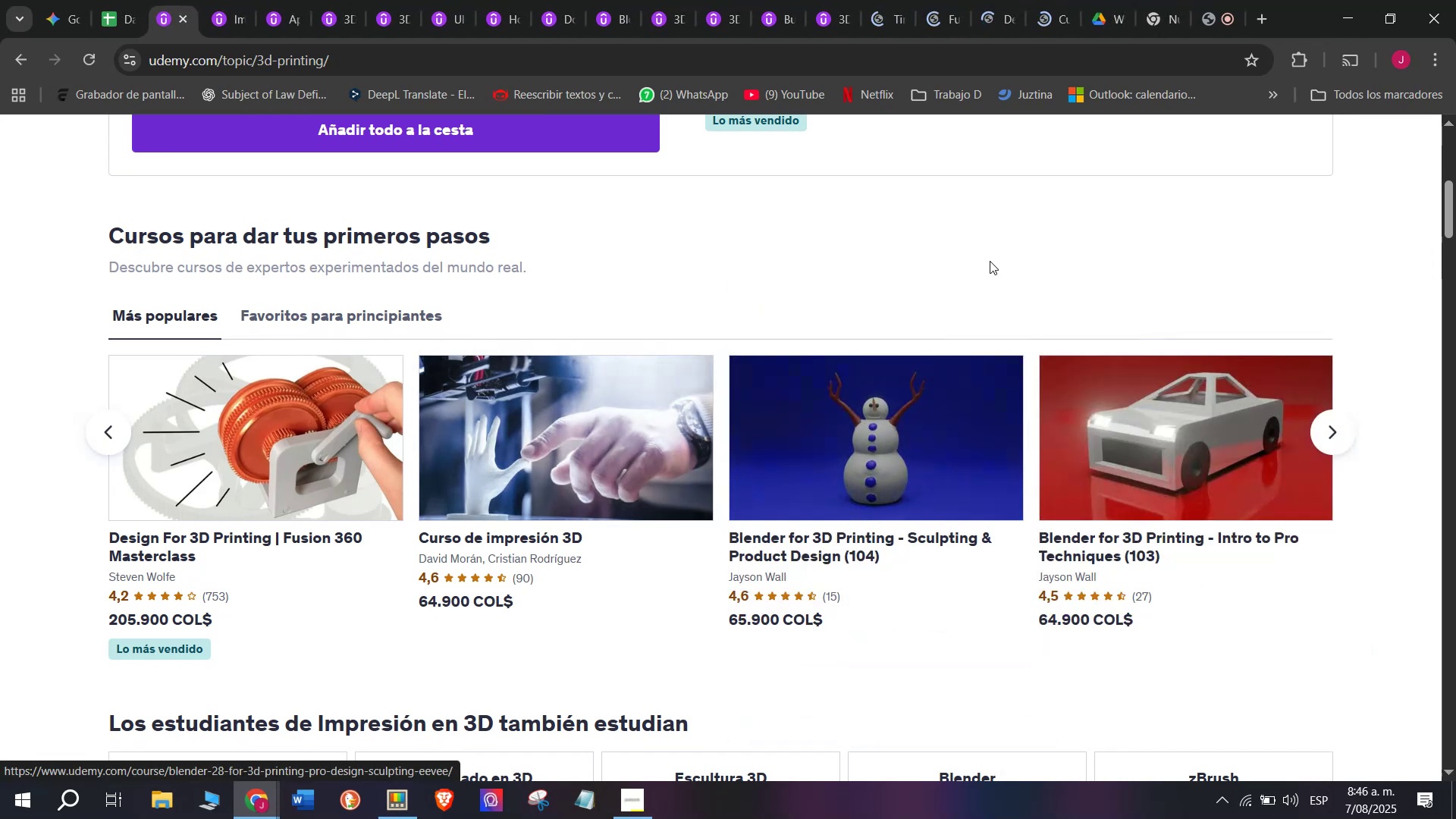 
hold_key(key=ControlLeft, duration=0.37)
left_click([1219, 435])
 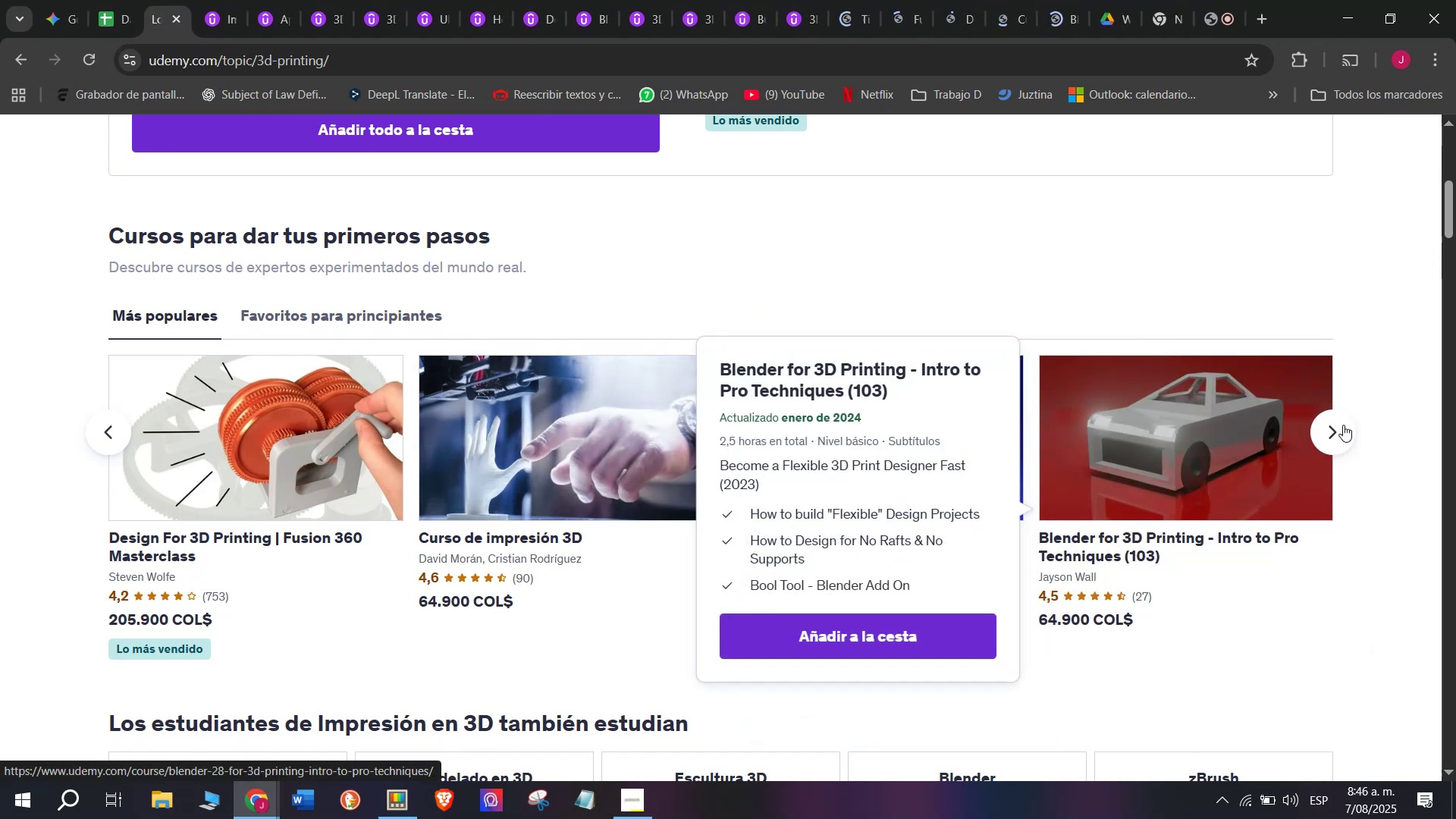 
left_click([1340, 430])
 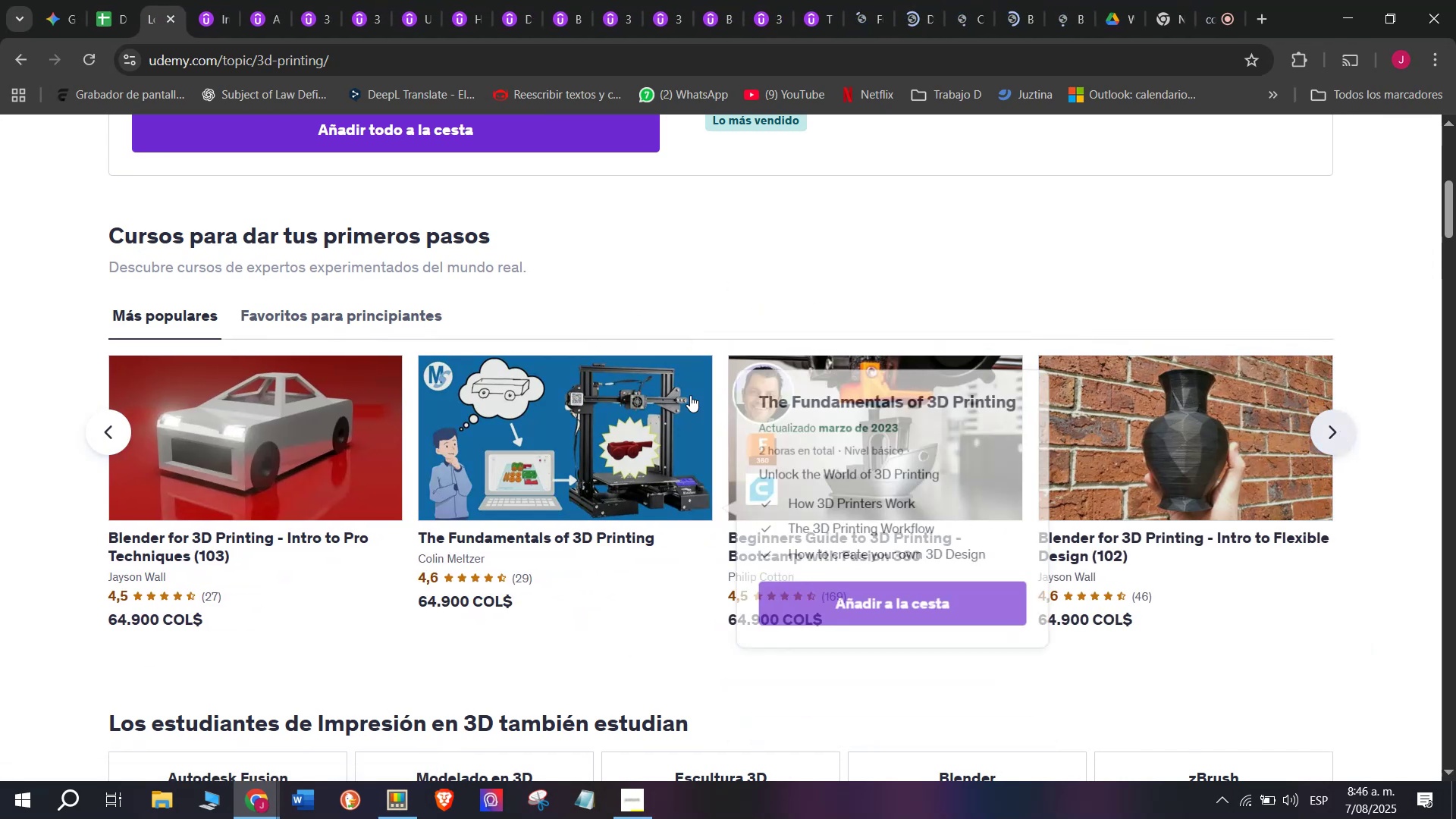 
hold_key(key=ControlLeft, duration=0.37)
left_click([600, 435])
 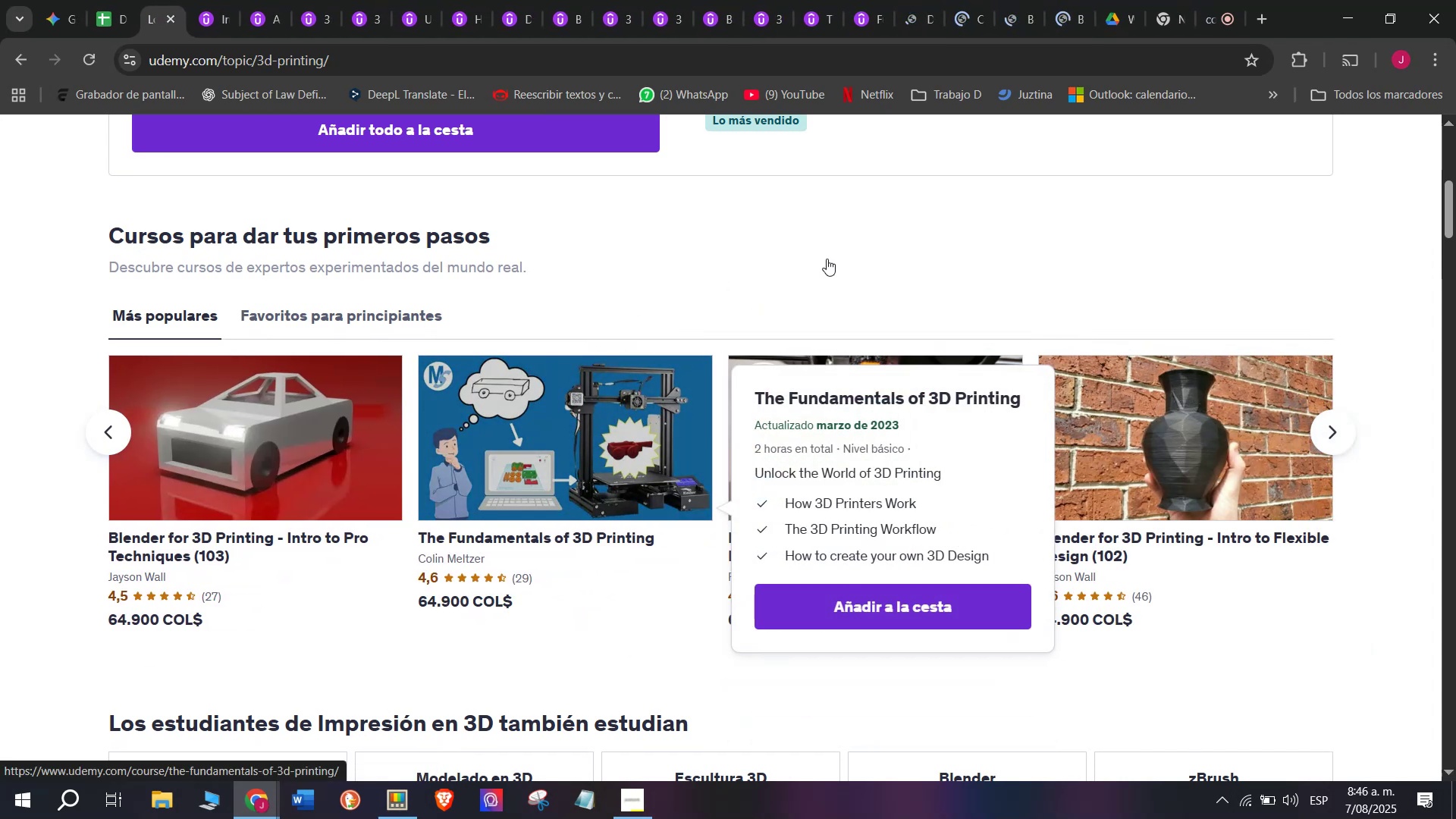 
hold_key(key=ControlLeft, duration=0.38)
left_click([894, 430])
 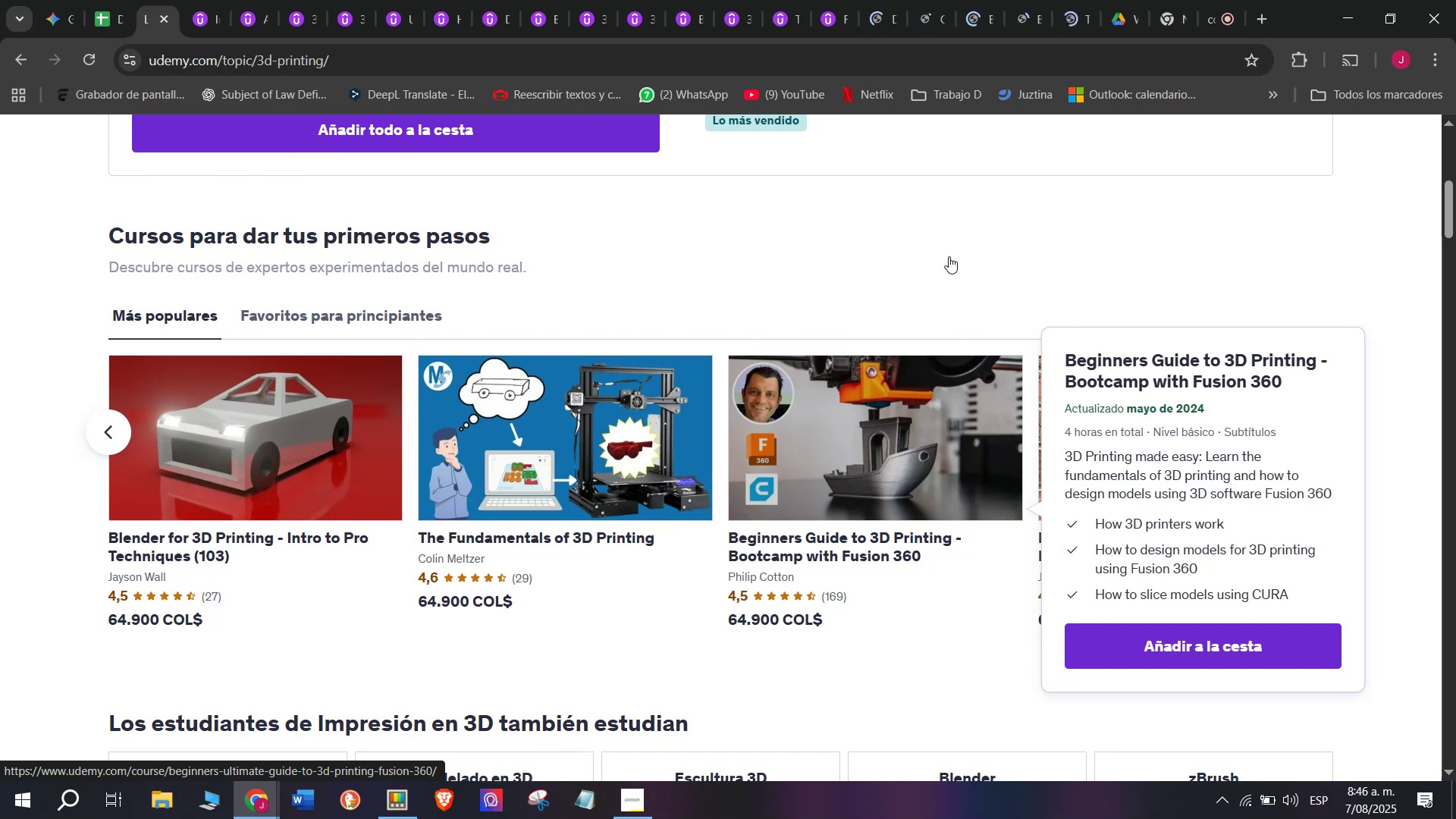 
hold_key(key=ControlLeft, duration=0.36)
left_click([1152, 443])
 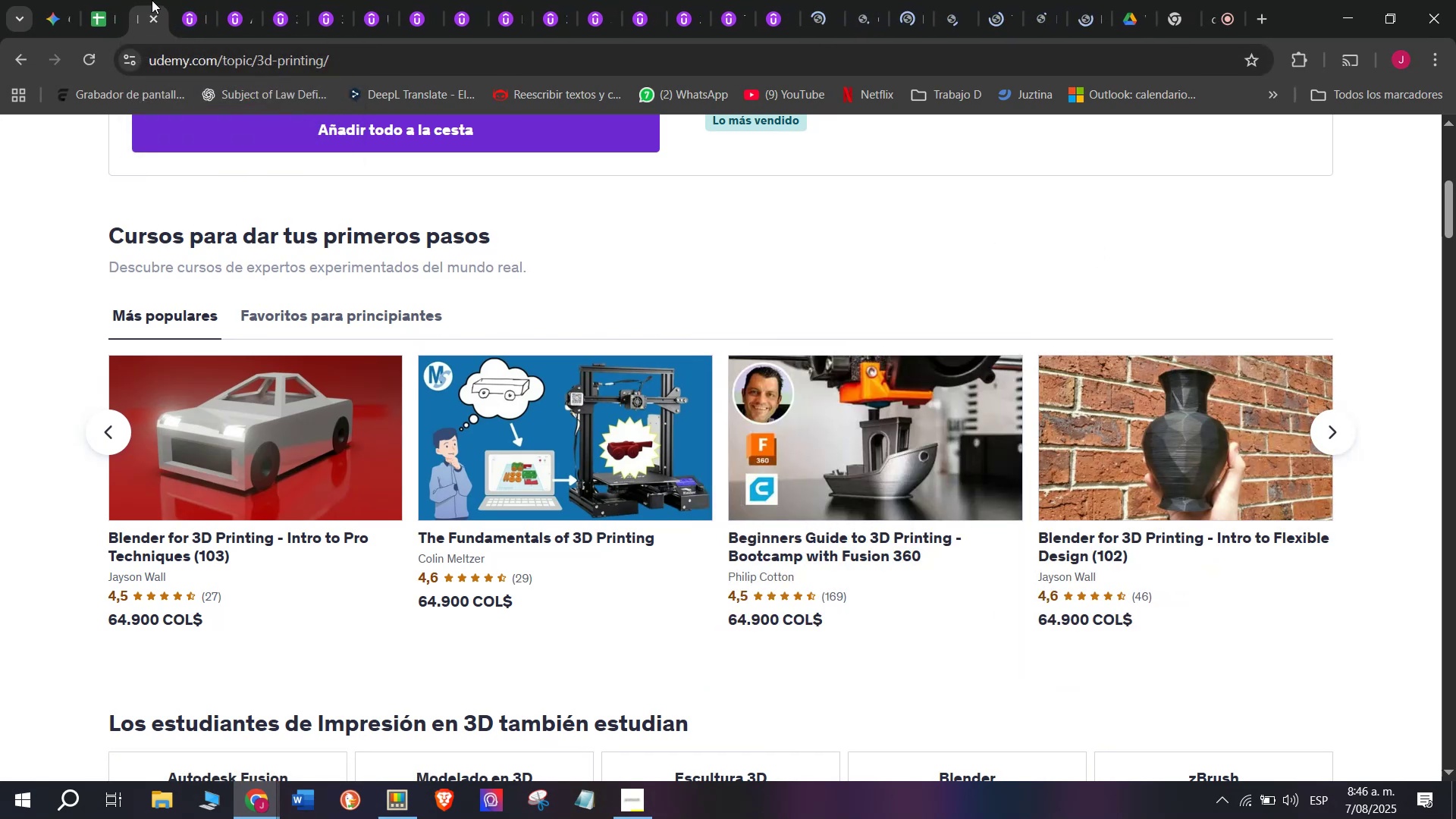 
left_click_drag(start_coordinate=[143, 8], to_coordinate=[1103, 0])
 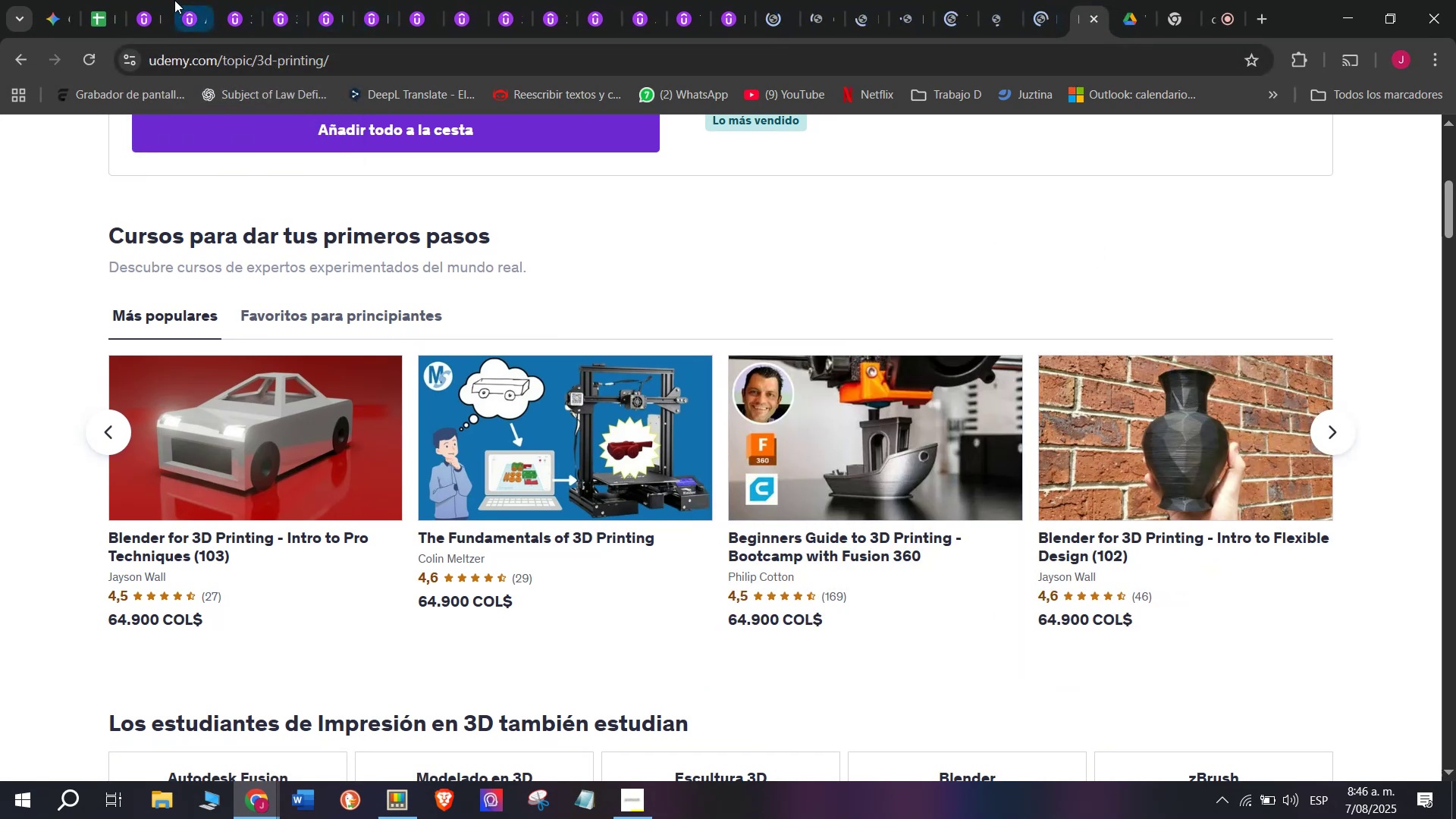 
left_click([127, 0])
 